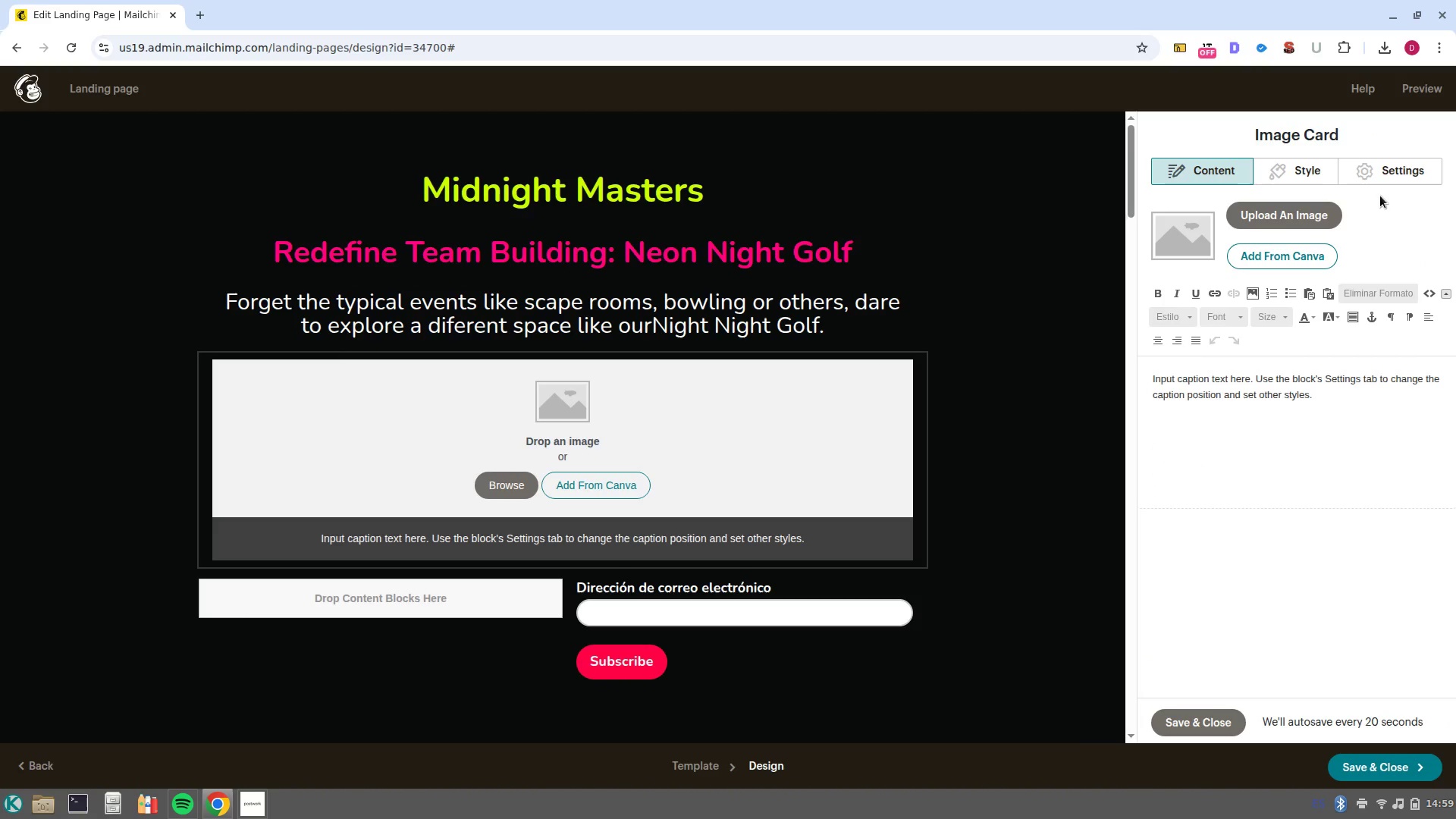 
left_click([1379, 177])
 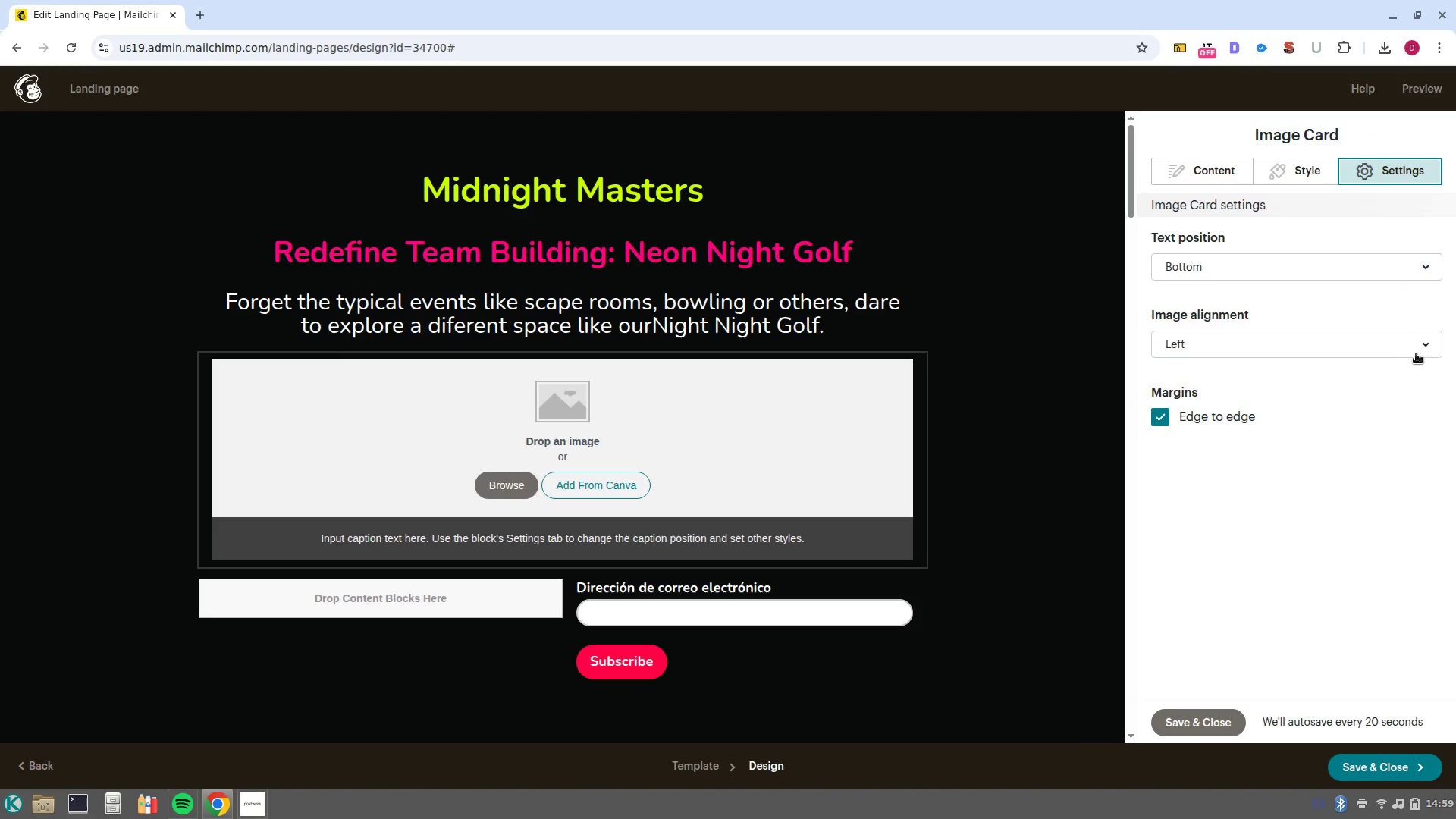 
left_click([1416, 353])
 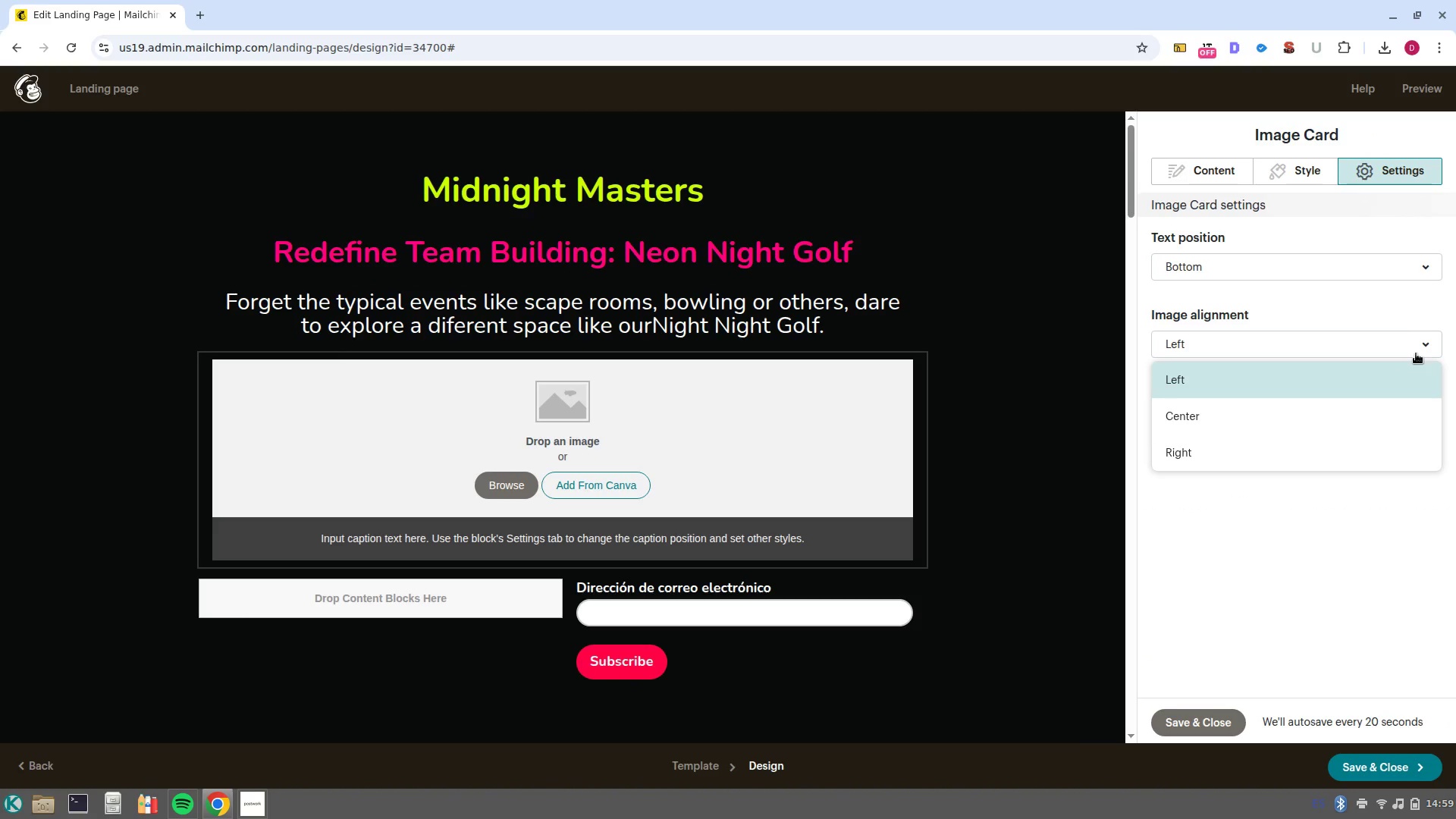 
left_click([1416, 353])
 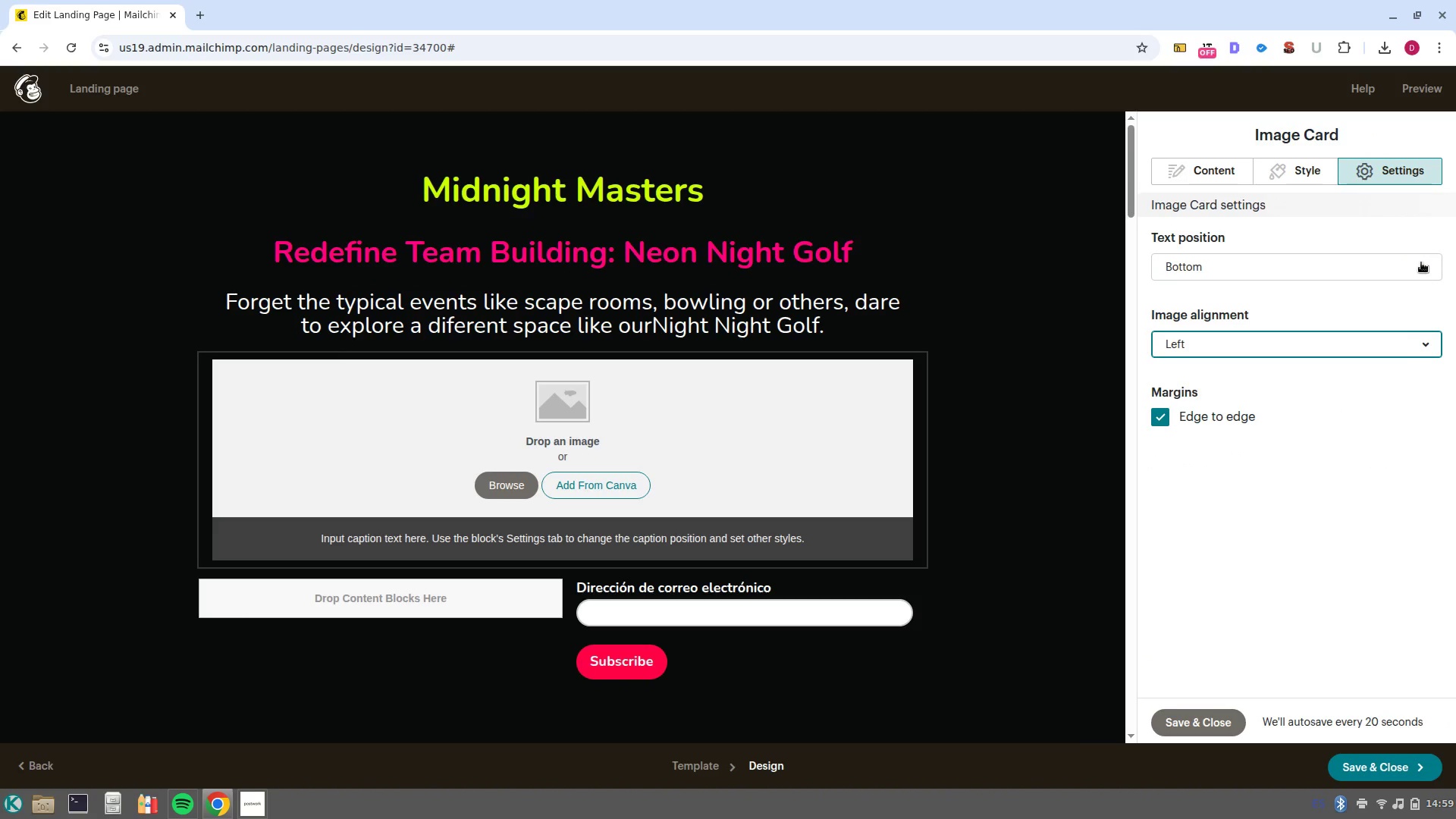 
left_click([1421, 262])
 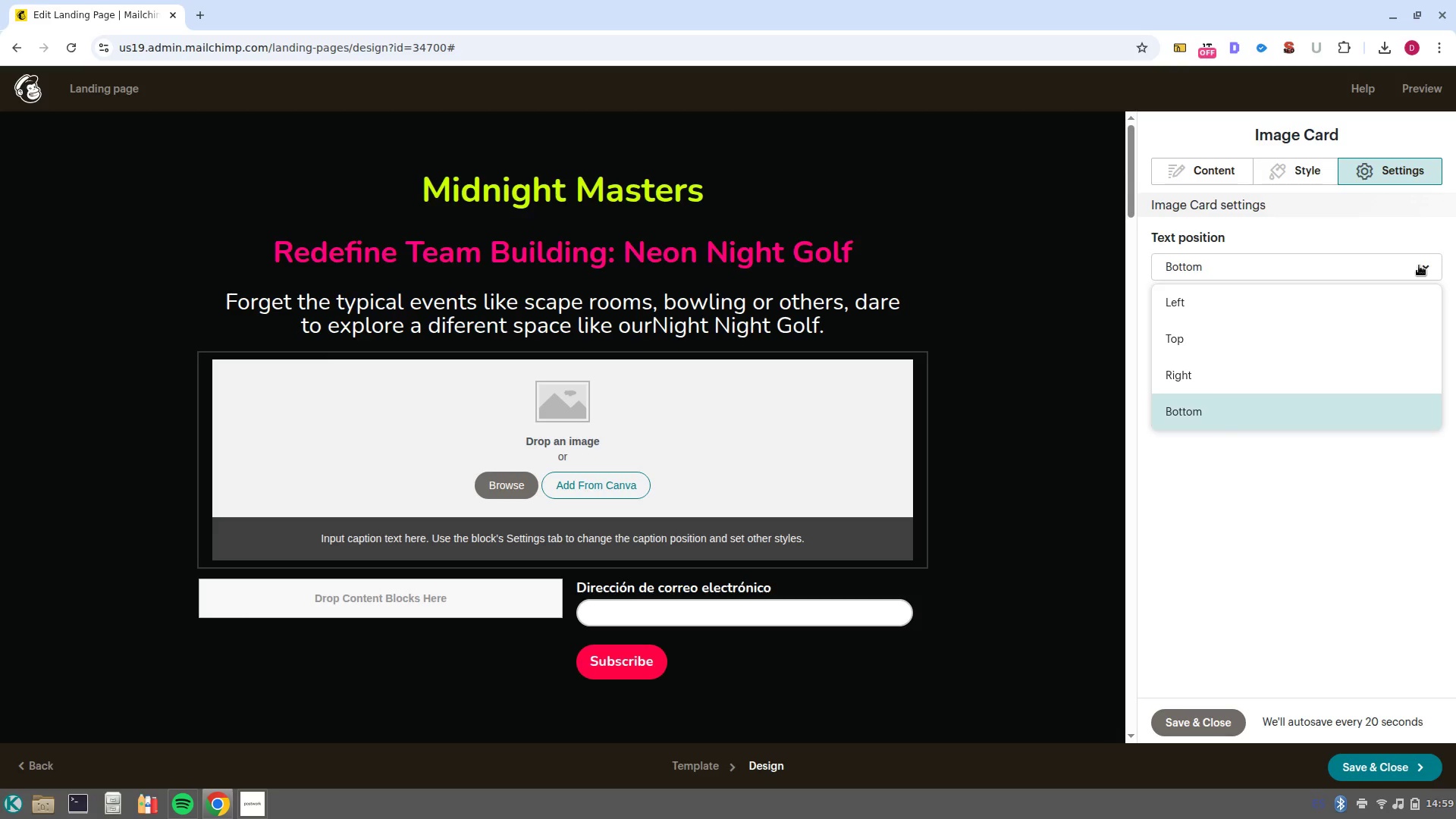 
left_click([1419, 265])
 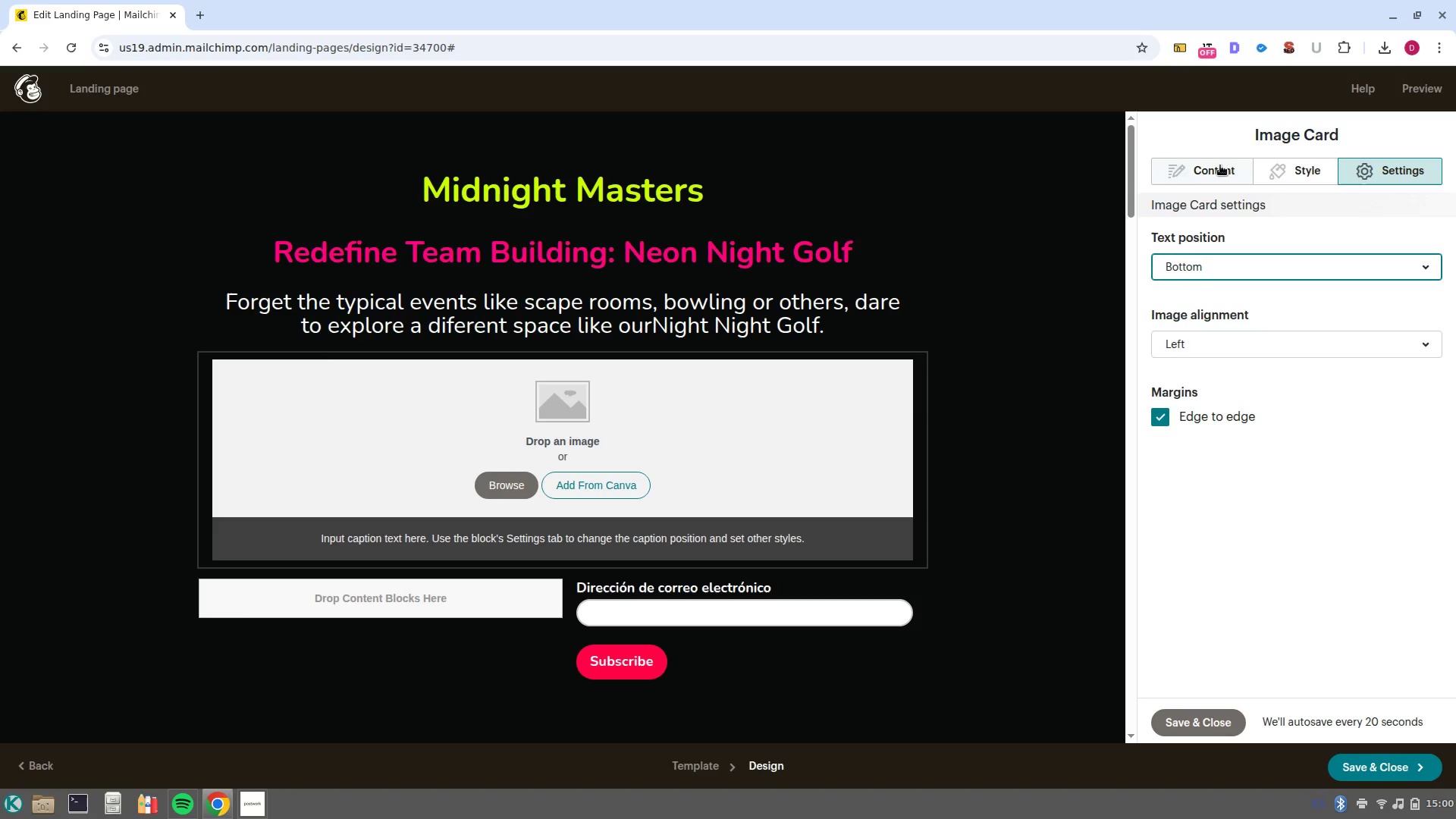 
left_click([1220, 165])
 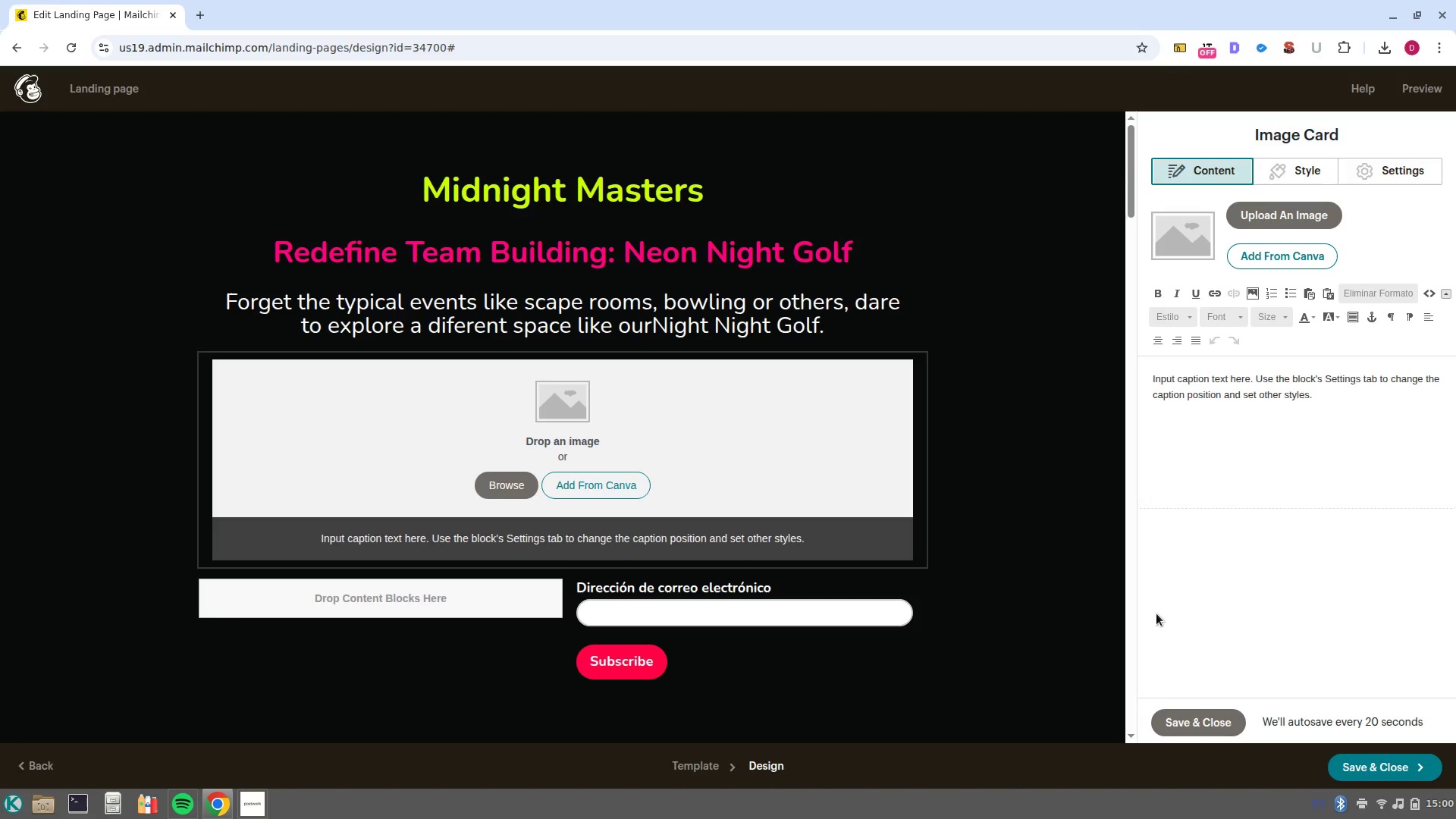 
left_click([1181, 714])
 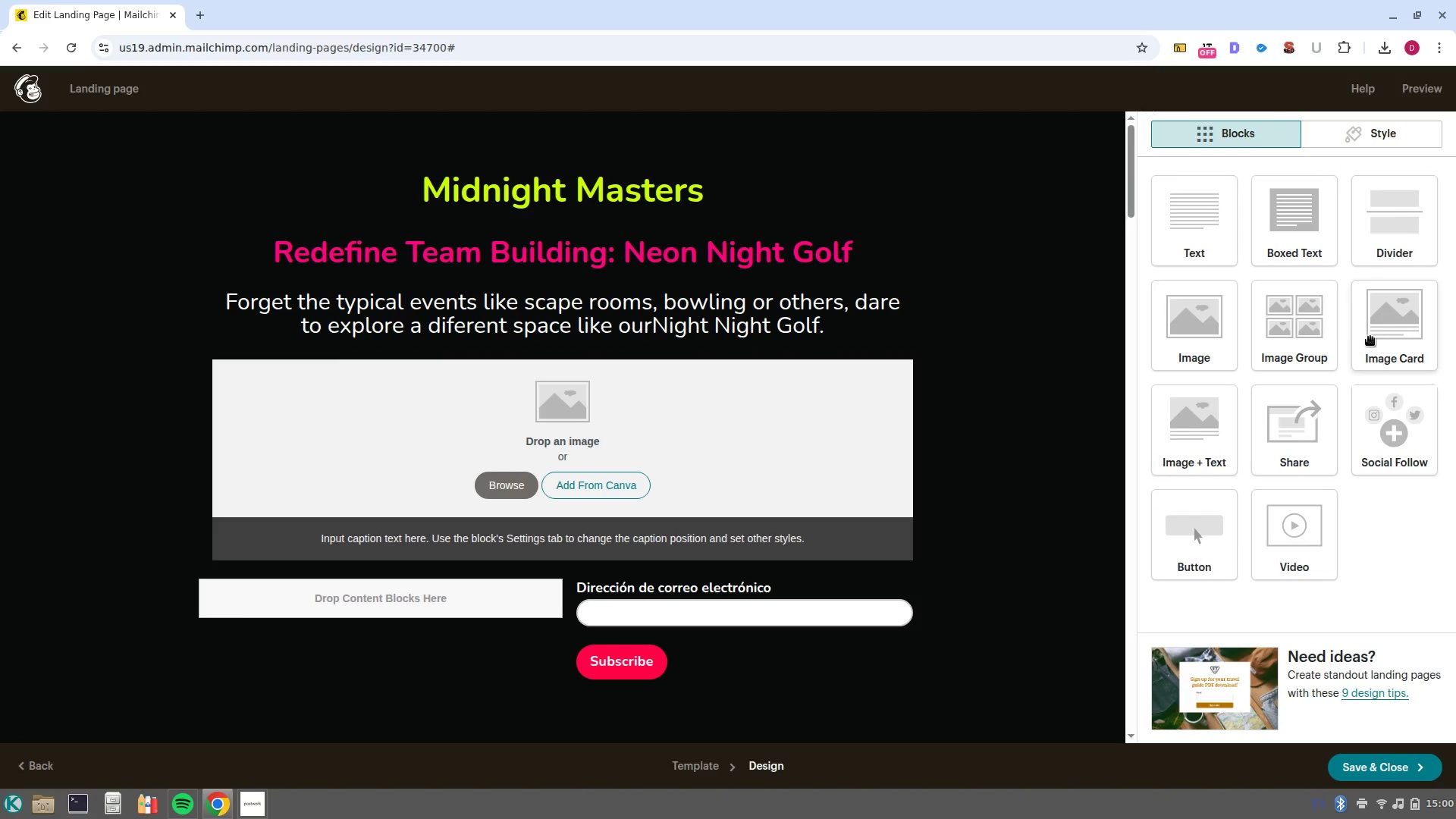 
left_click_drag(start_coordinate=[1370, 337], to_coordinate=[1404, 537])
 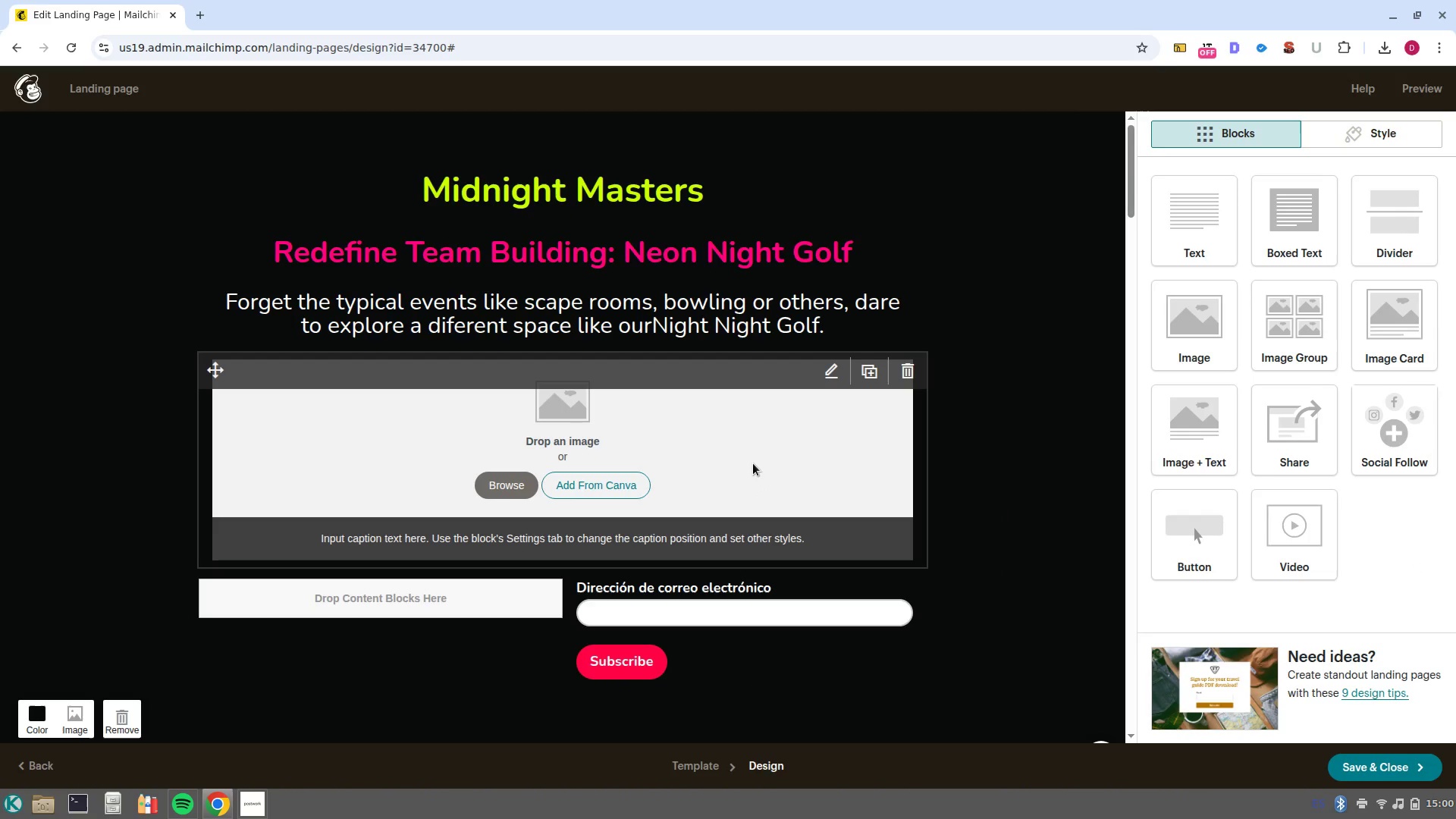 
left_click([753, 463])
 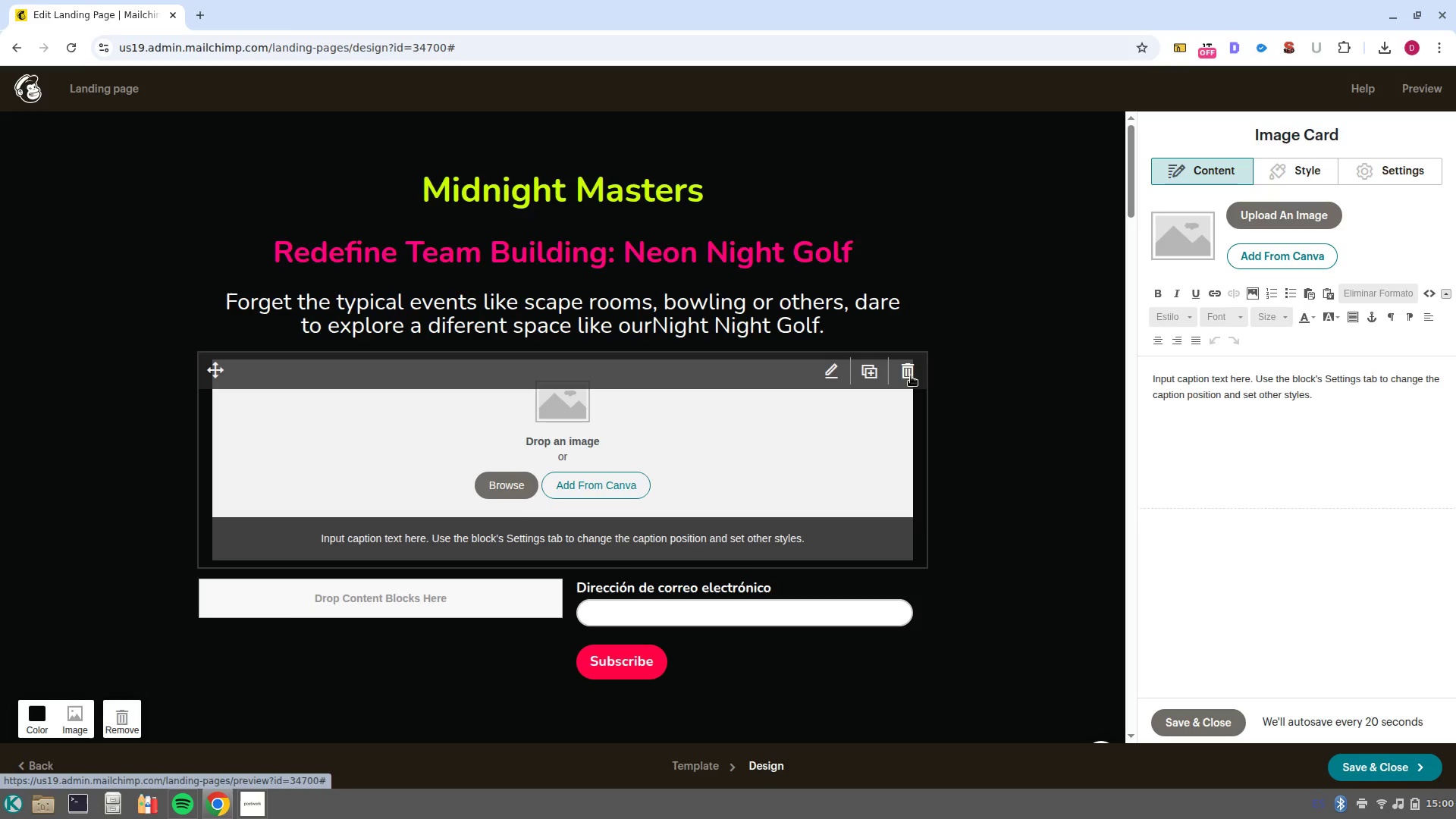 
left_click([911, 376])
 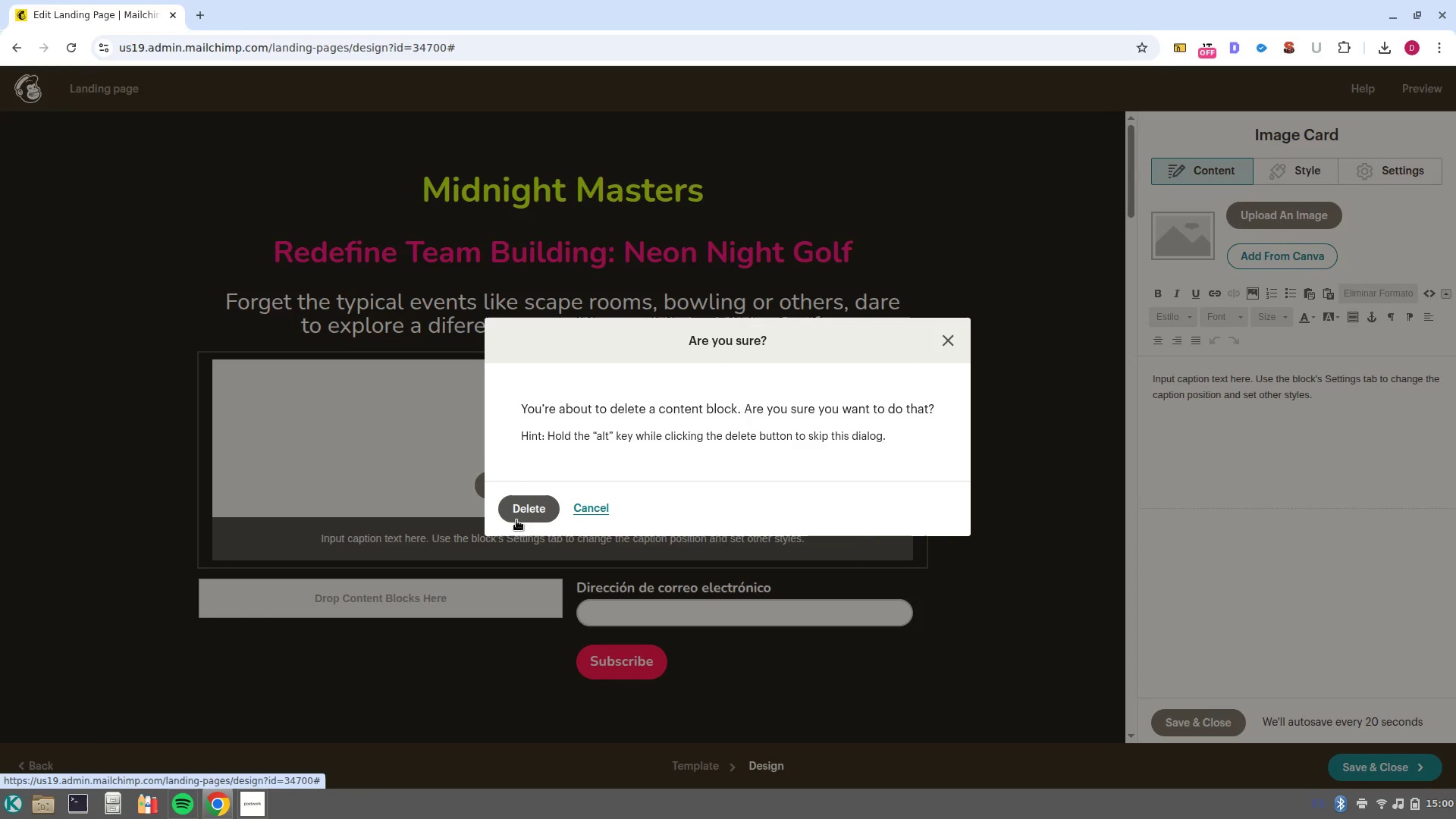 
left_click([517, 519])
 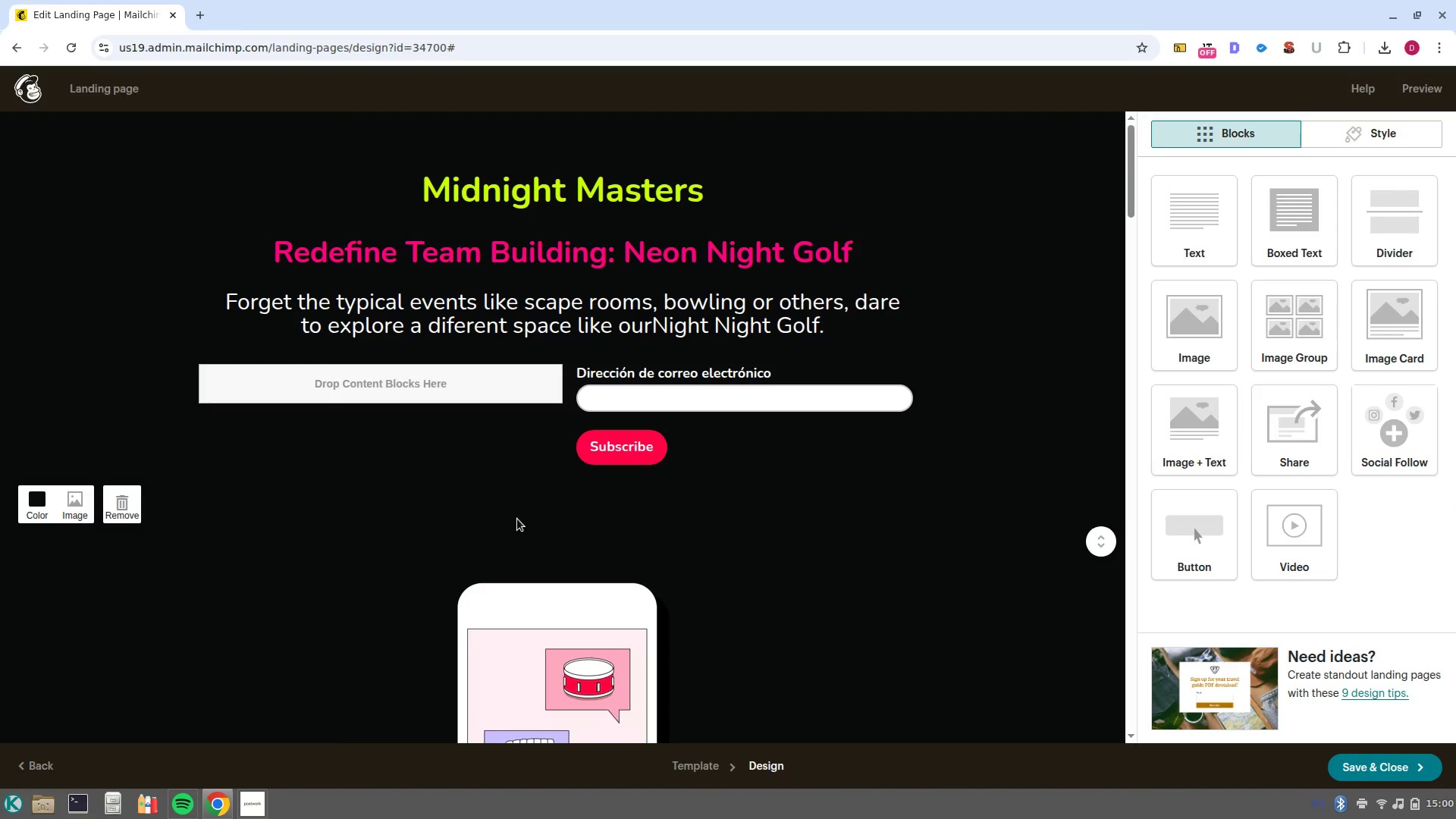 
wait(11.27)
 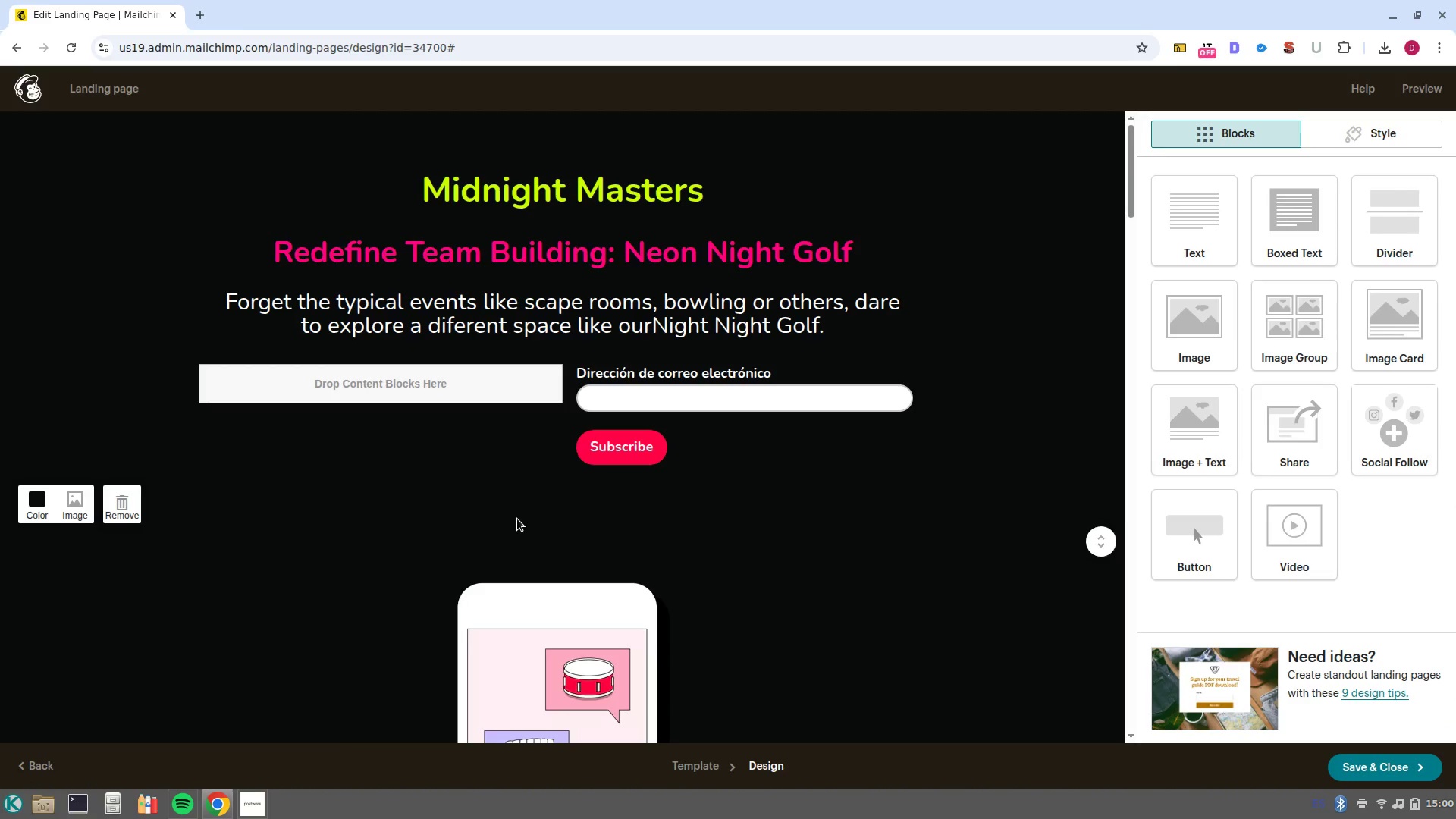 
left_click_drag(start_coordinate=[1138, 221], to_coordinate=[1134, 333])
 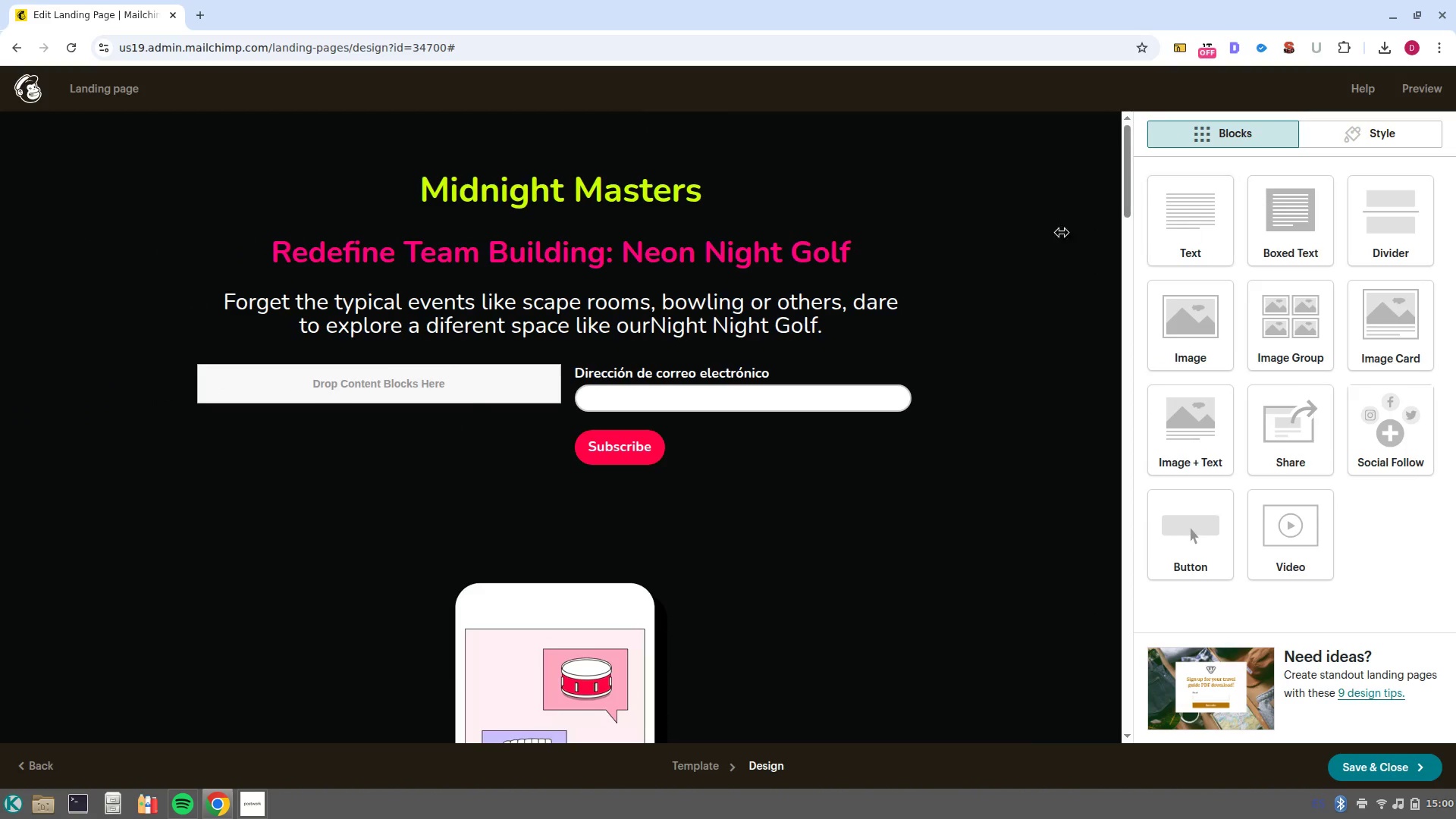 
left_click_drag(start_coordinate=[1177, 231], to_coordinate=[639, 347])
 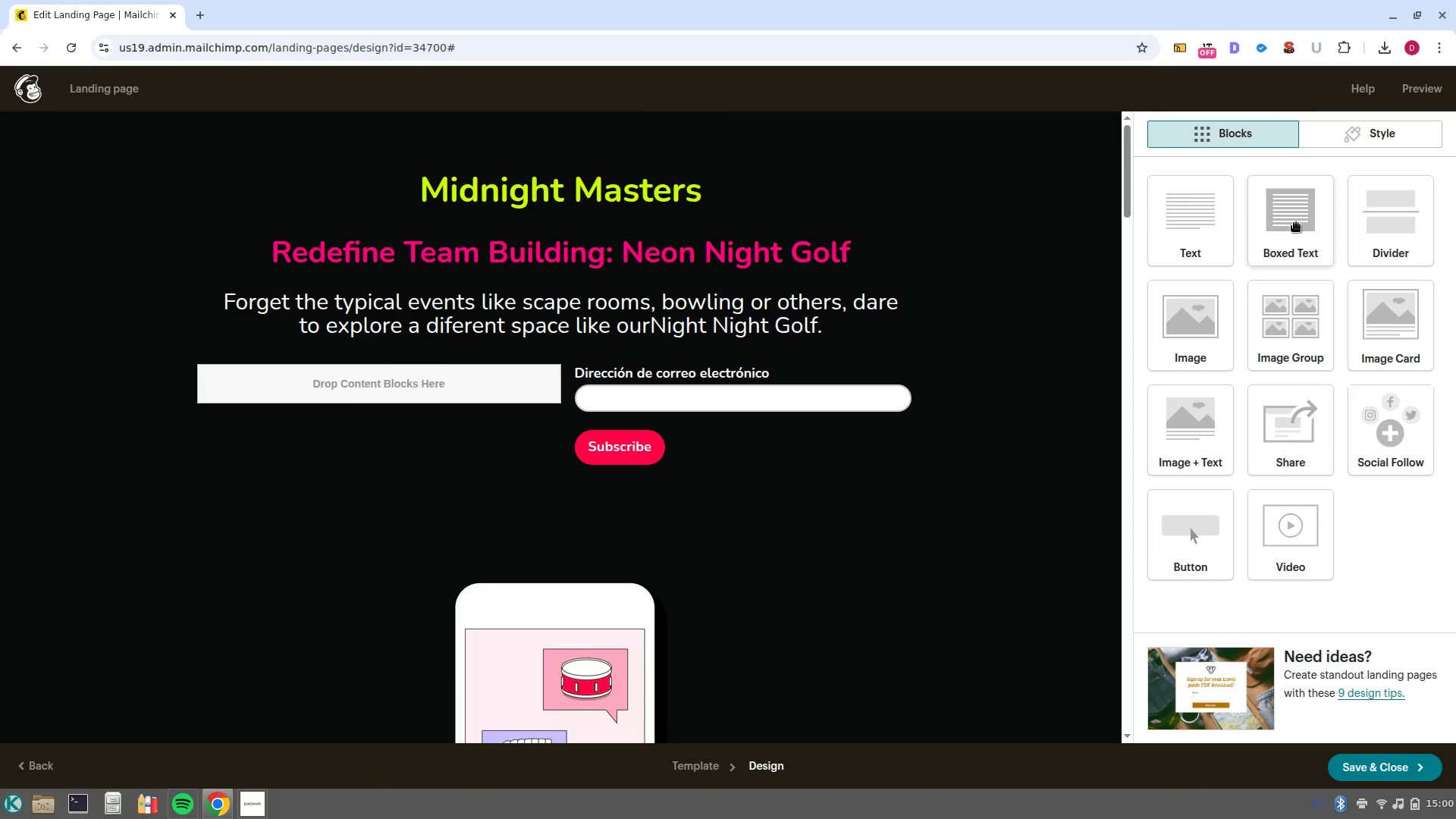 
left_click_drag(start_coordinate=[1296, 223], to_coordinate=[560, 353])
 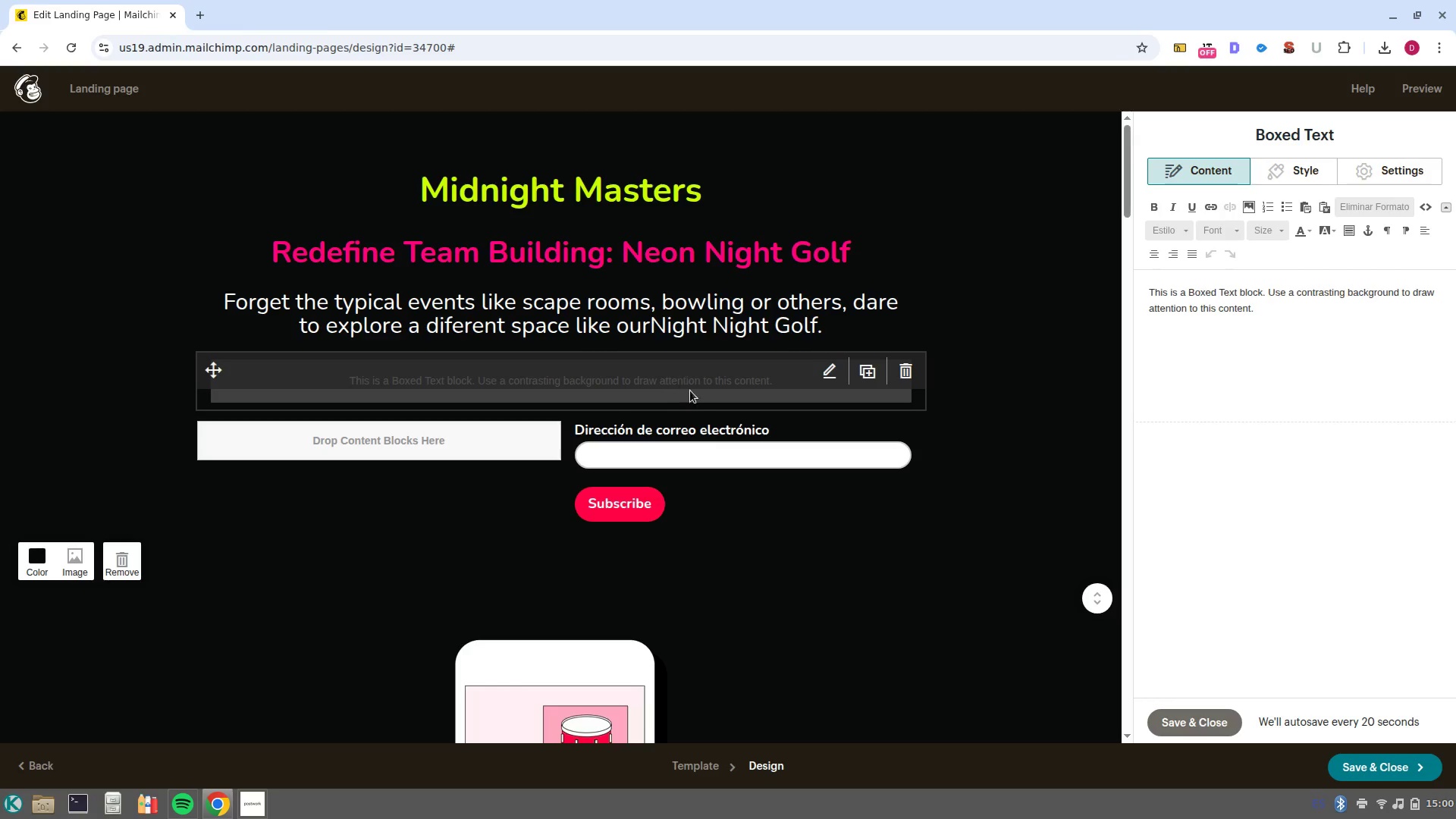 
left_click([695, 394])
 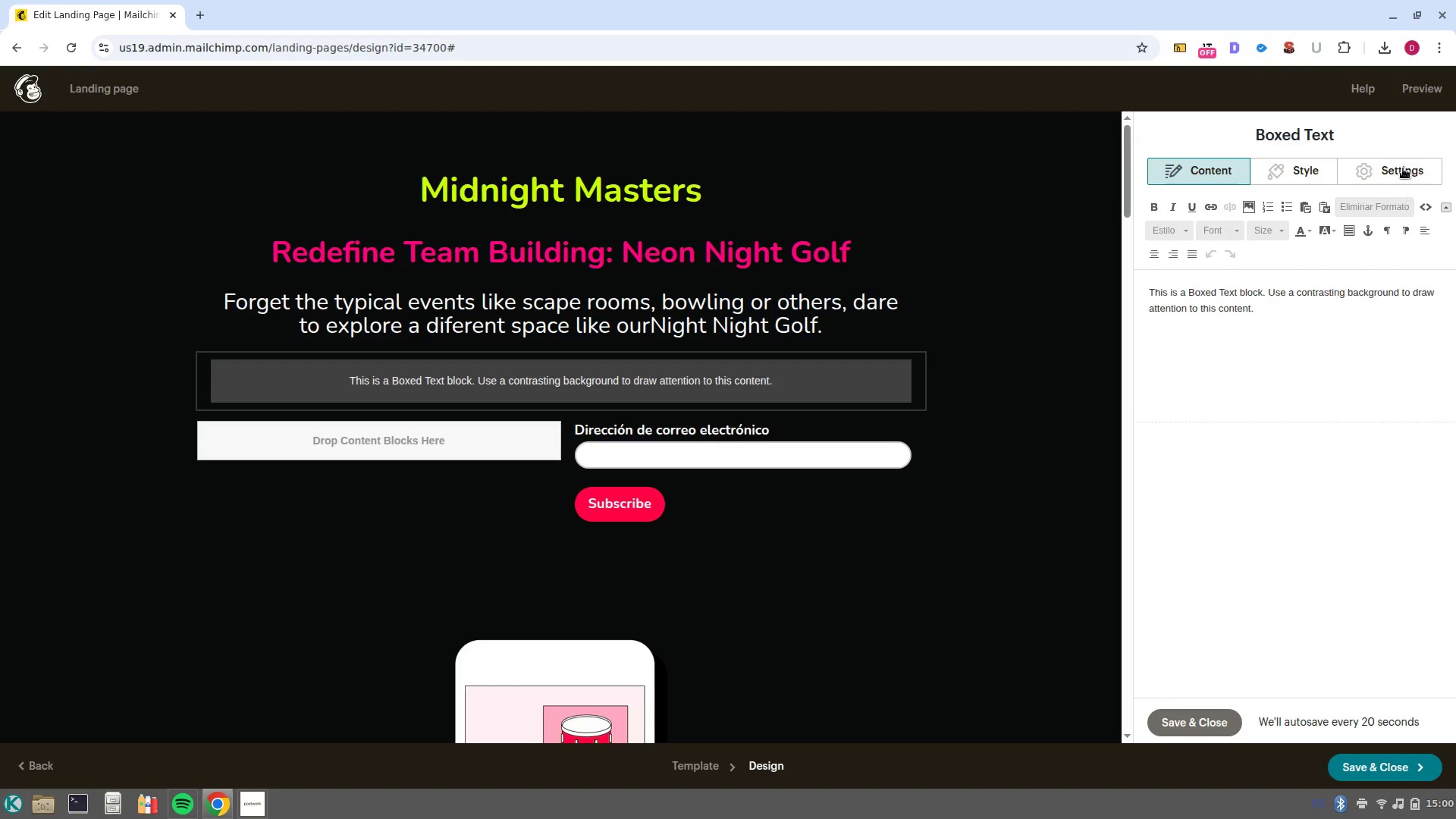 
left_click([1400, 165])
 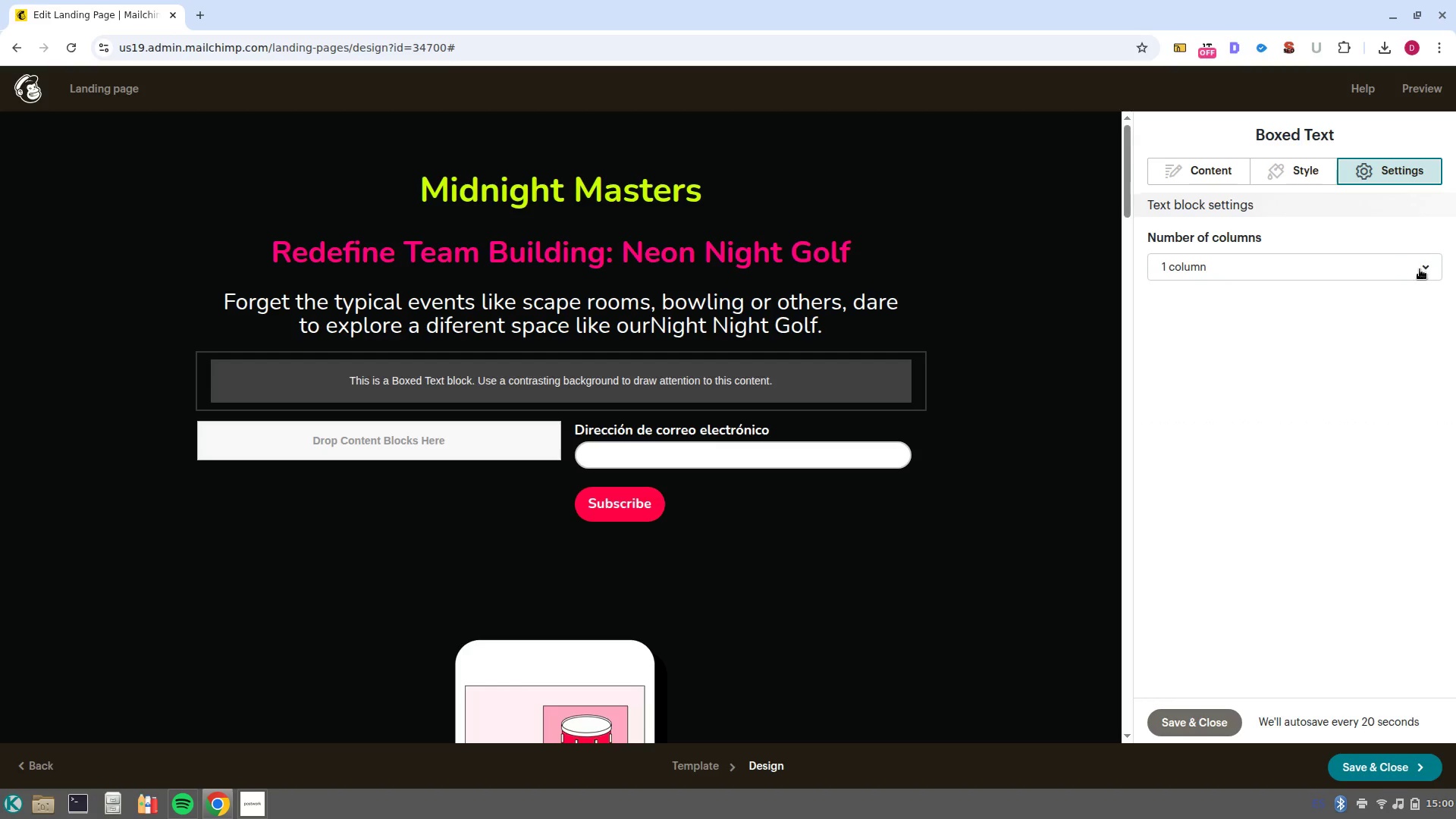 
left_click([1420, 269])
 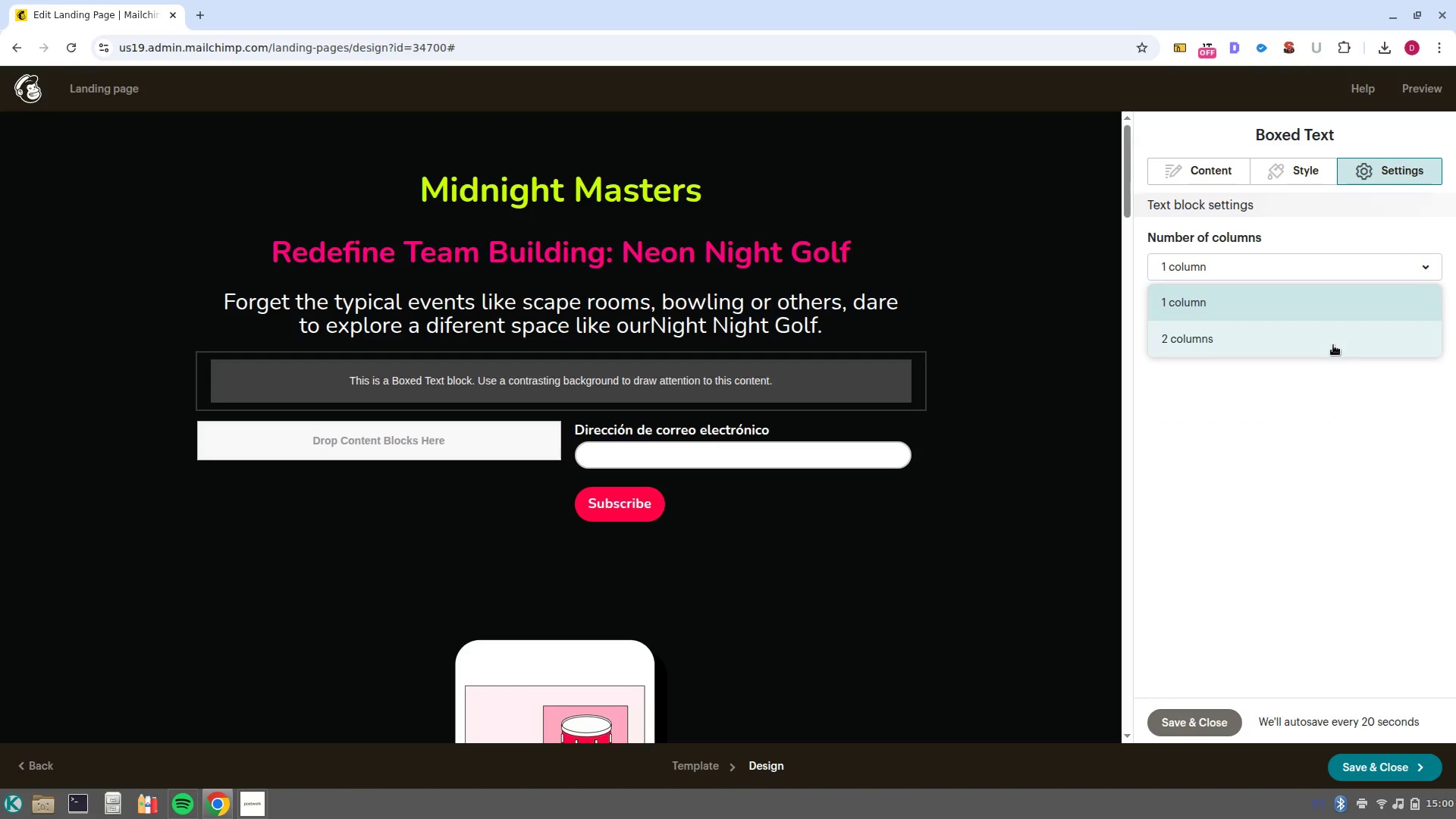 
left_click([1333, 345])
 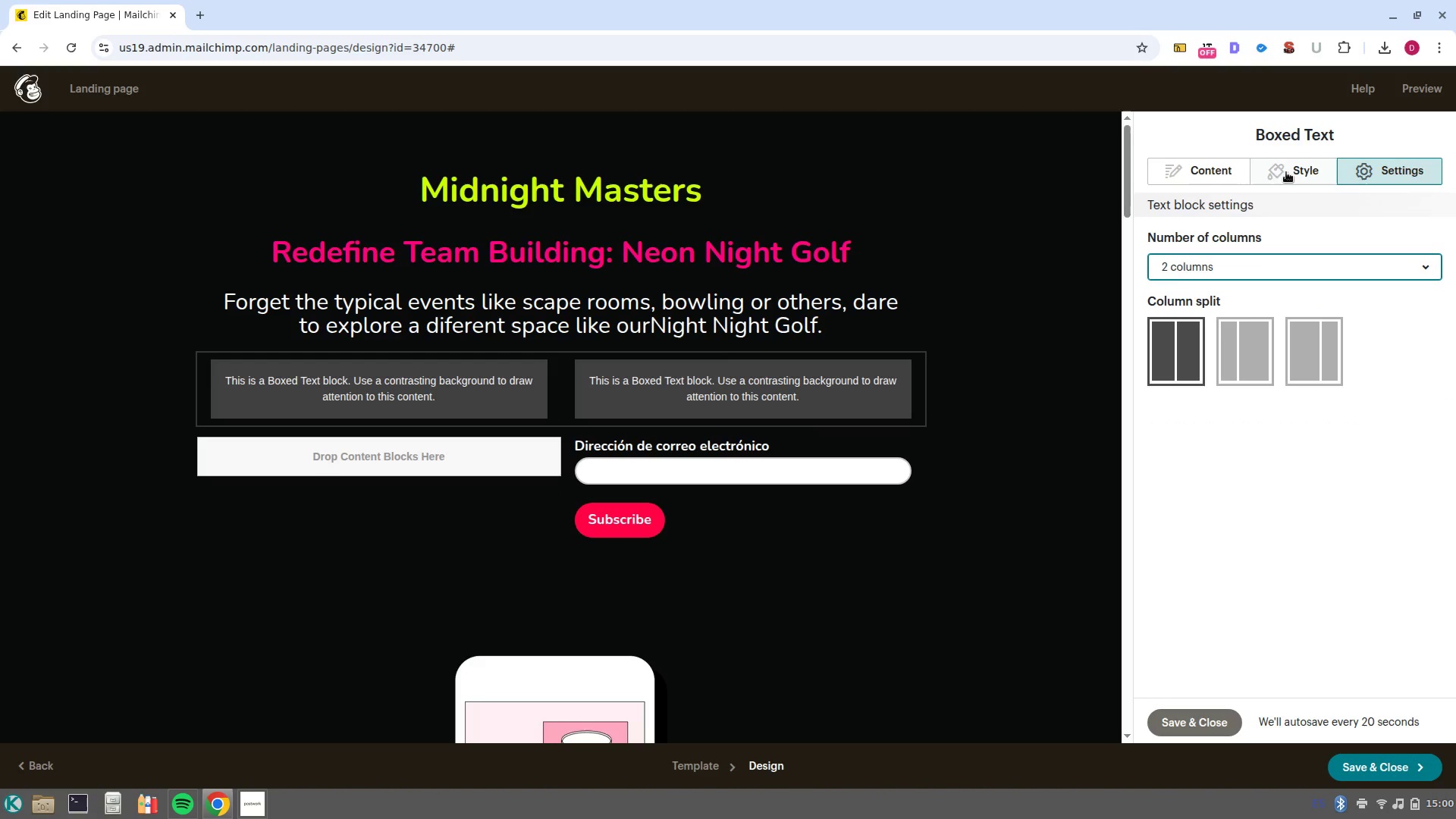 
left_click([1291, 171])
 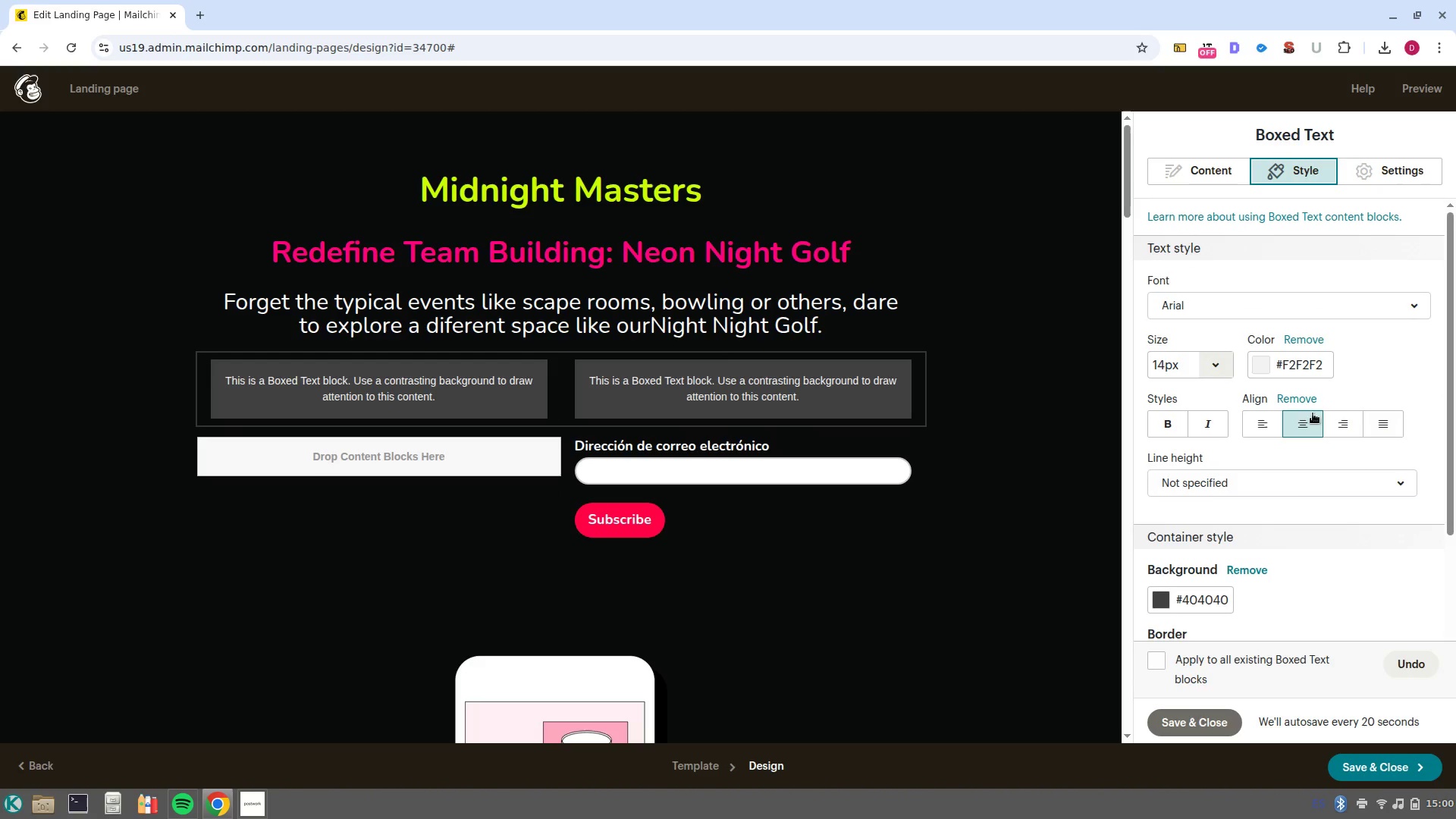 
scroll: coordinate [1290, 500], scroll_direction: down, amount: 2.0
 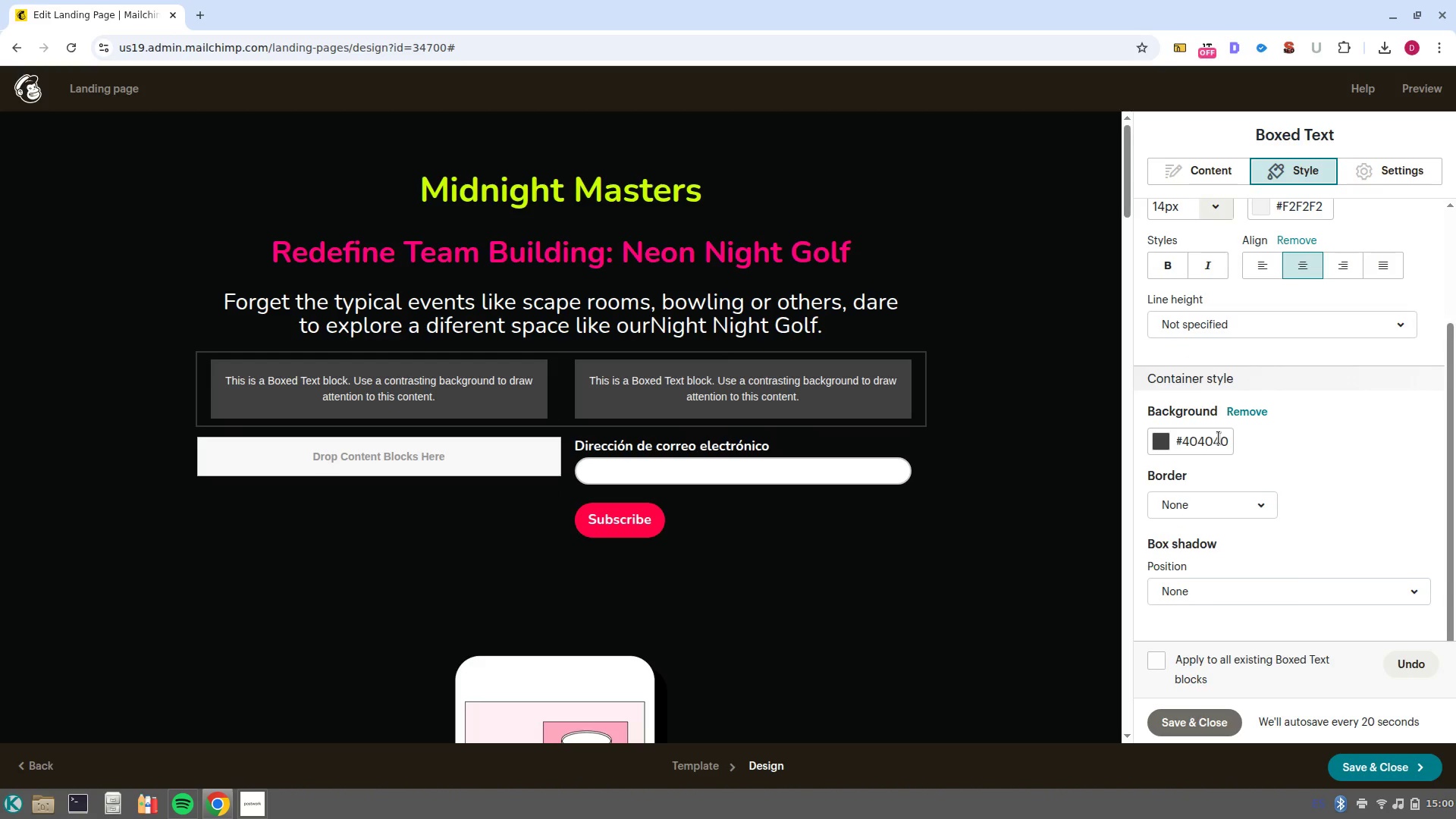 
double_click([1219, 438])
 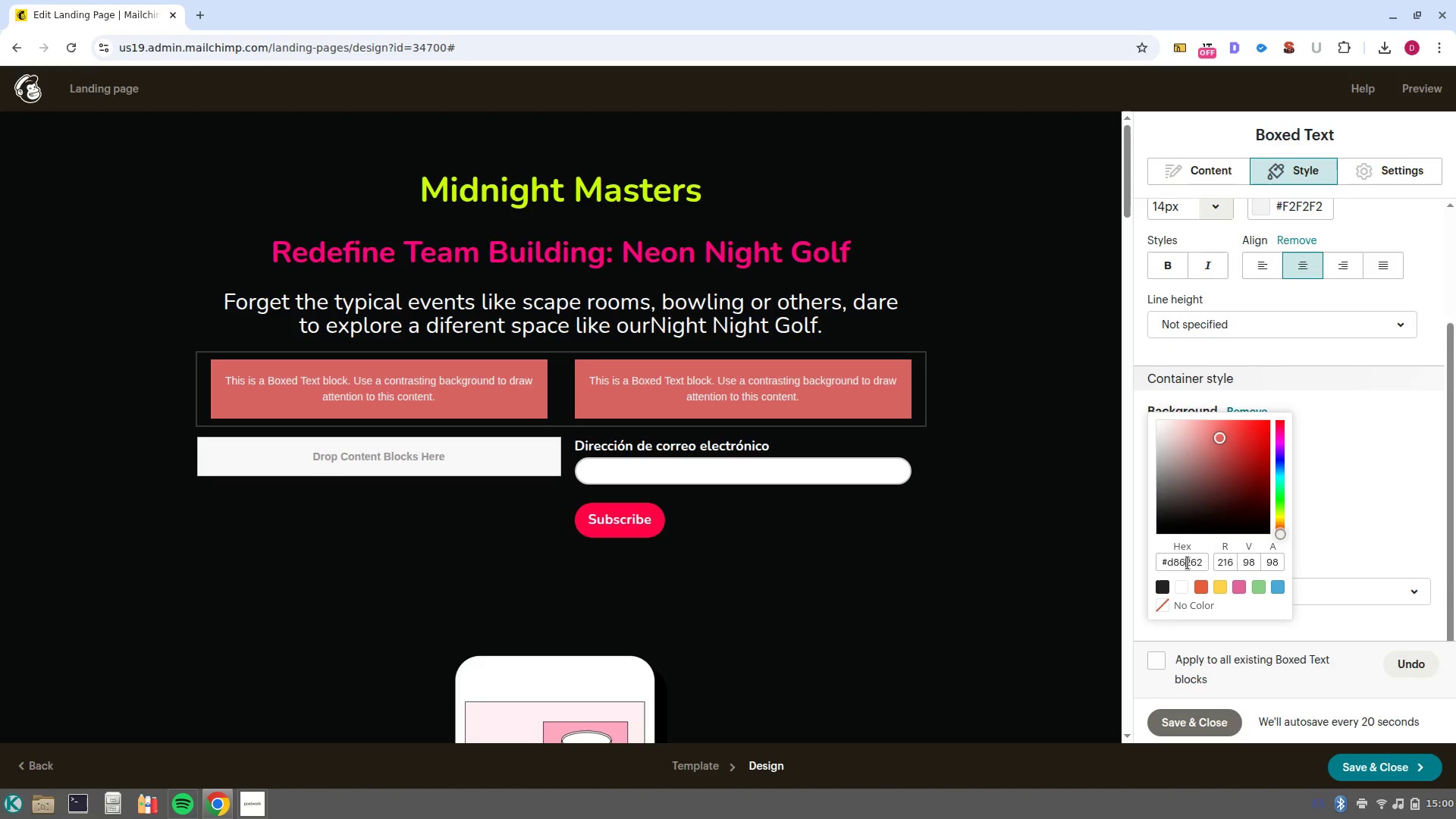 
double_click([1188, 563])
 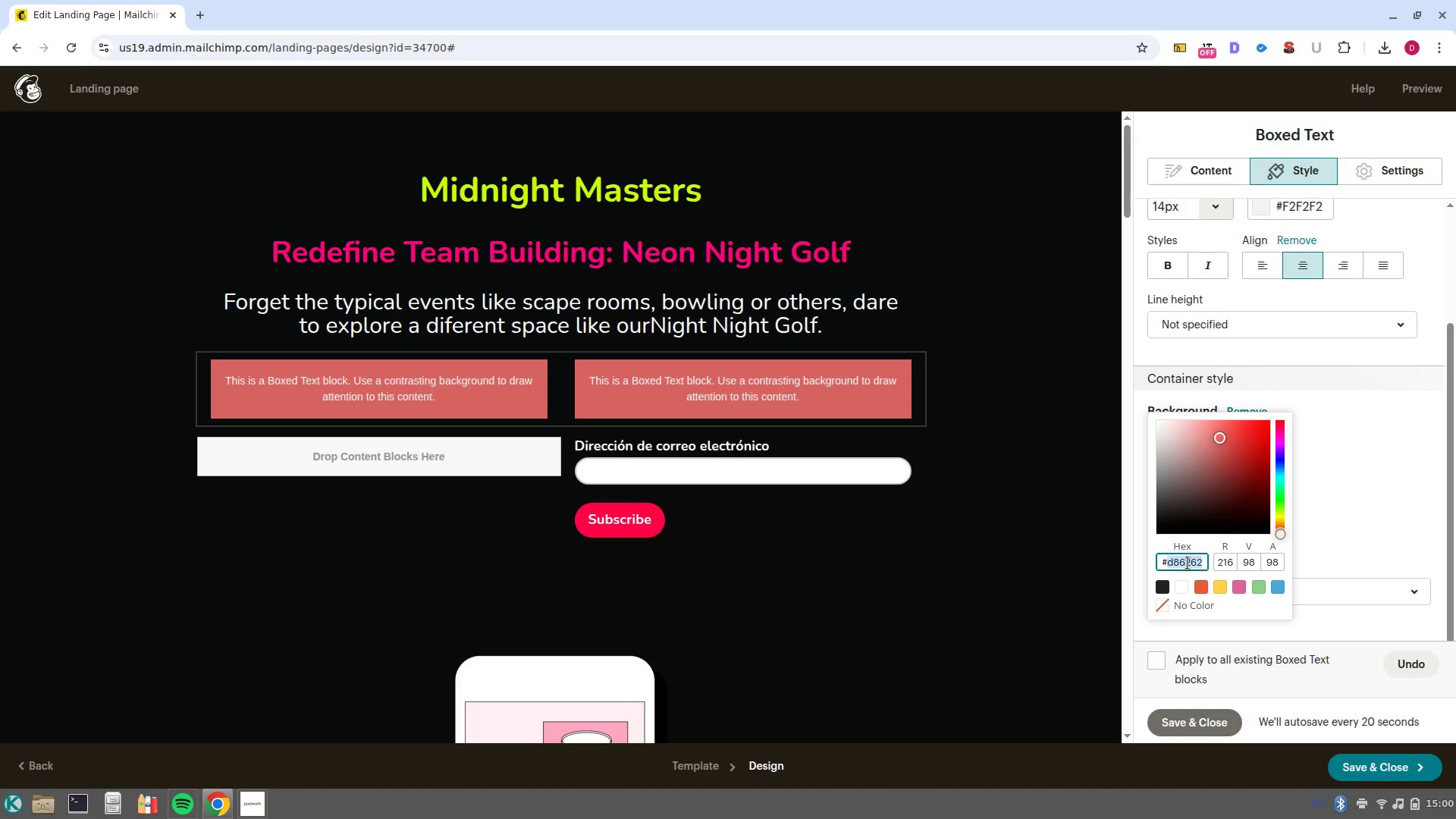 
wait(17.3)
 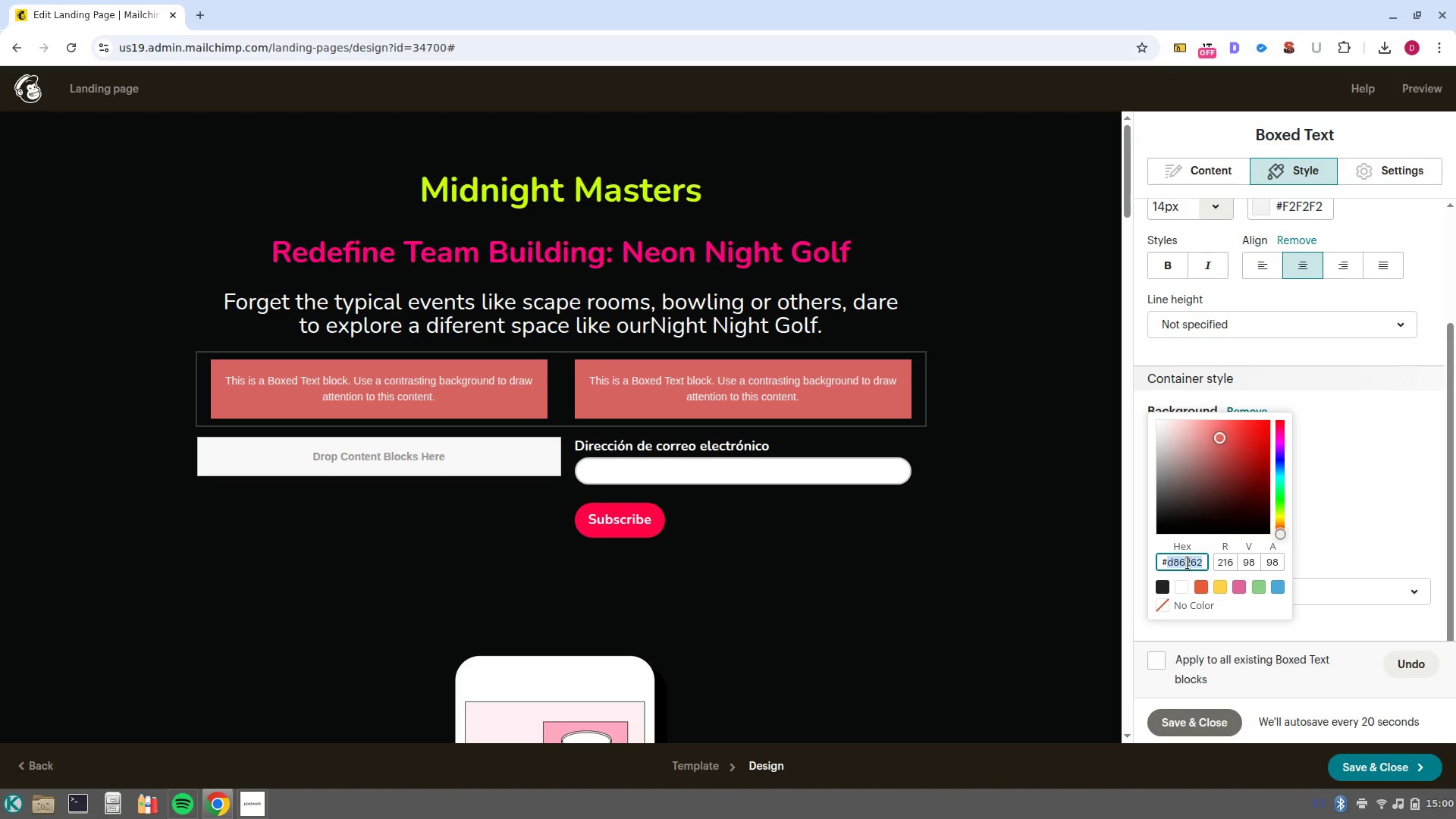 
type(005f)
key(Backspace)
type(5ff)
key(NumpadEnter)
 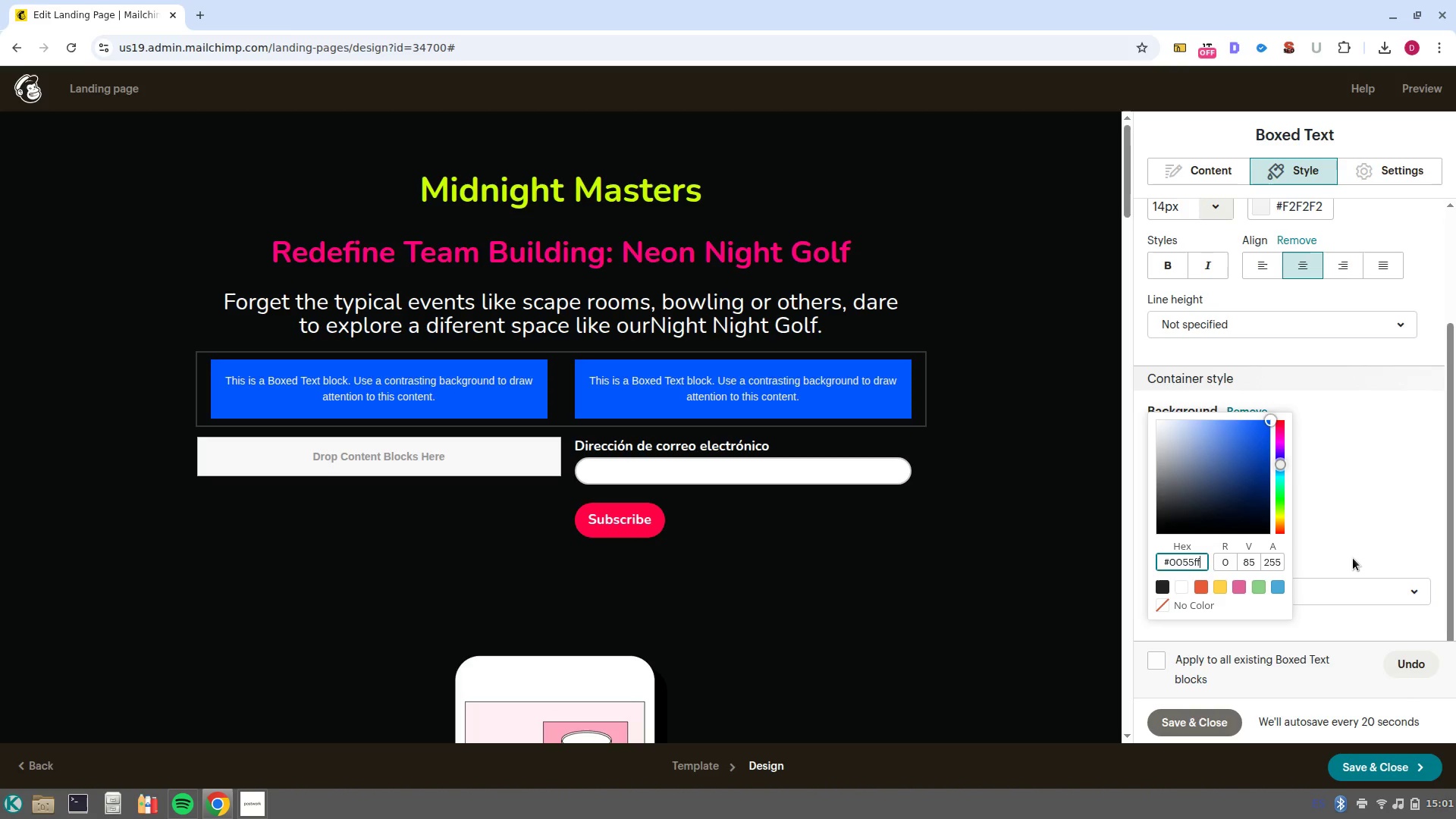 
wait(7.45)
 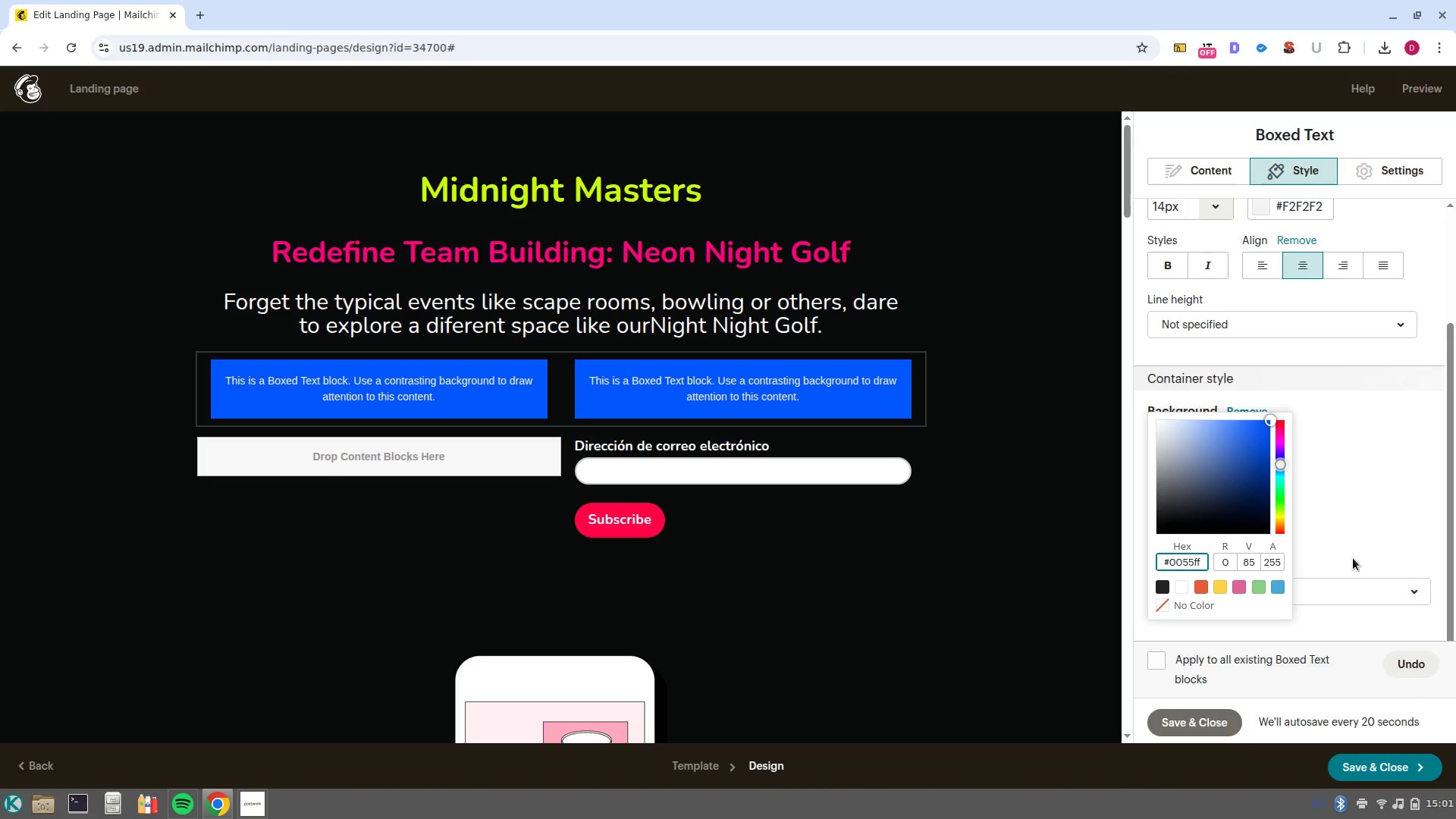 
left_click([1345, 507])
 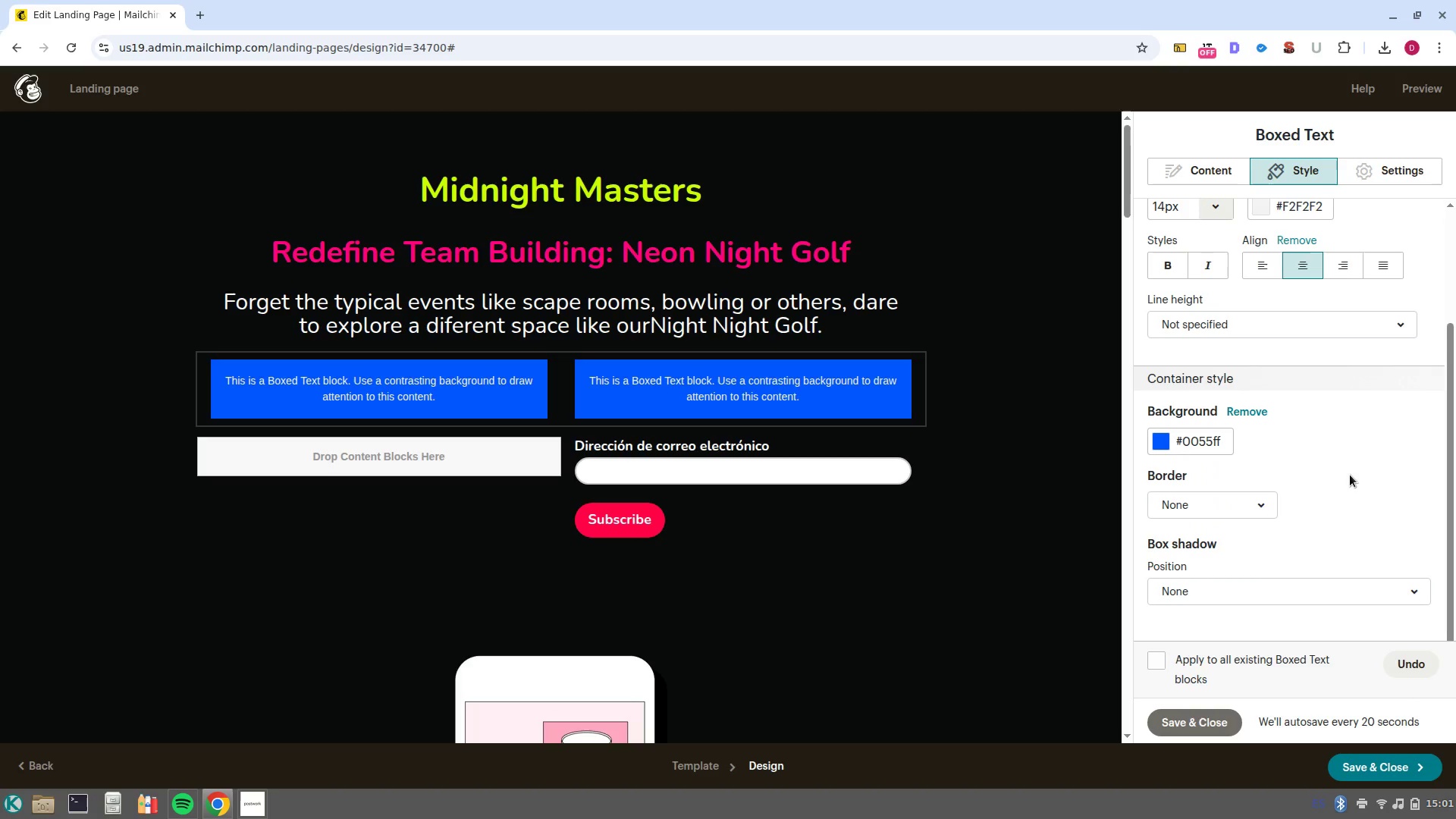 
scroll: coordinate [1350, 475], scroll_direction: down, amount: 3.0
 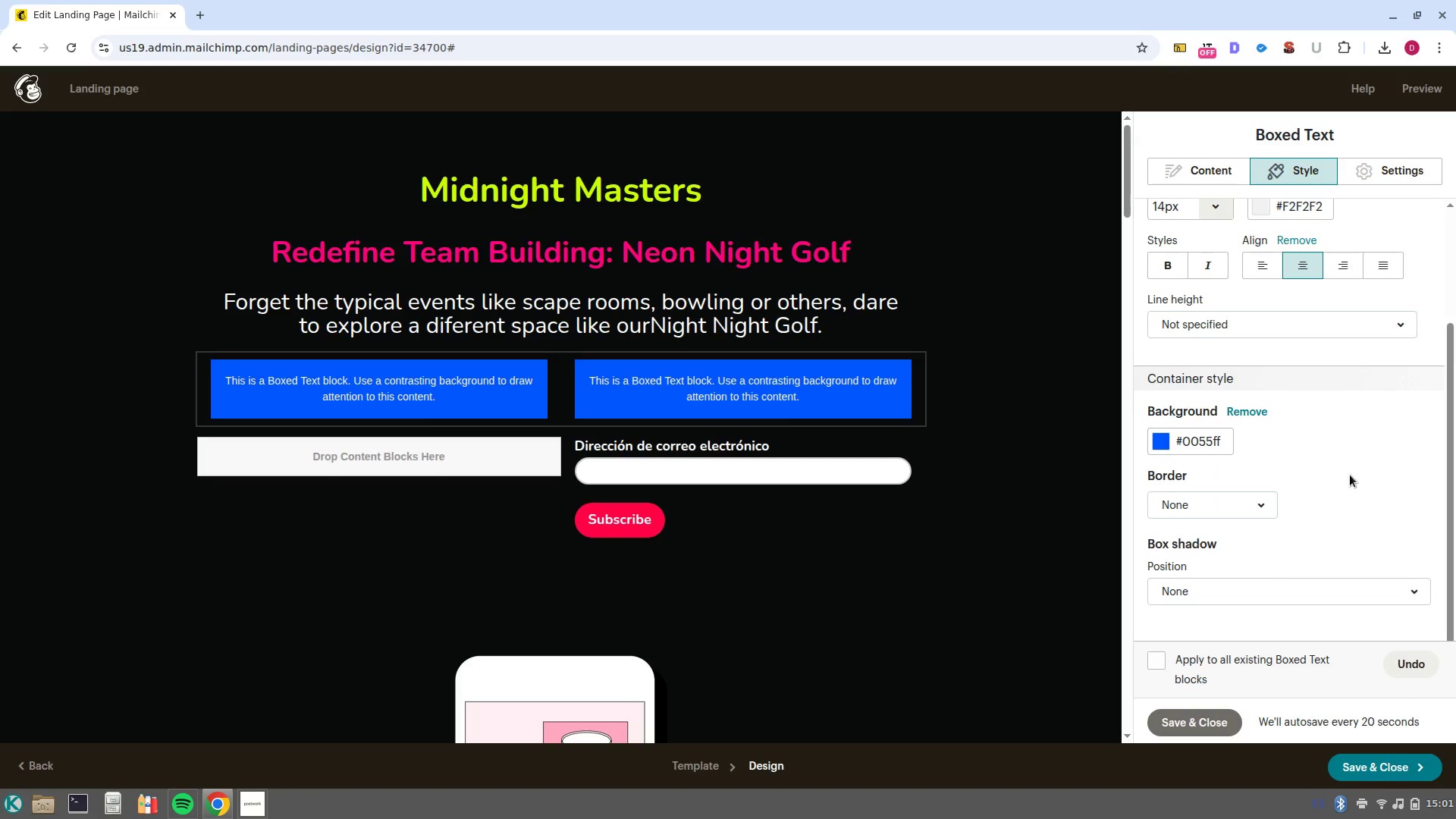 
scroll: coordinate [1350, 475], scroll_direction: up, amount: 1.0
 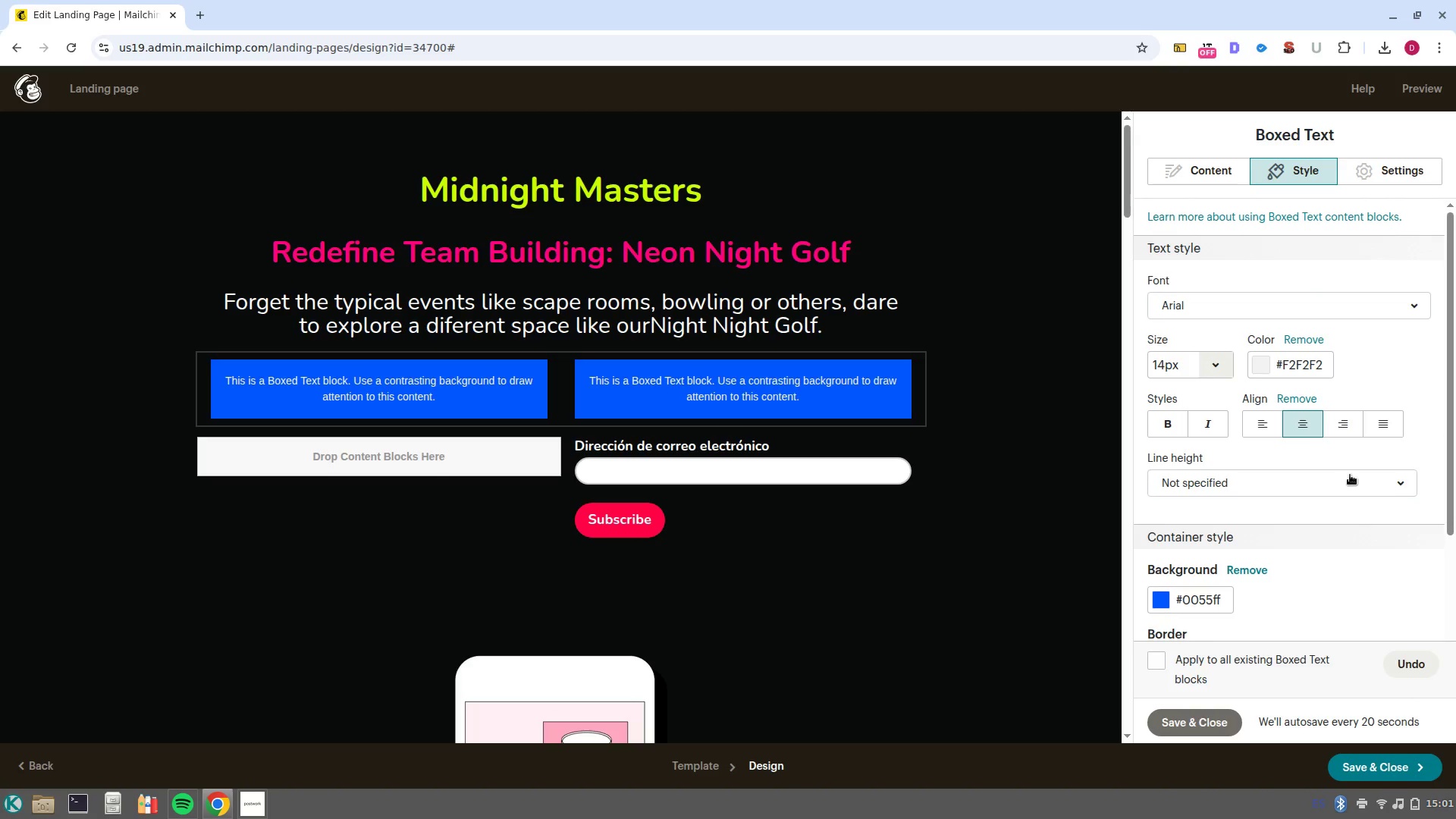 
scroll: coordinate [1350, 475], scroll_direction: down, amount: 1.0
 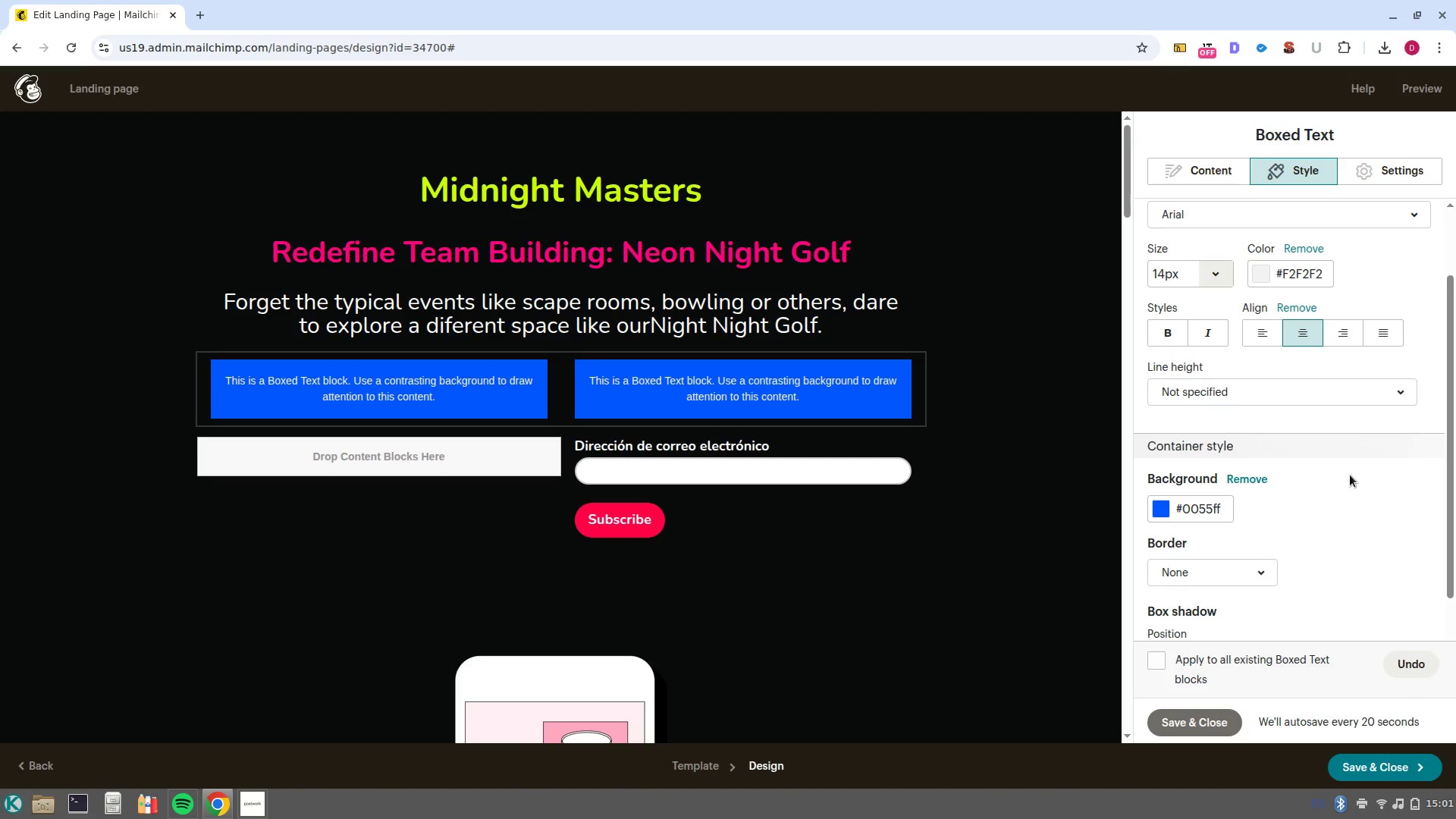 
wait(8.56)
 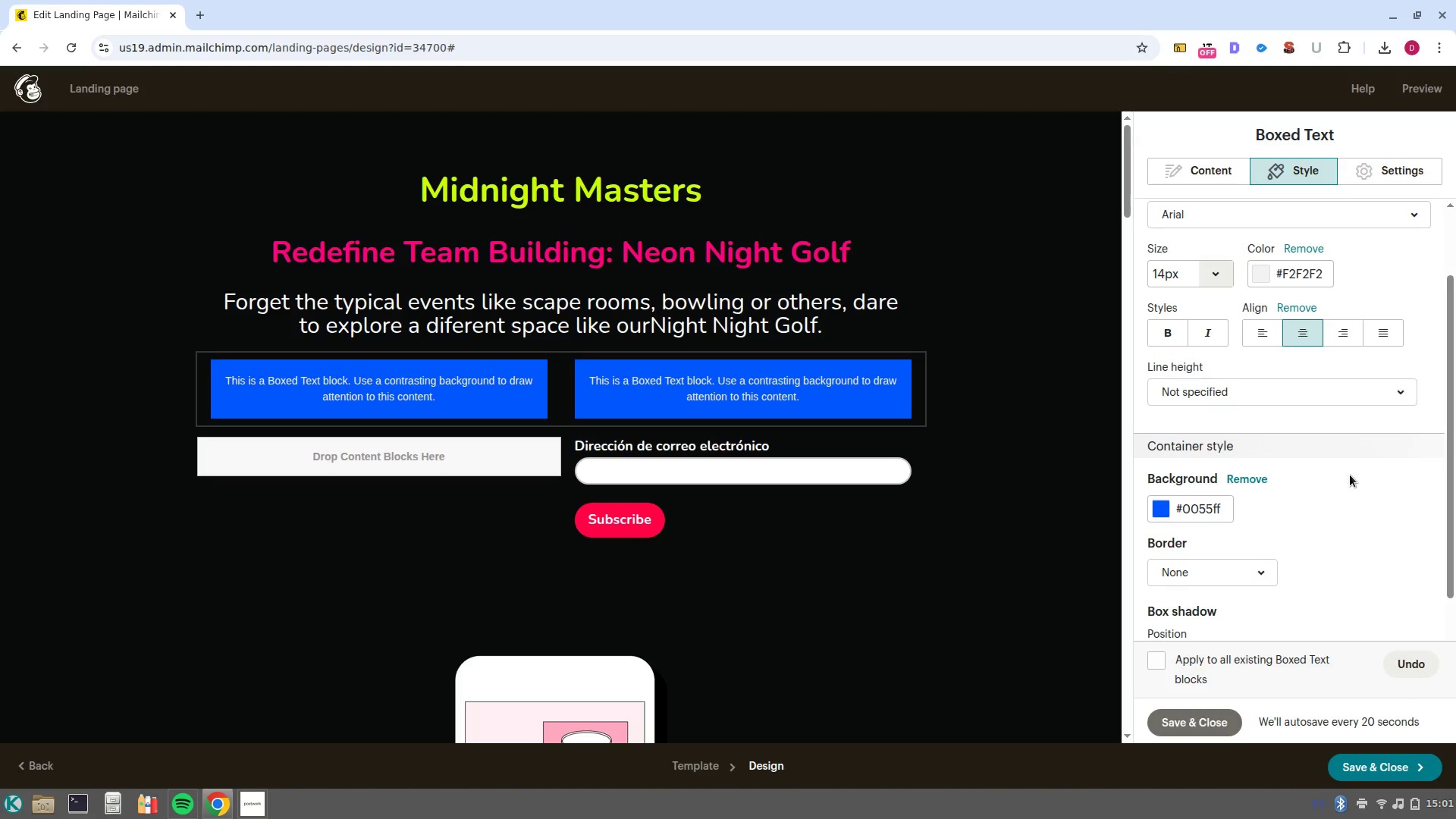 
scroll: coordinate [1332, 417], scroll_direction: up, amount: 4.0
 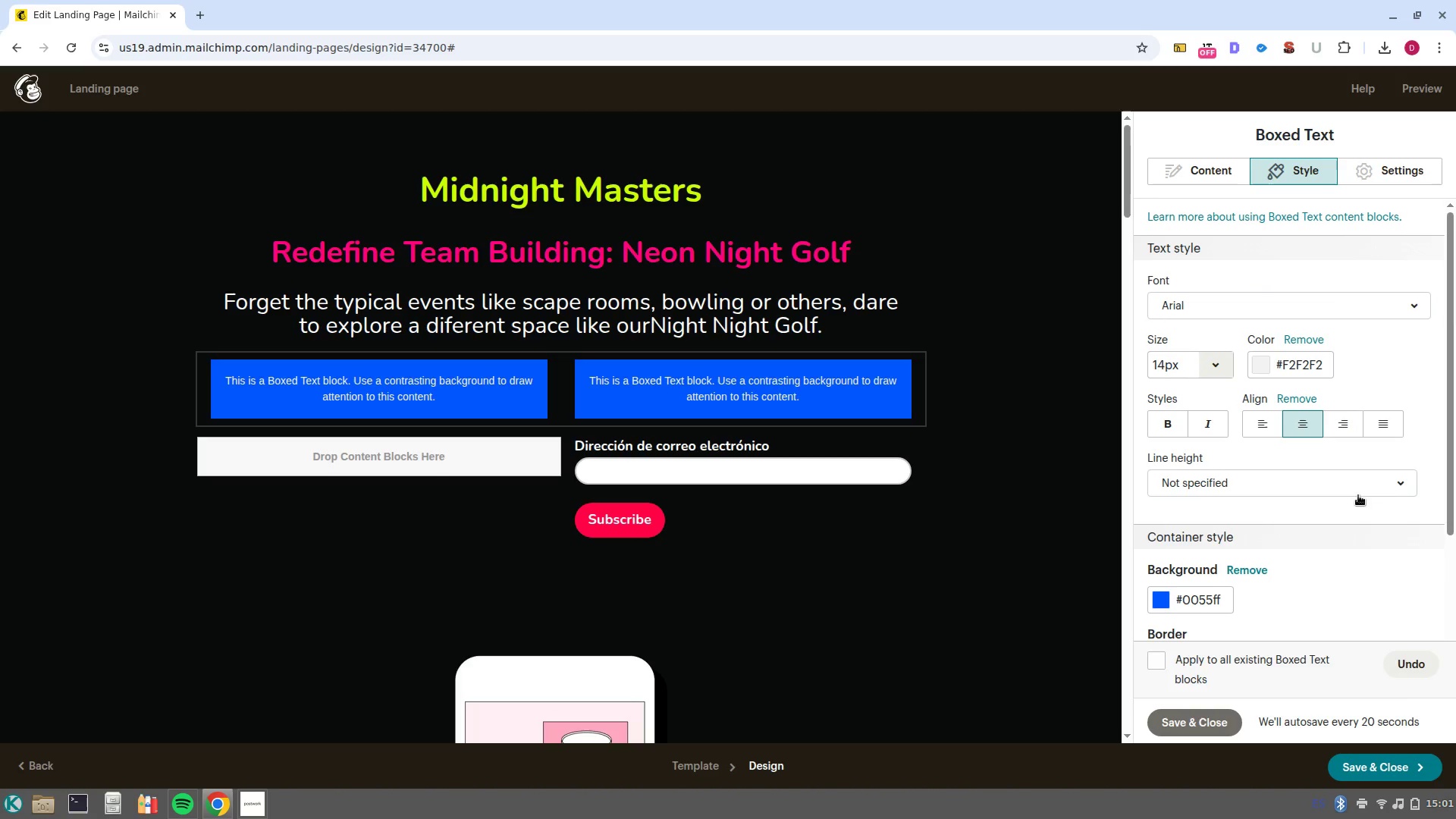 
wait(5.21)
 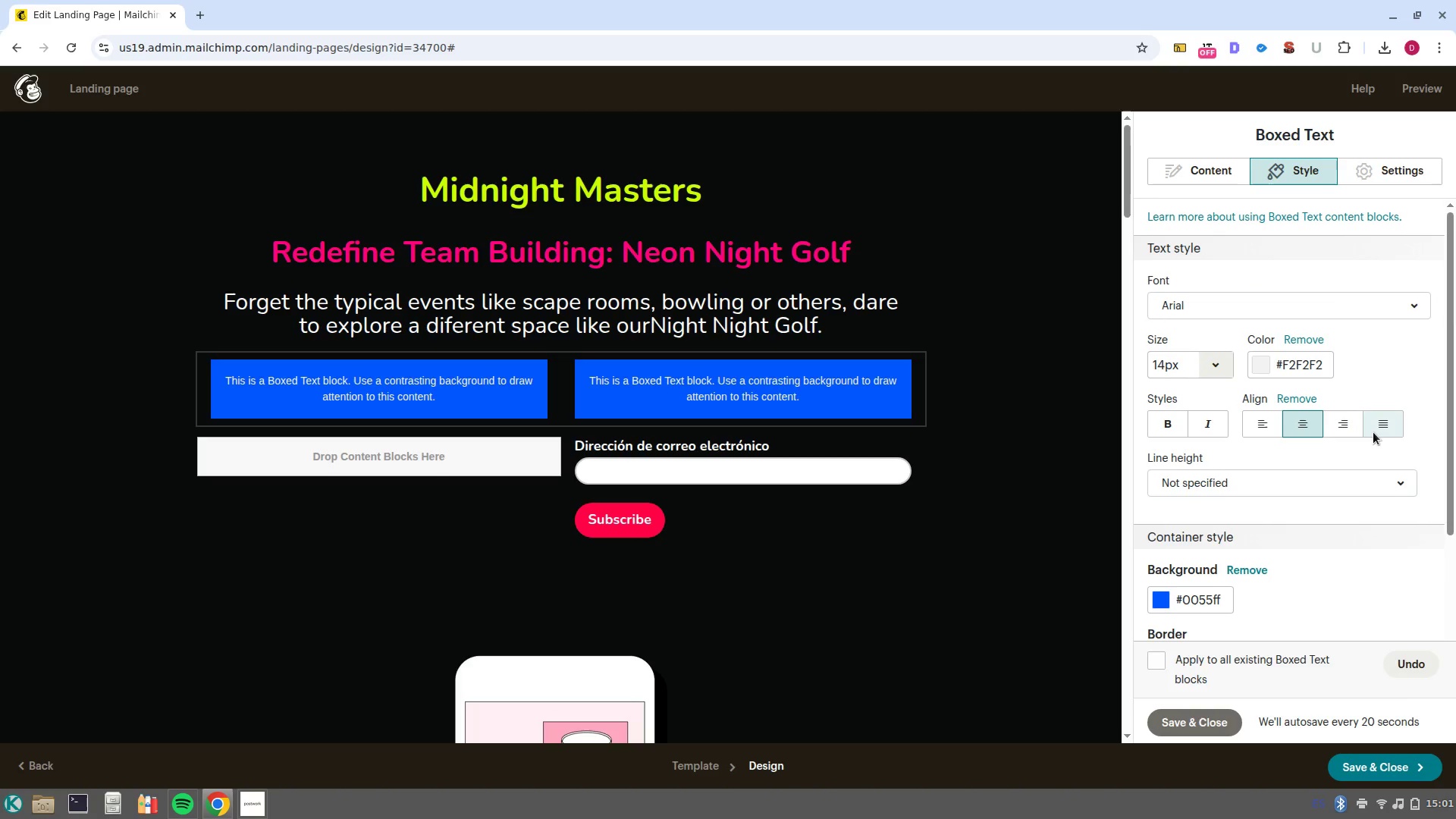 
scroll: coordinate [1358, 495], scroll_direction: down, amount: 1.0
 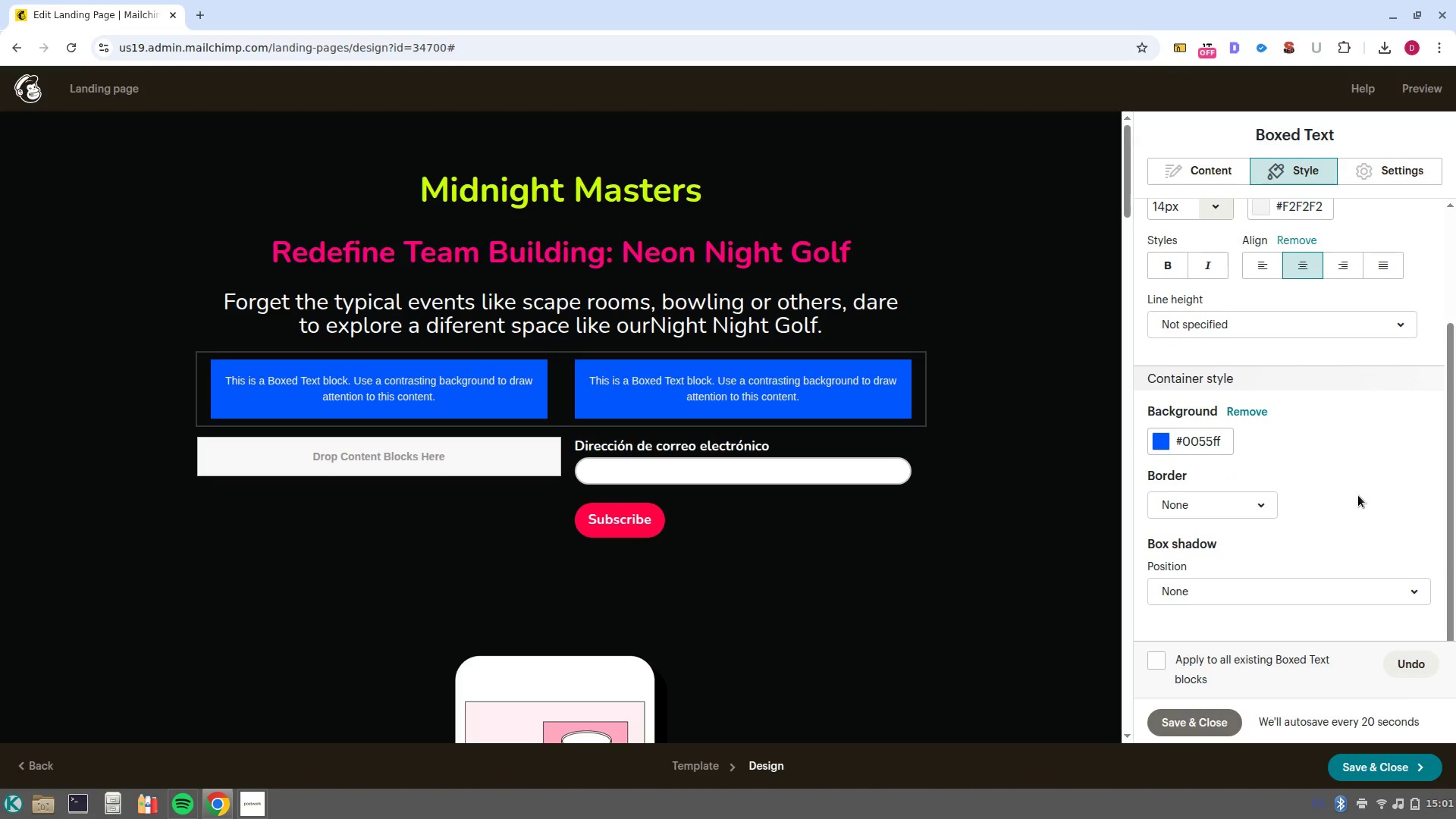 
scroll: coordinate [1358, 495], scroll_direction: up, amount: 7.0
 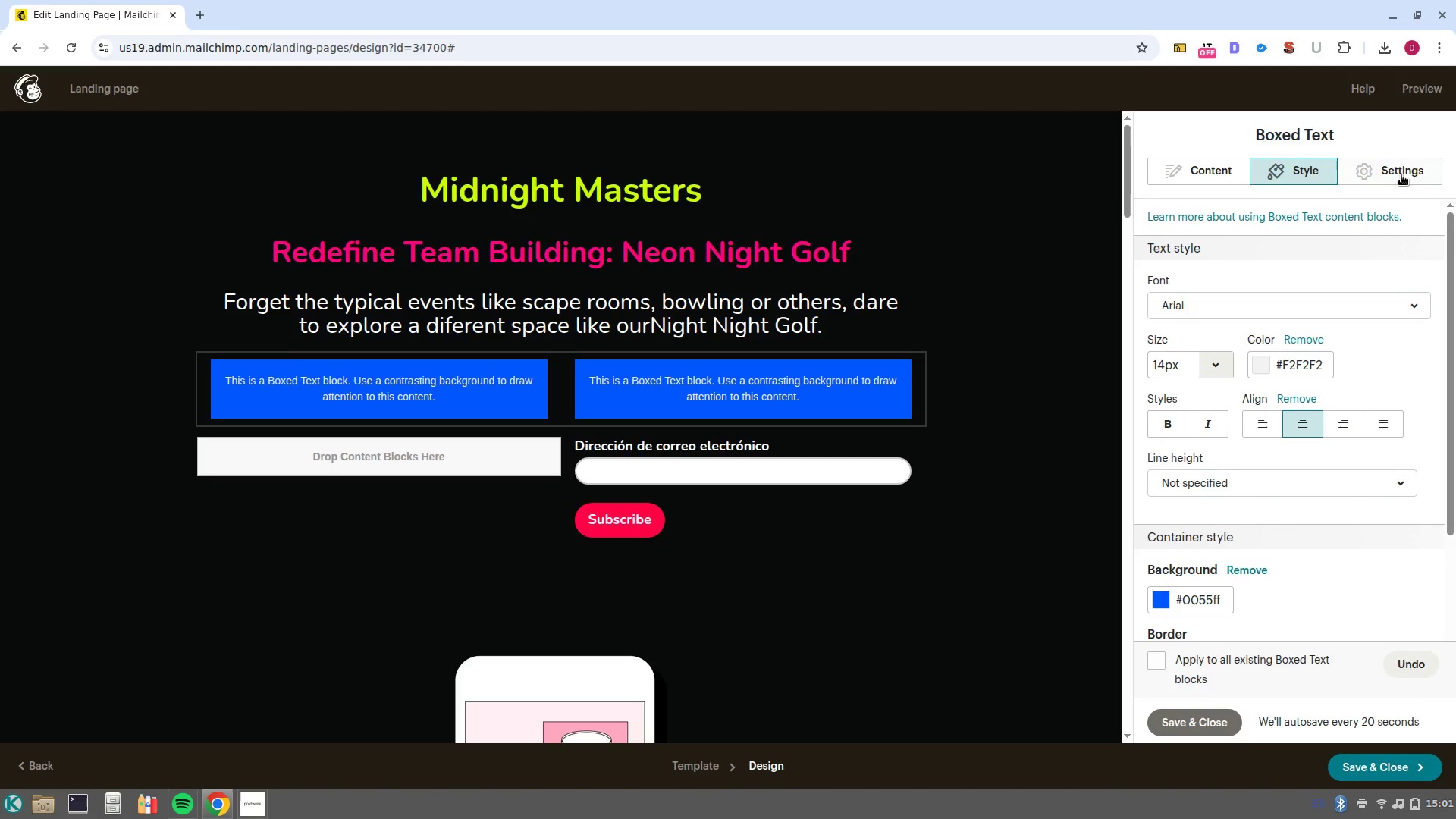 
left_click([1401, 175])
 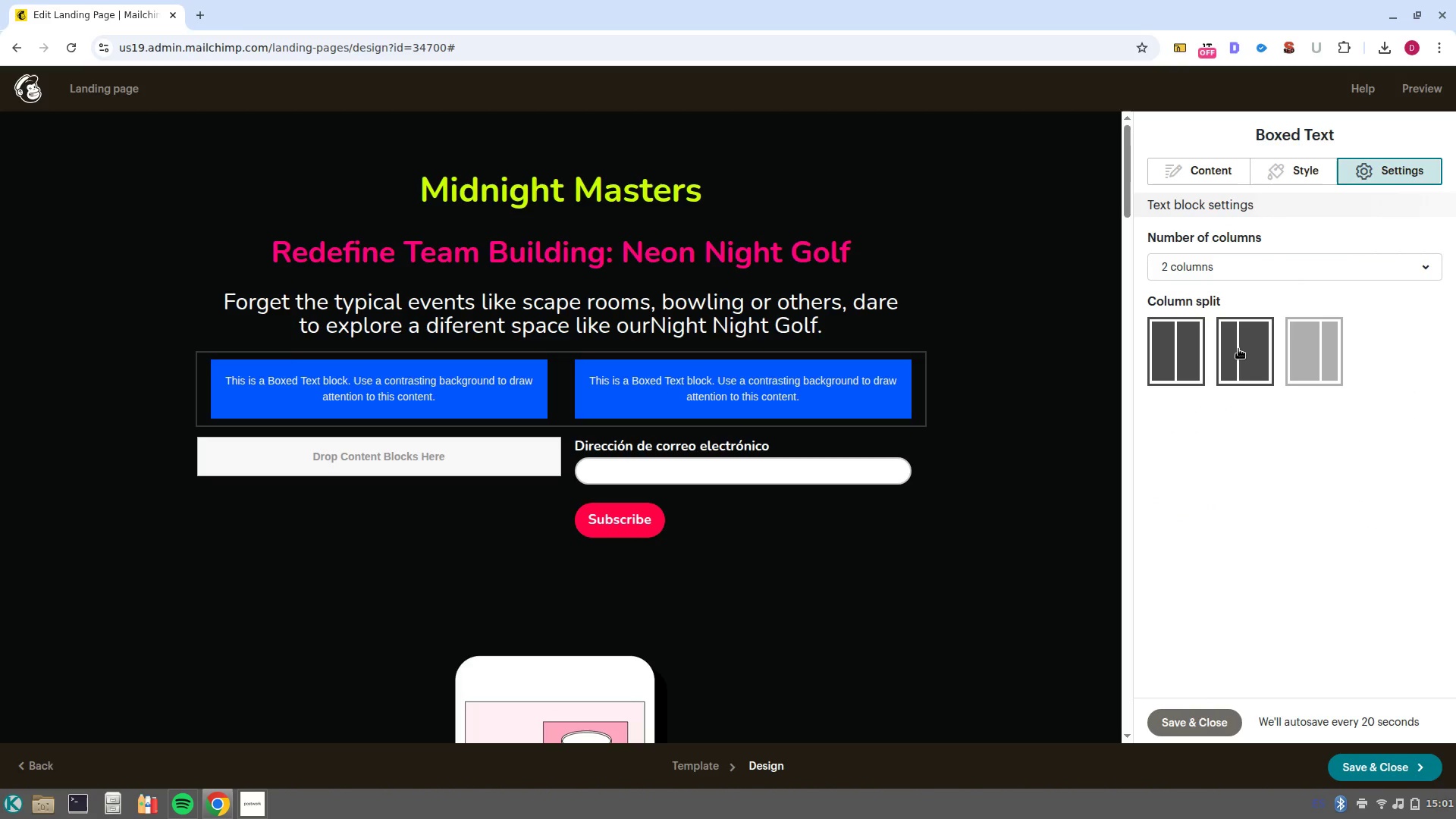 
left_click([1306, 171])
 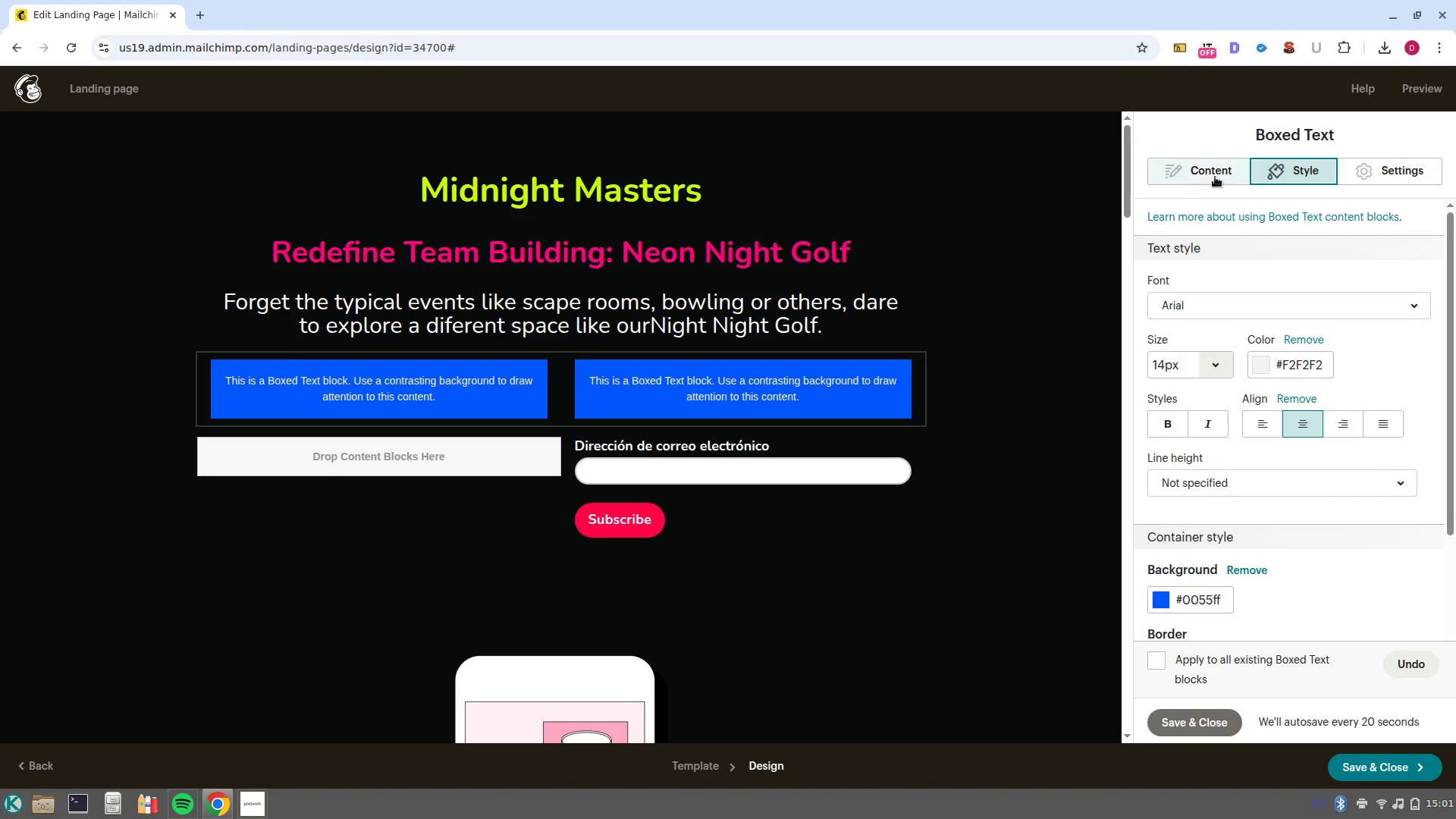 
left_click([1210, 175])
 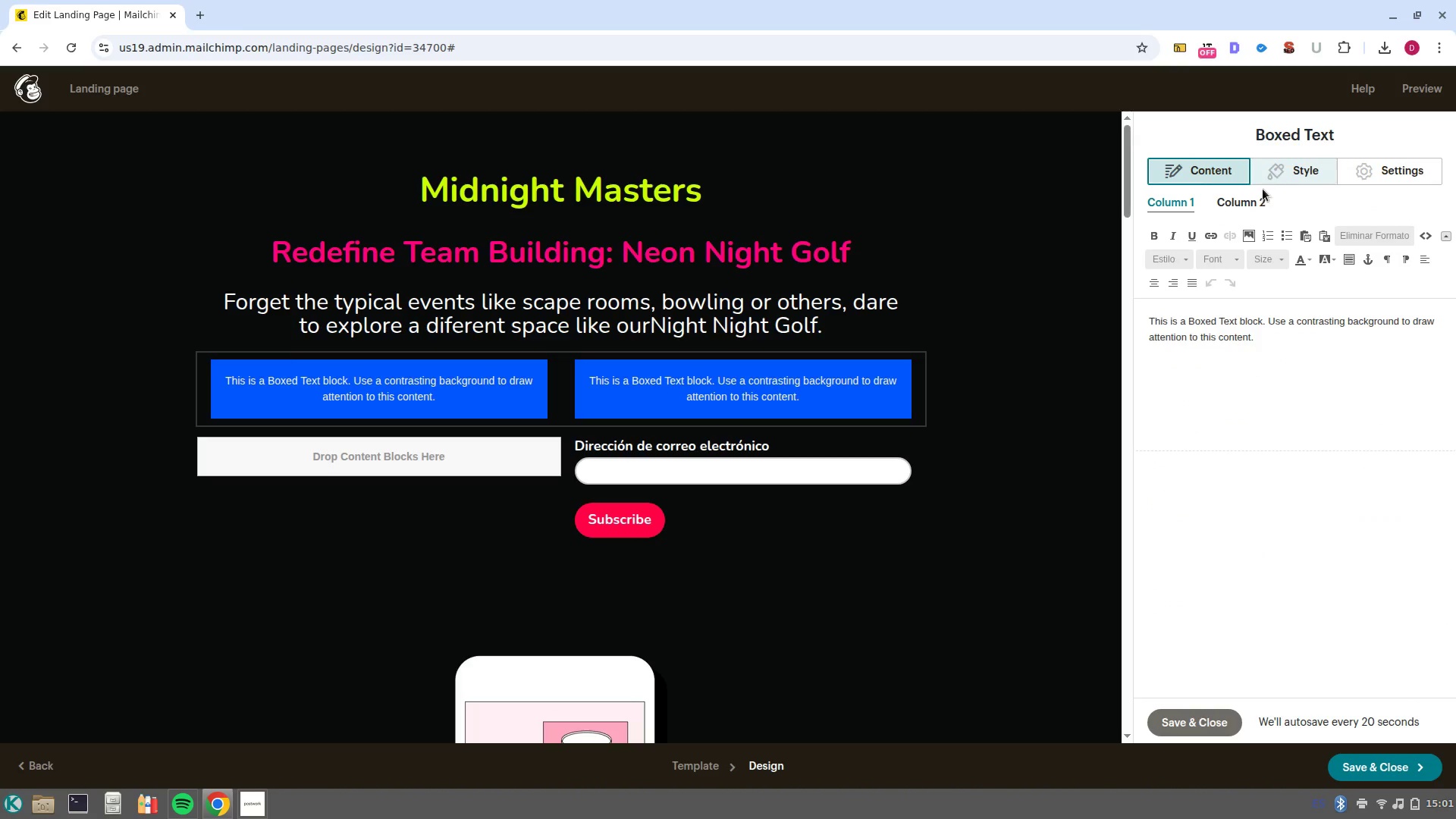 
left_click([1252, 197])
 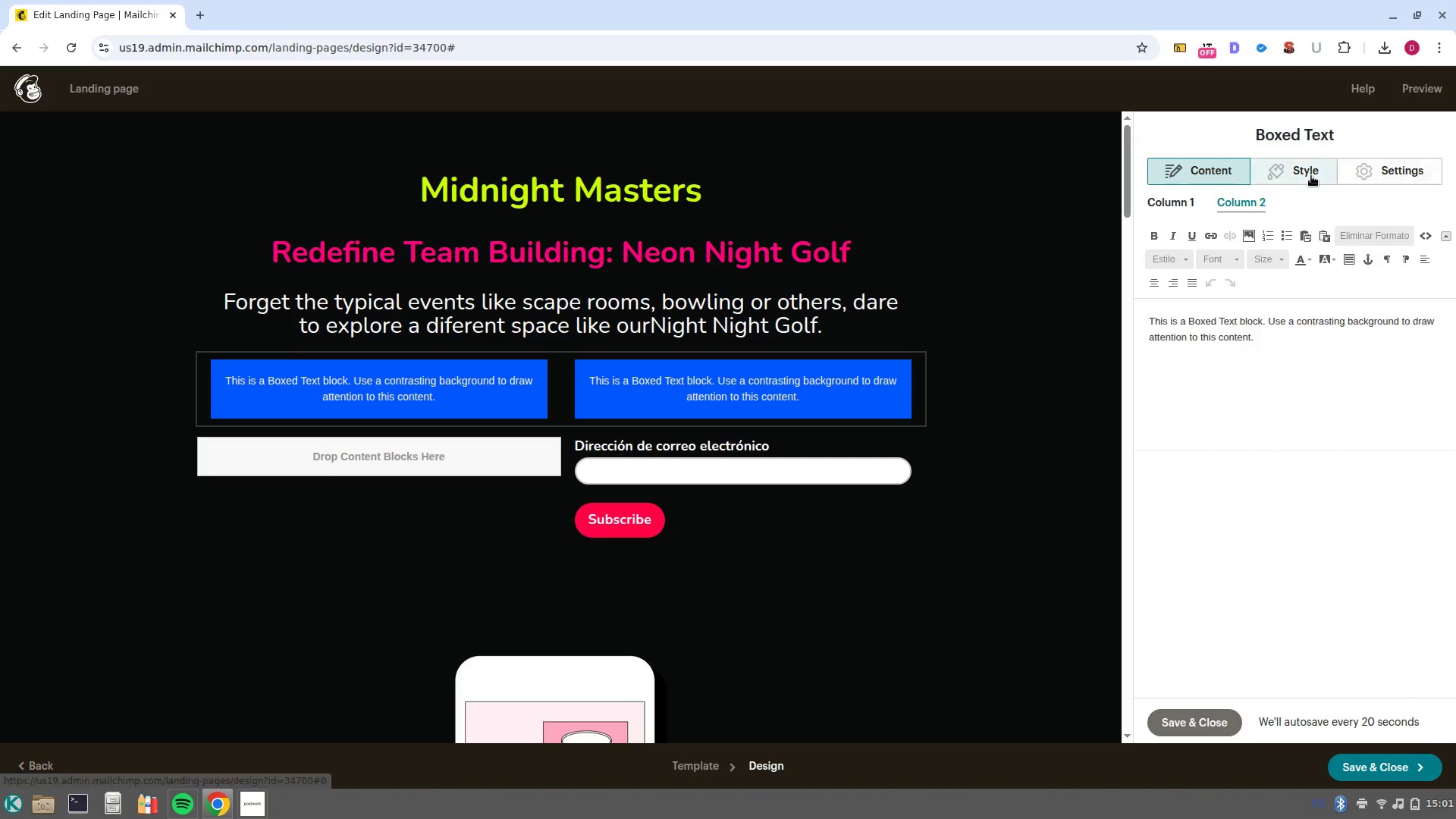 
left_click([1311, 176])
 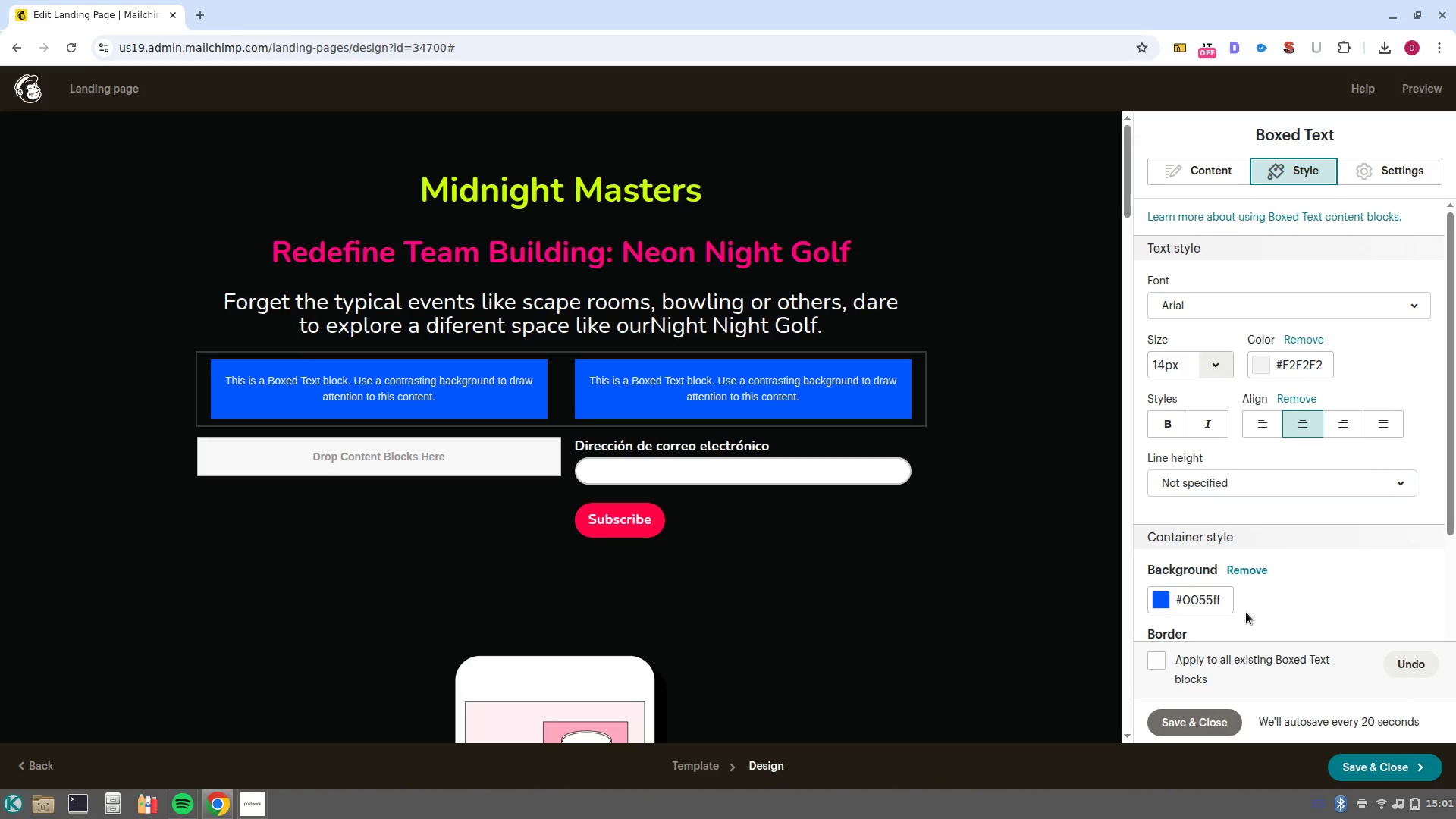 
scroll: coordinate [1214, 519], scroll_direction: down, amount: 3.0
 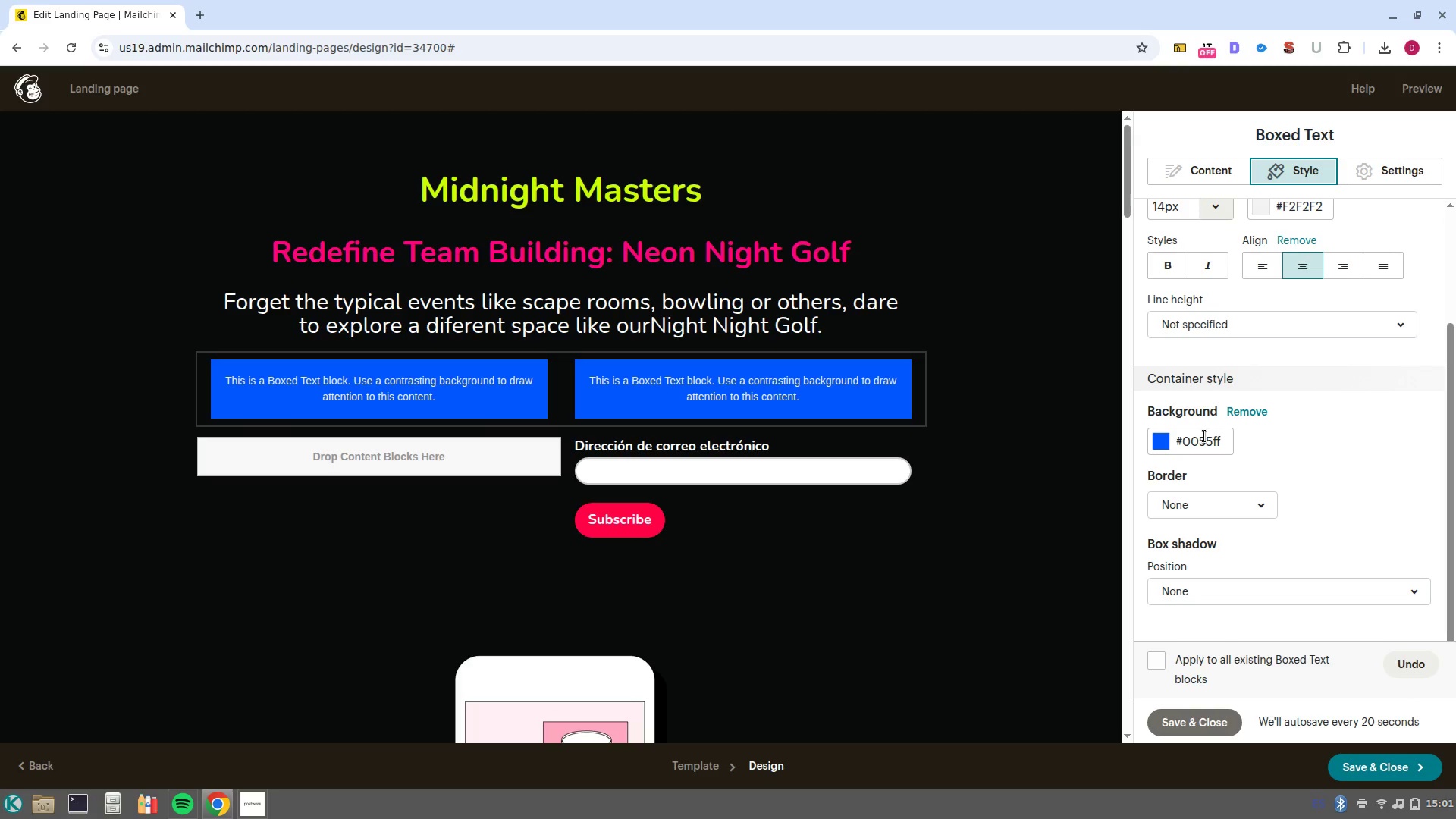 
double_click([1204, 436])
 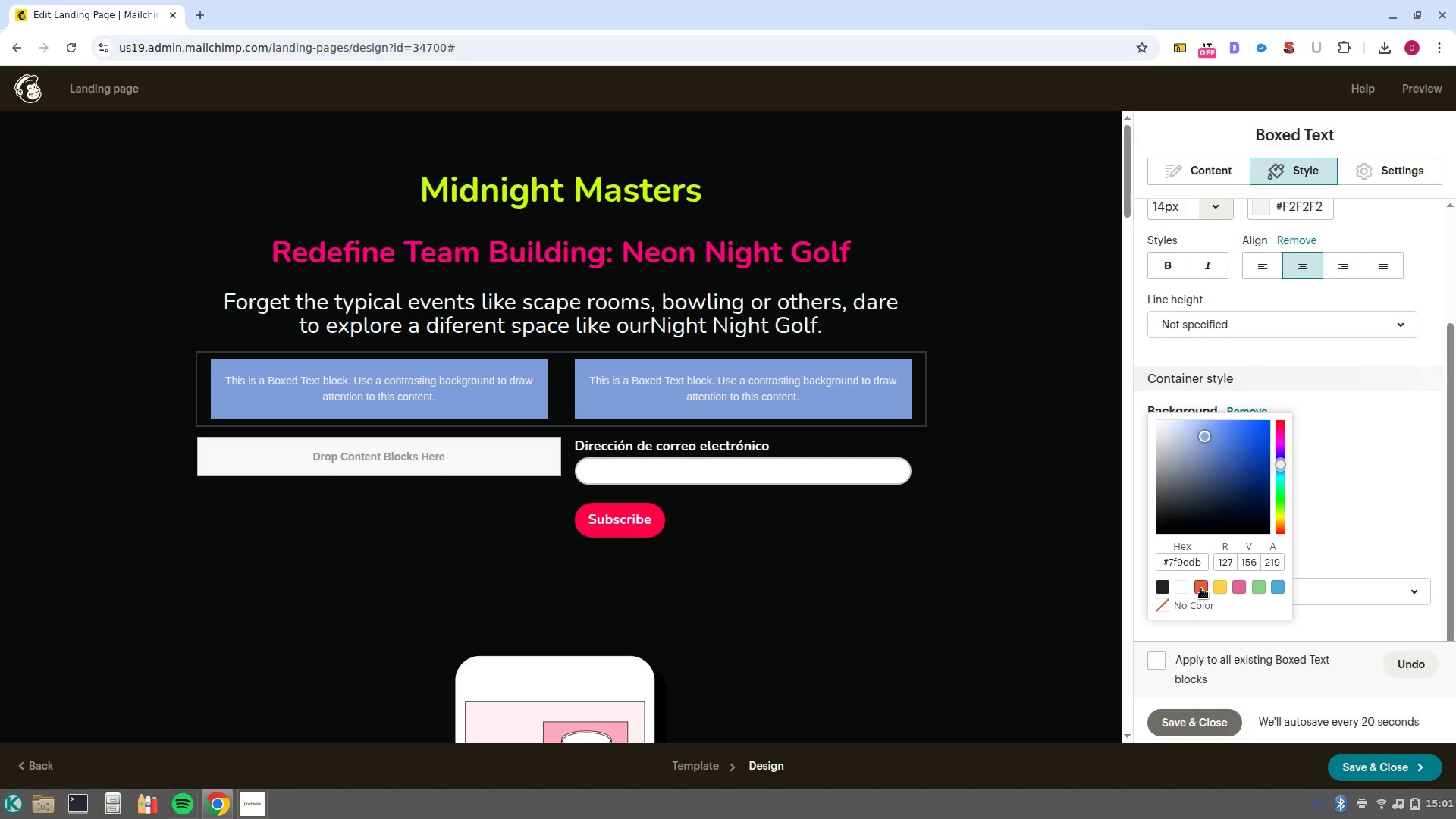 
left_click([1201, 588])
 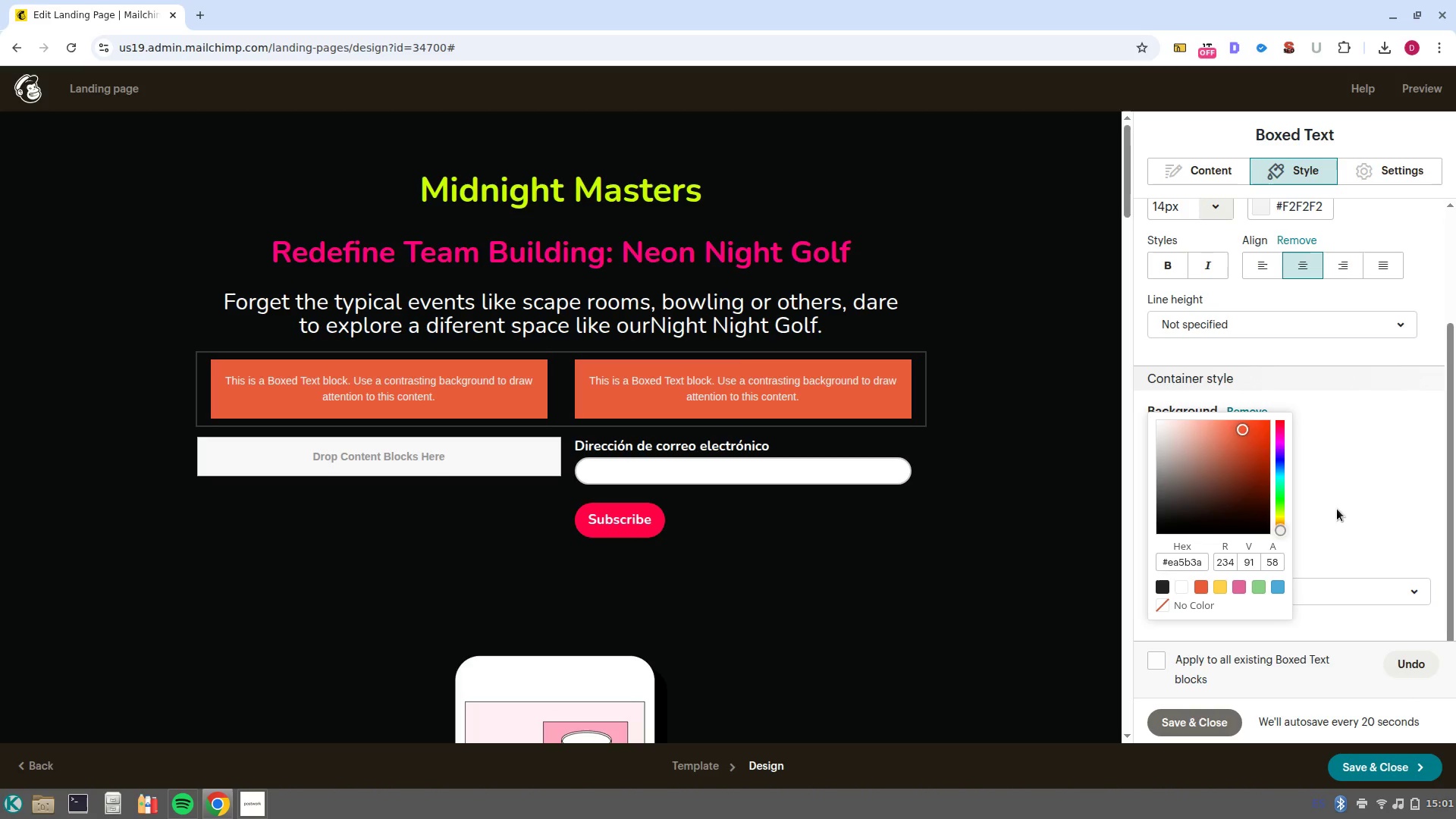 
left_click([1337, 509])
 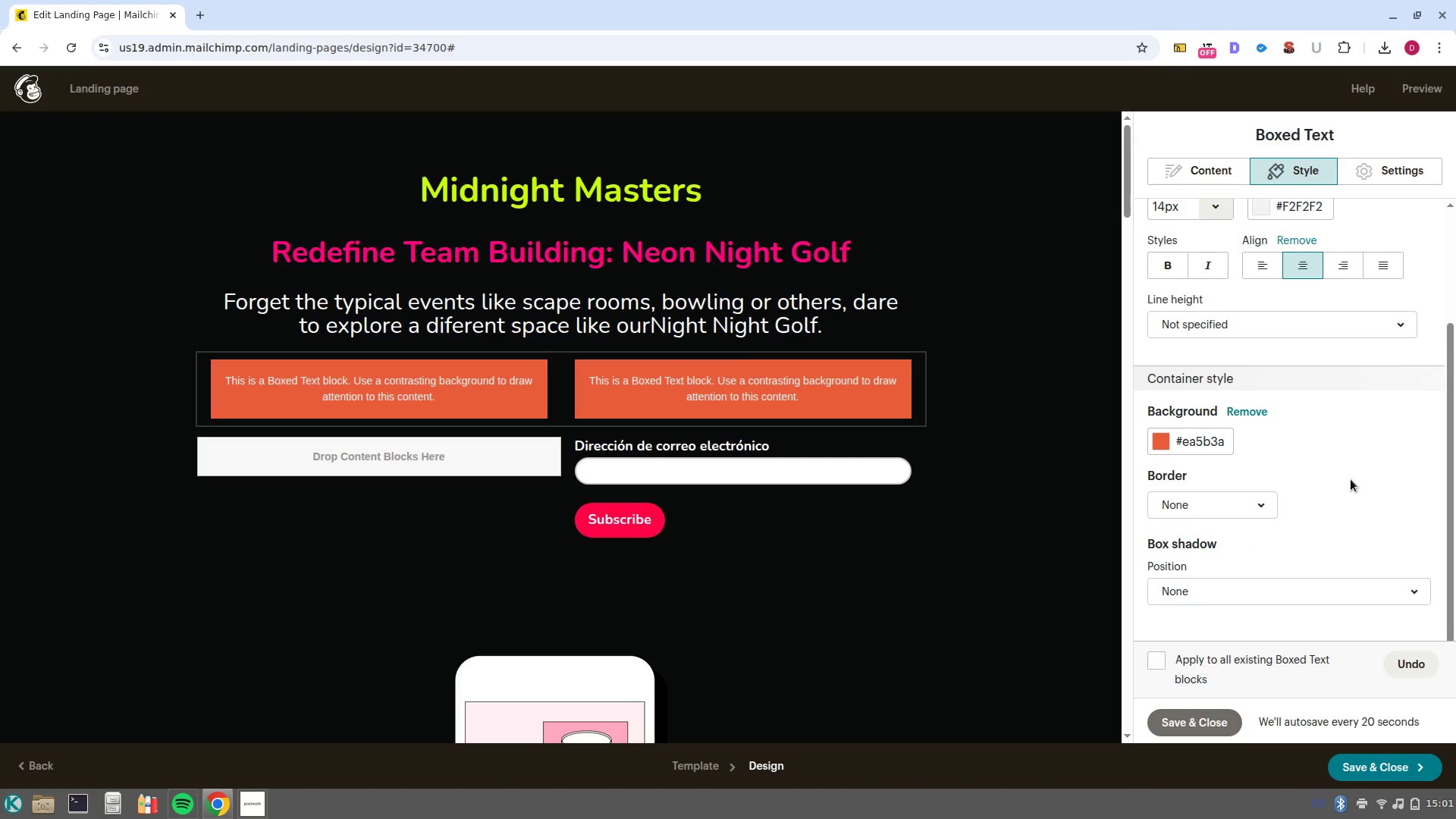 
scroll: coordinate [1350, 480], scroll_direction: up, amount: 3.0
 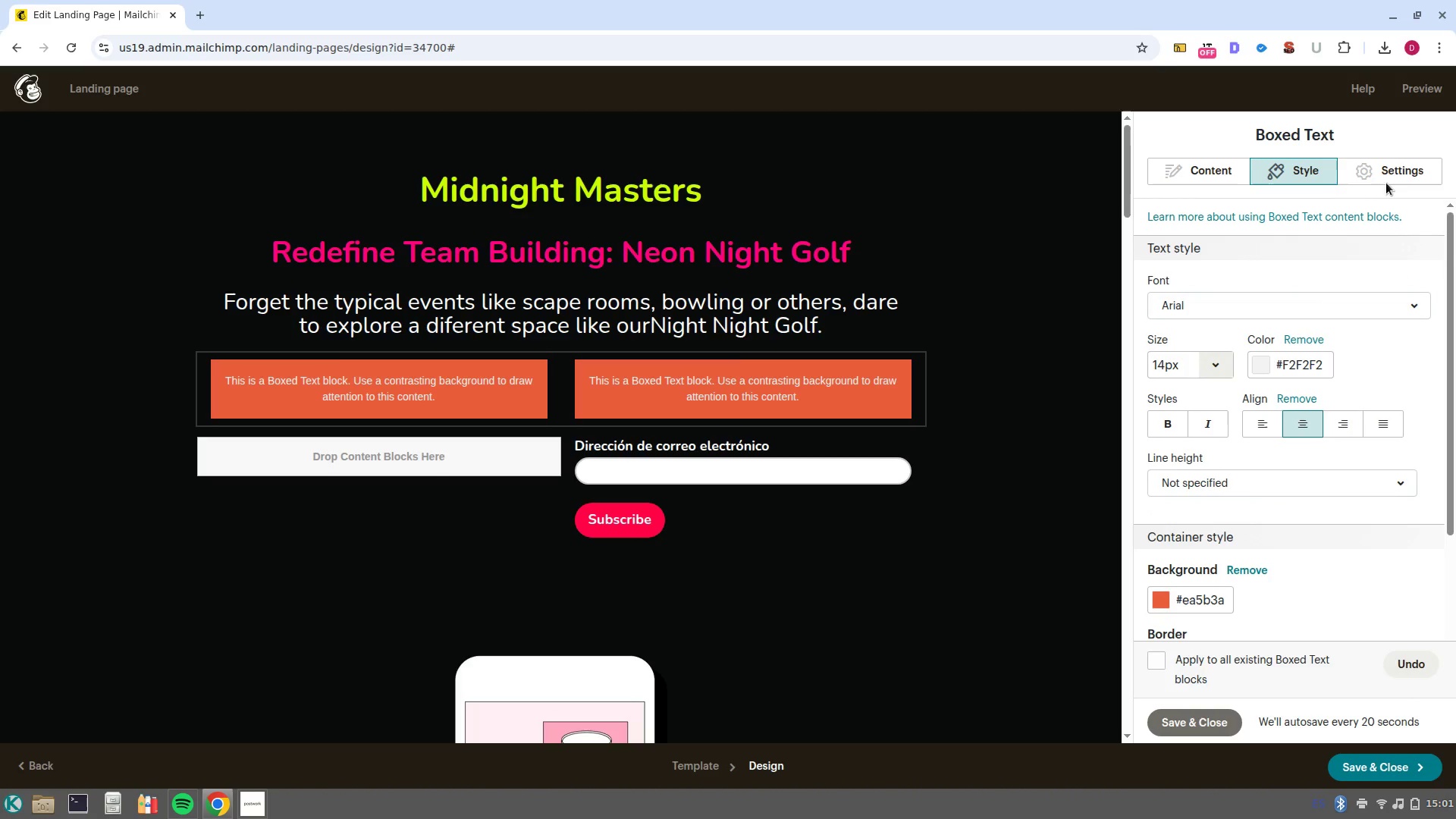 
left_click([1386, 183])
 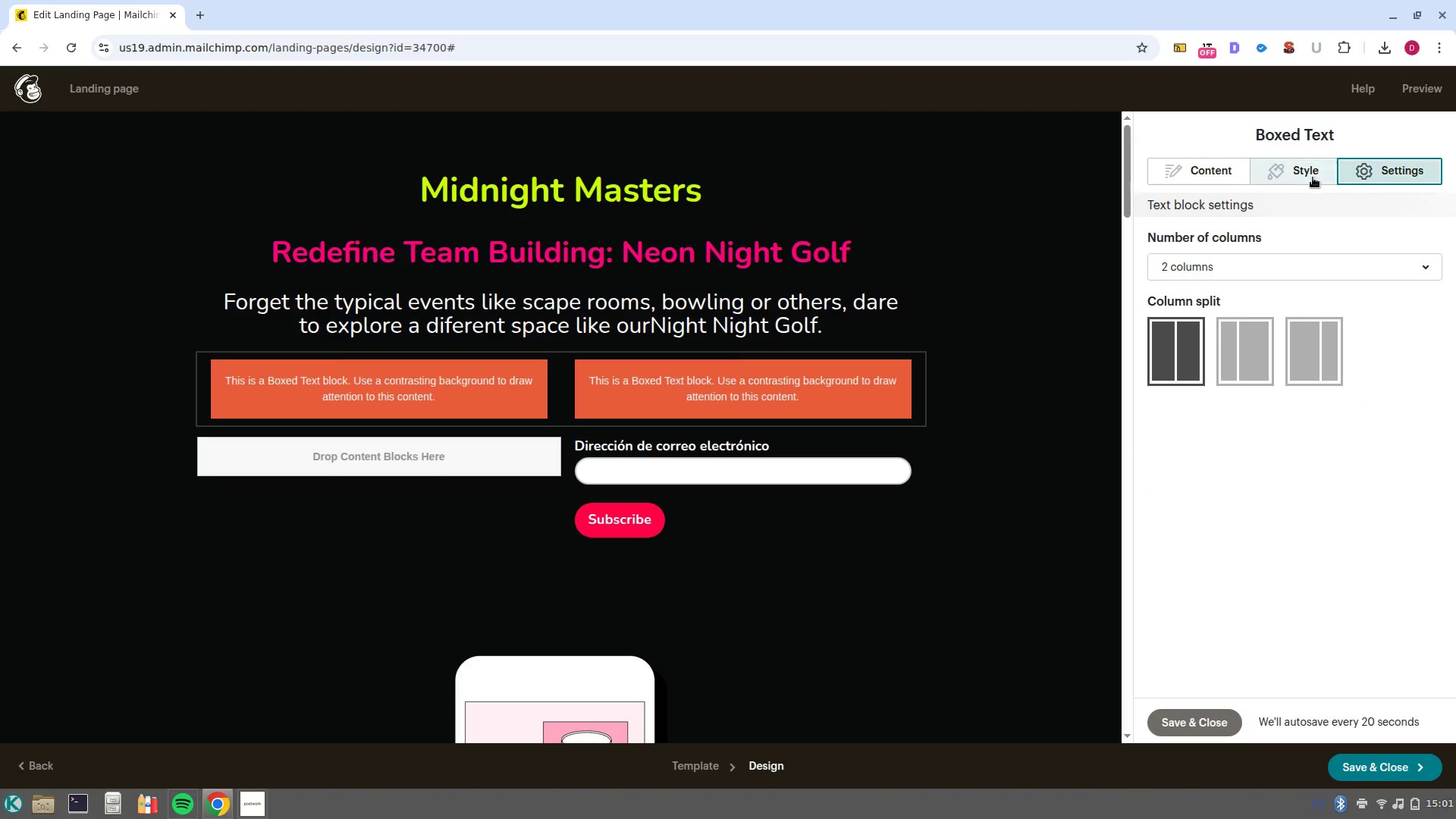 
left_click([1313, 177])
 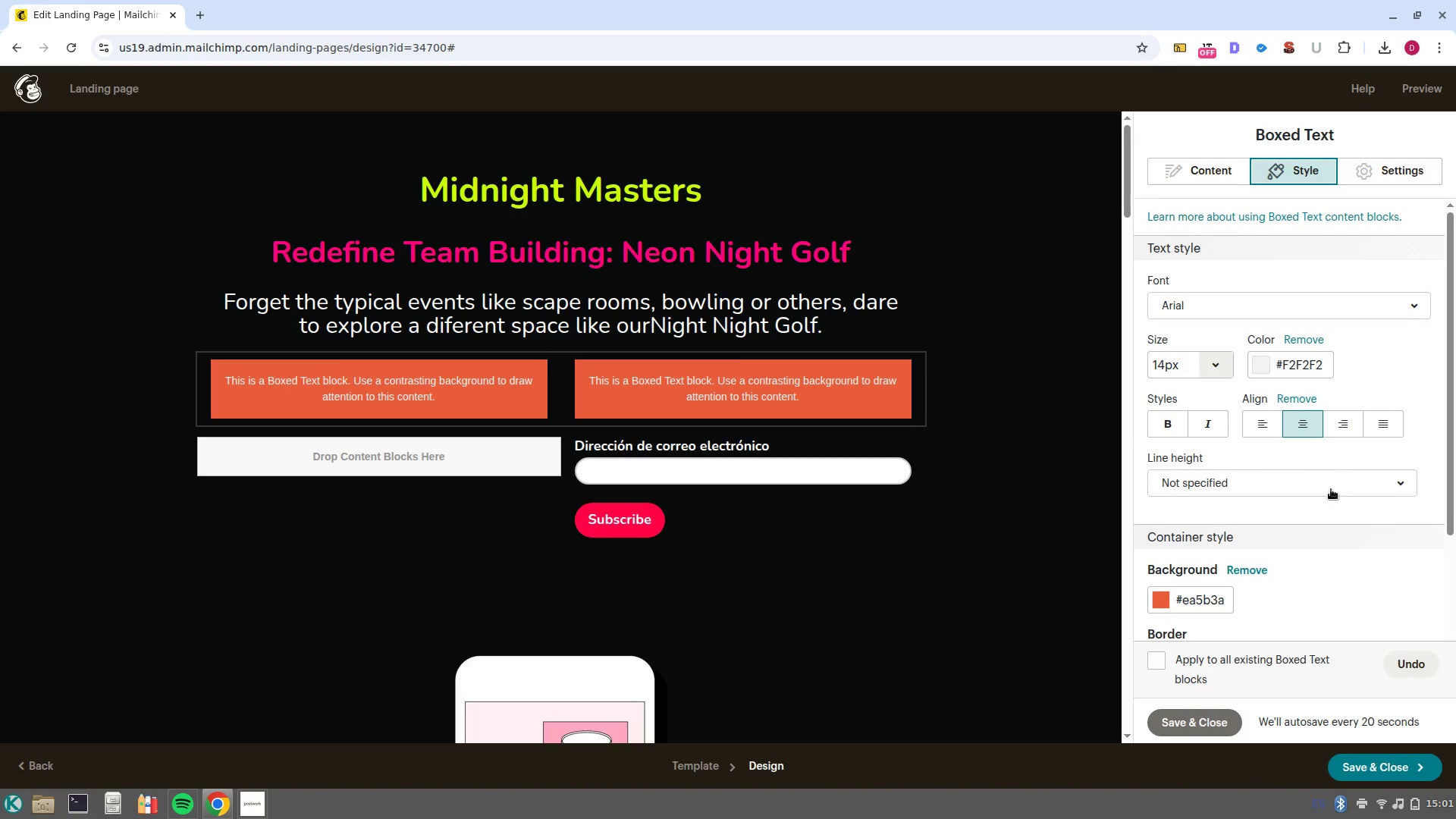 
scroll: coordinate [1331, 494], scroll_direction: down, amount: 2.0
 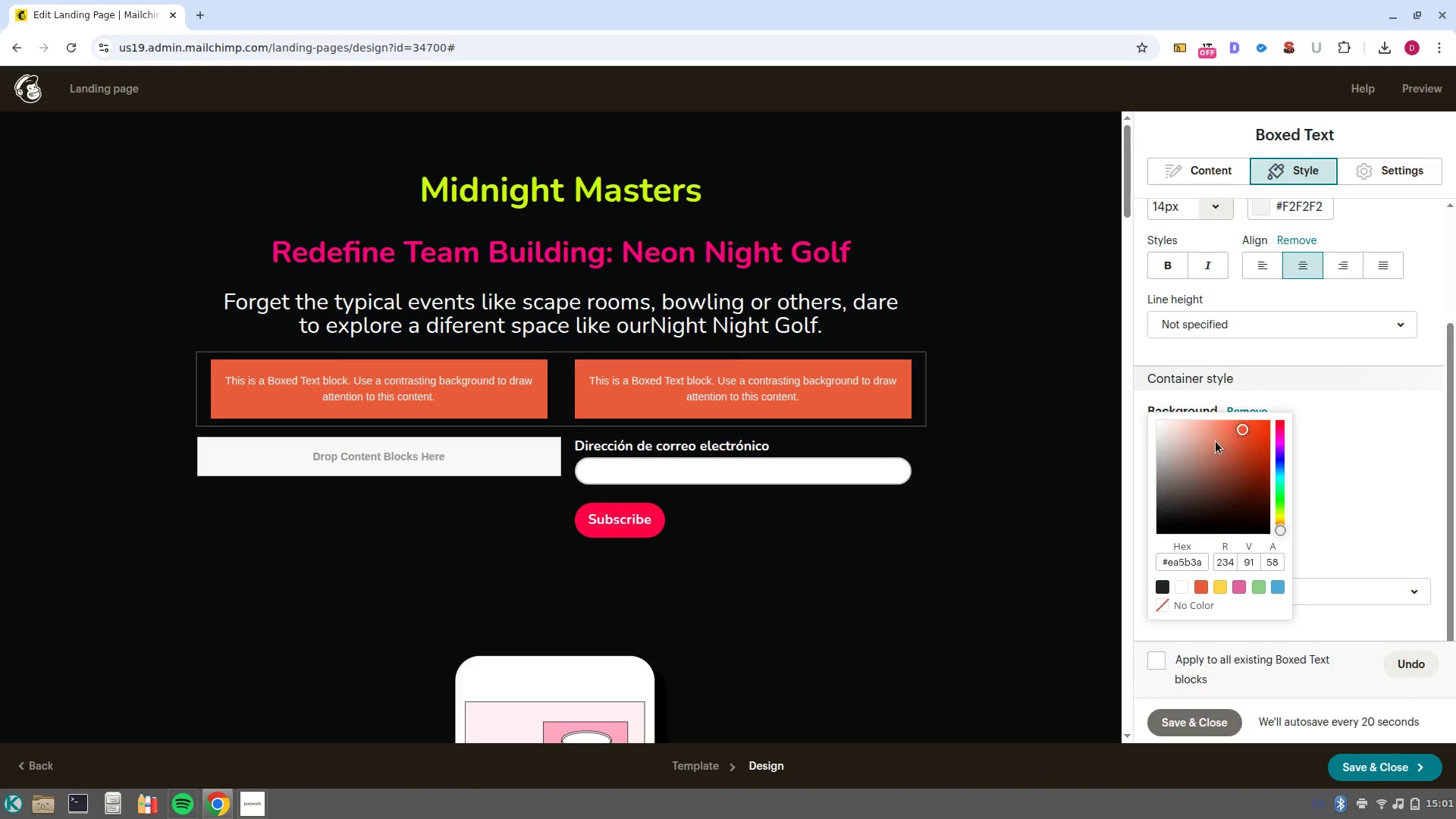 
double_click([1216, 441])
 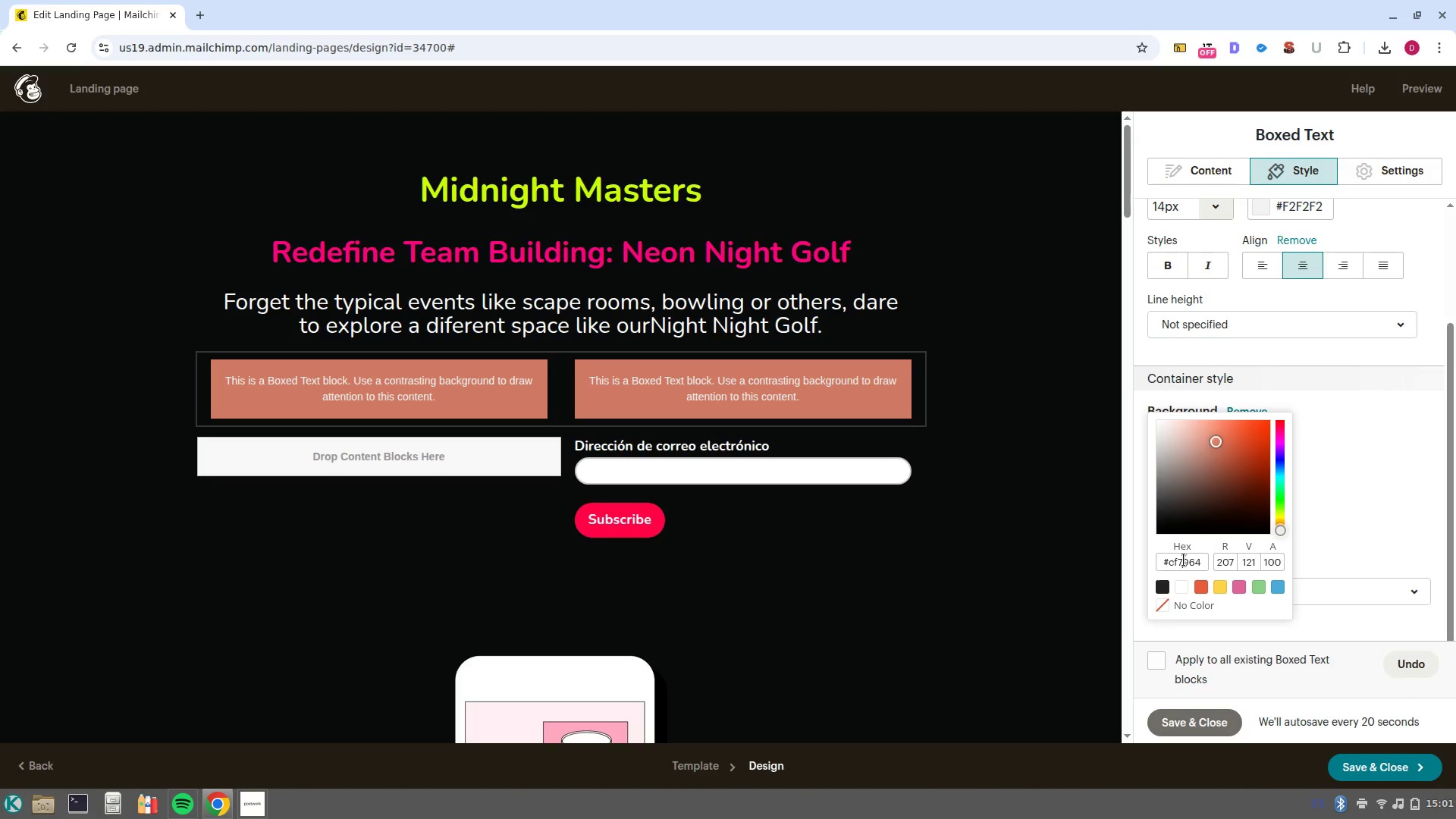 
double_click([1184, 560])
 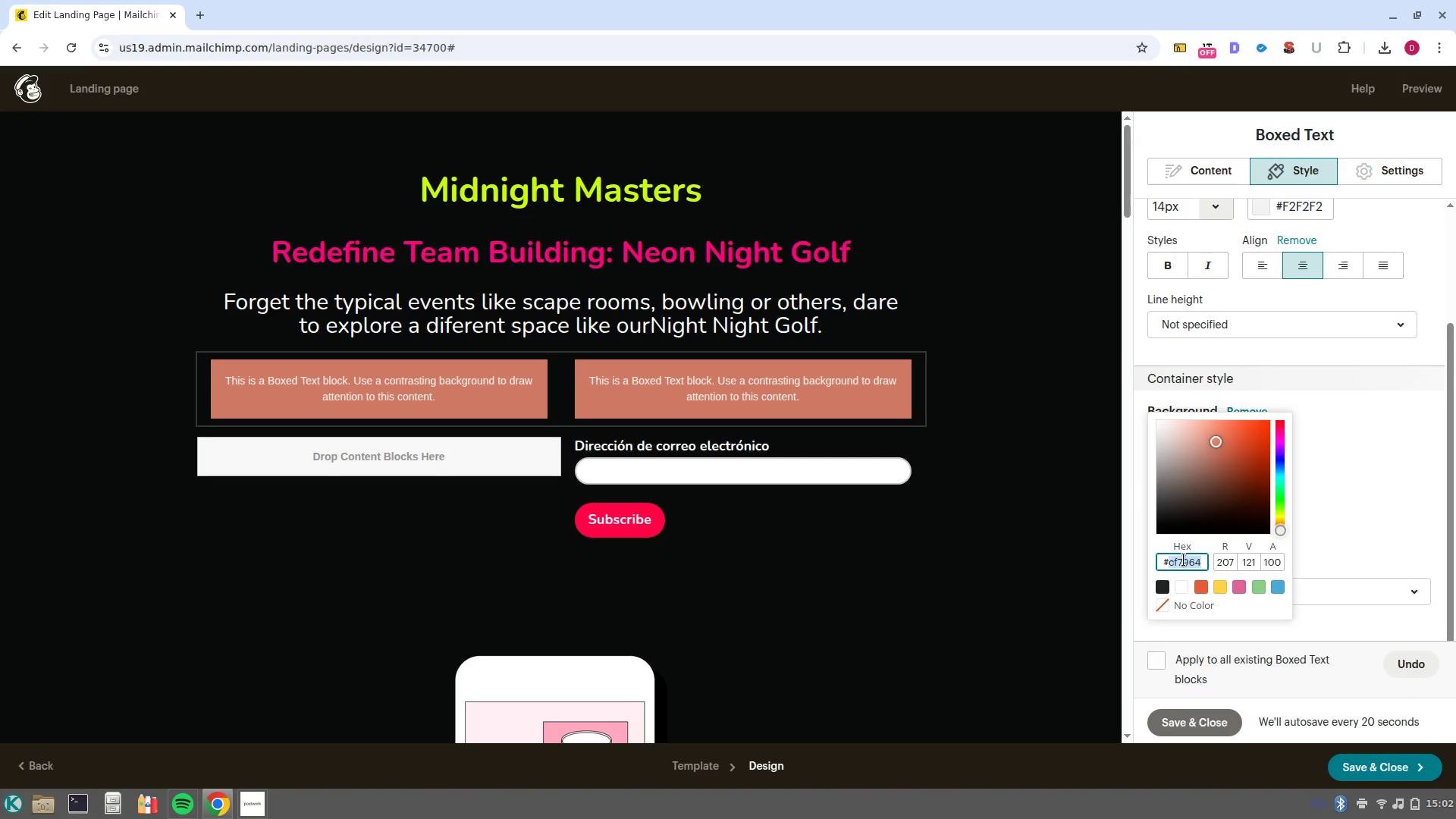 
wait(15.42)
 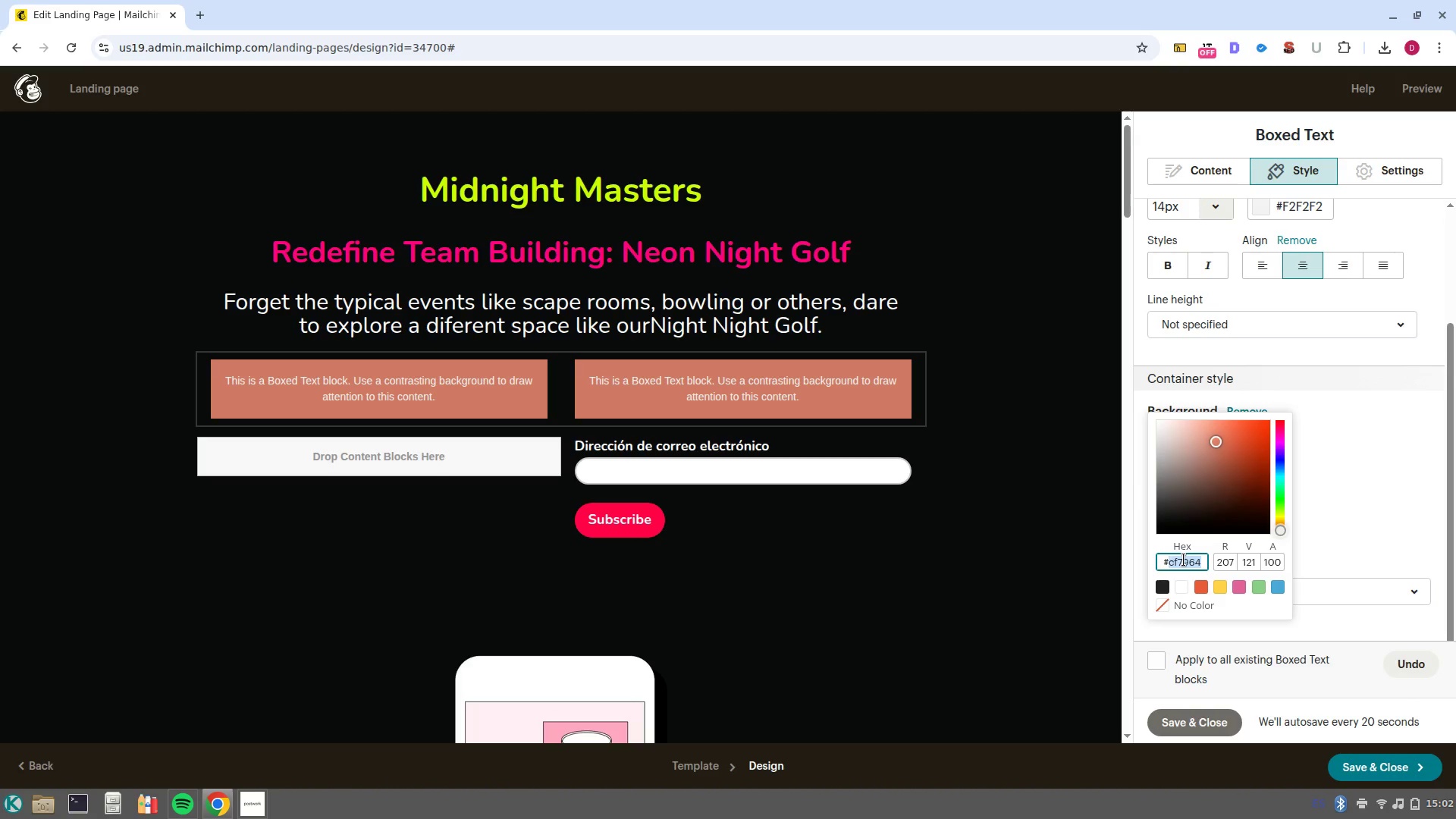 
type(ff007f)
key(NumpadEnter)
 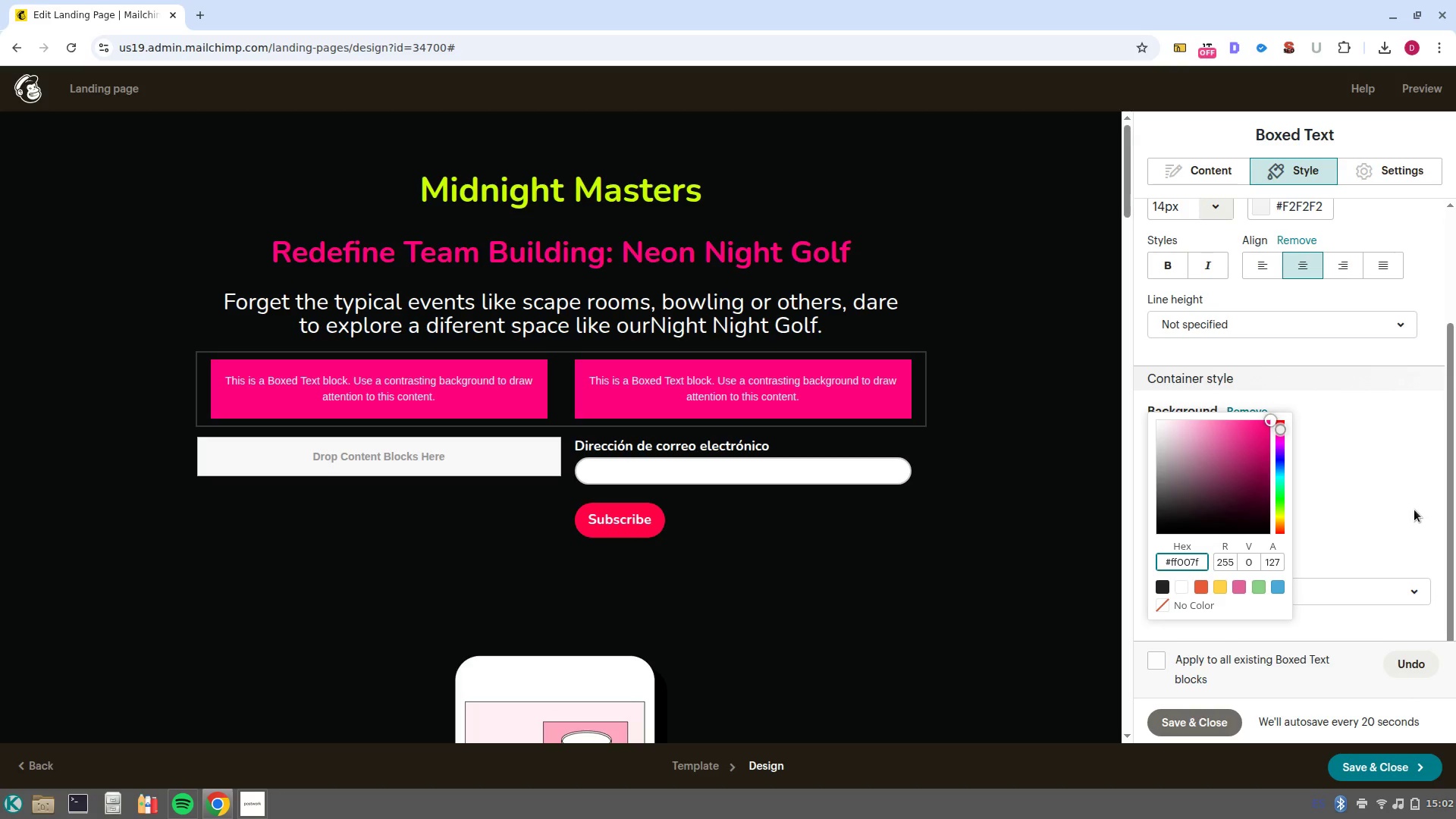 
left_click([1398, 497])
 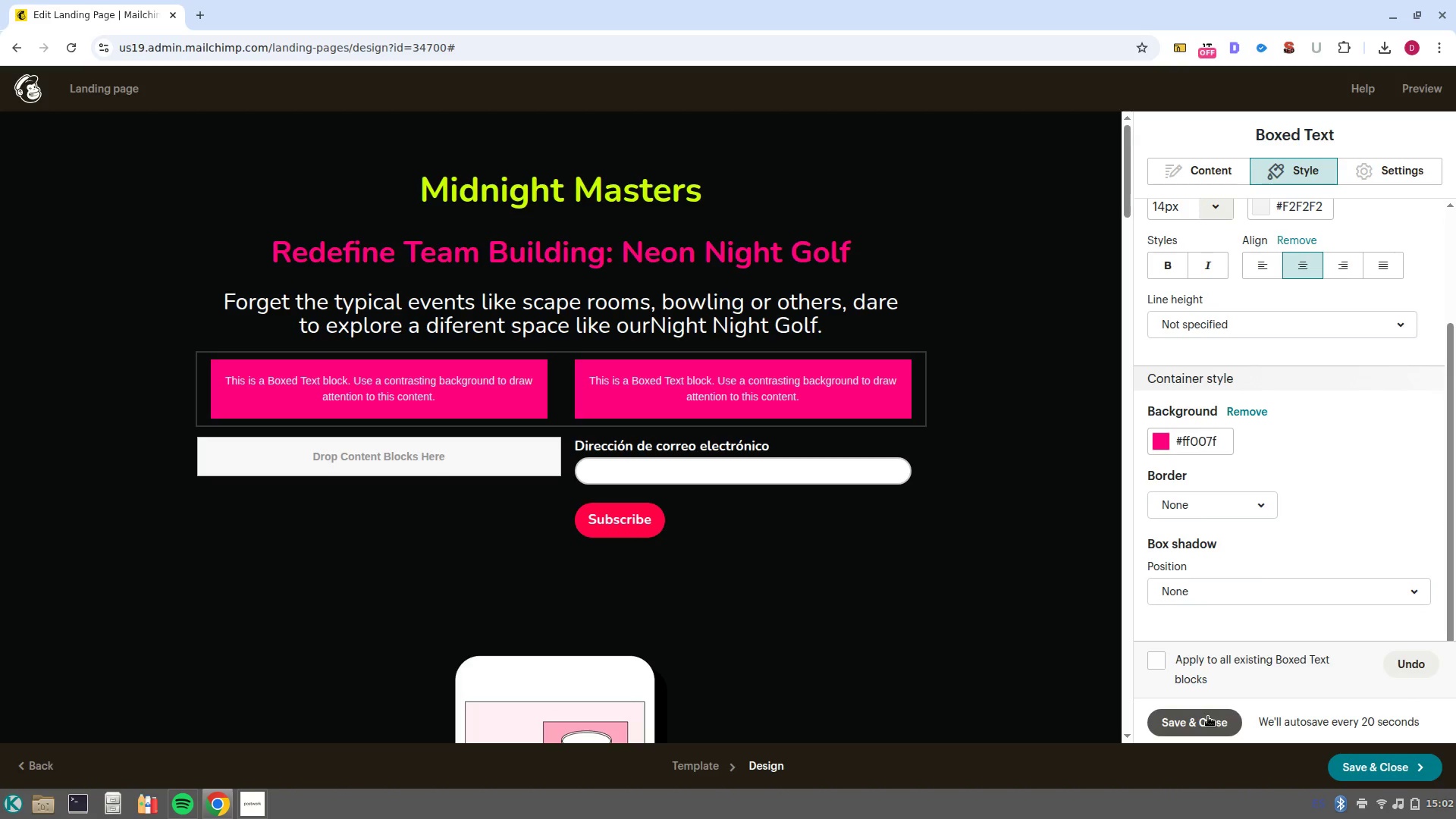 
left_click([1208, 717])
 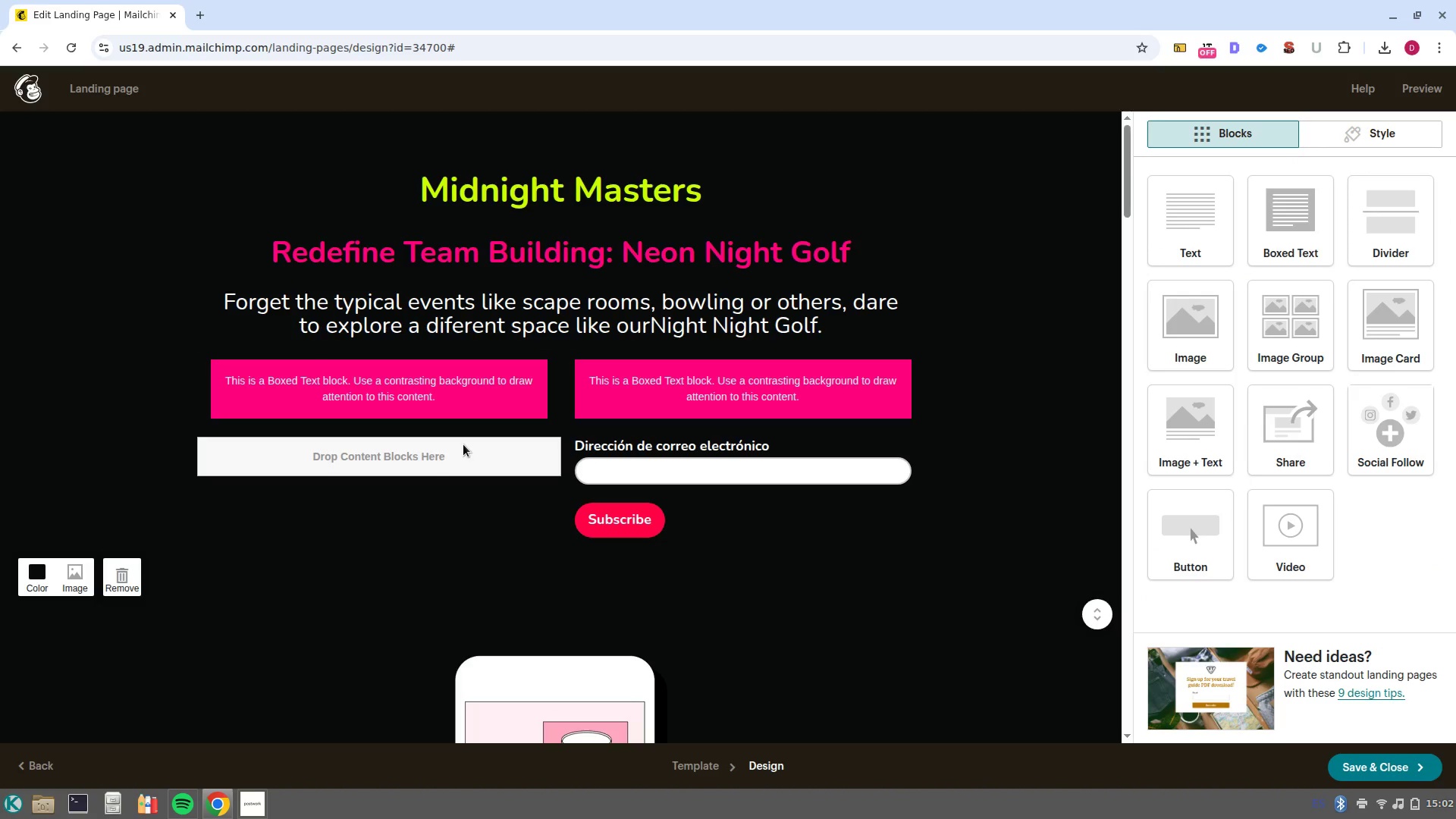 
wait(6.11)
 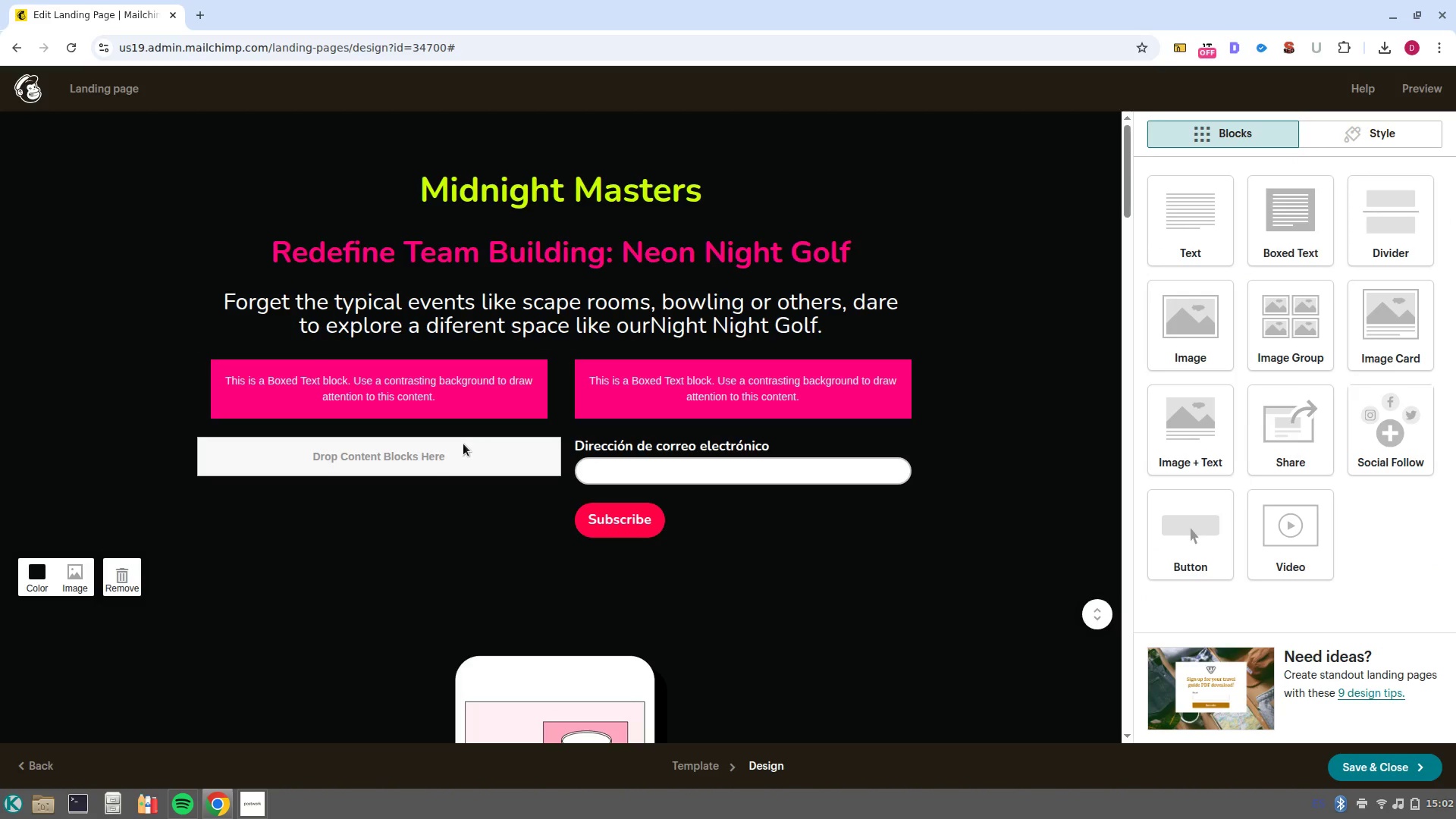 
left_click([451, 402])
 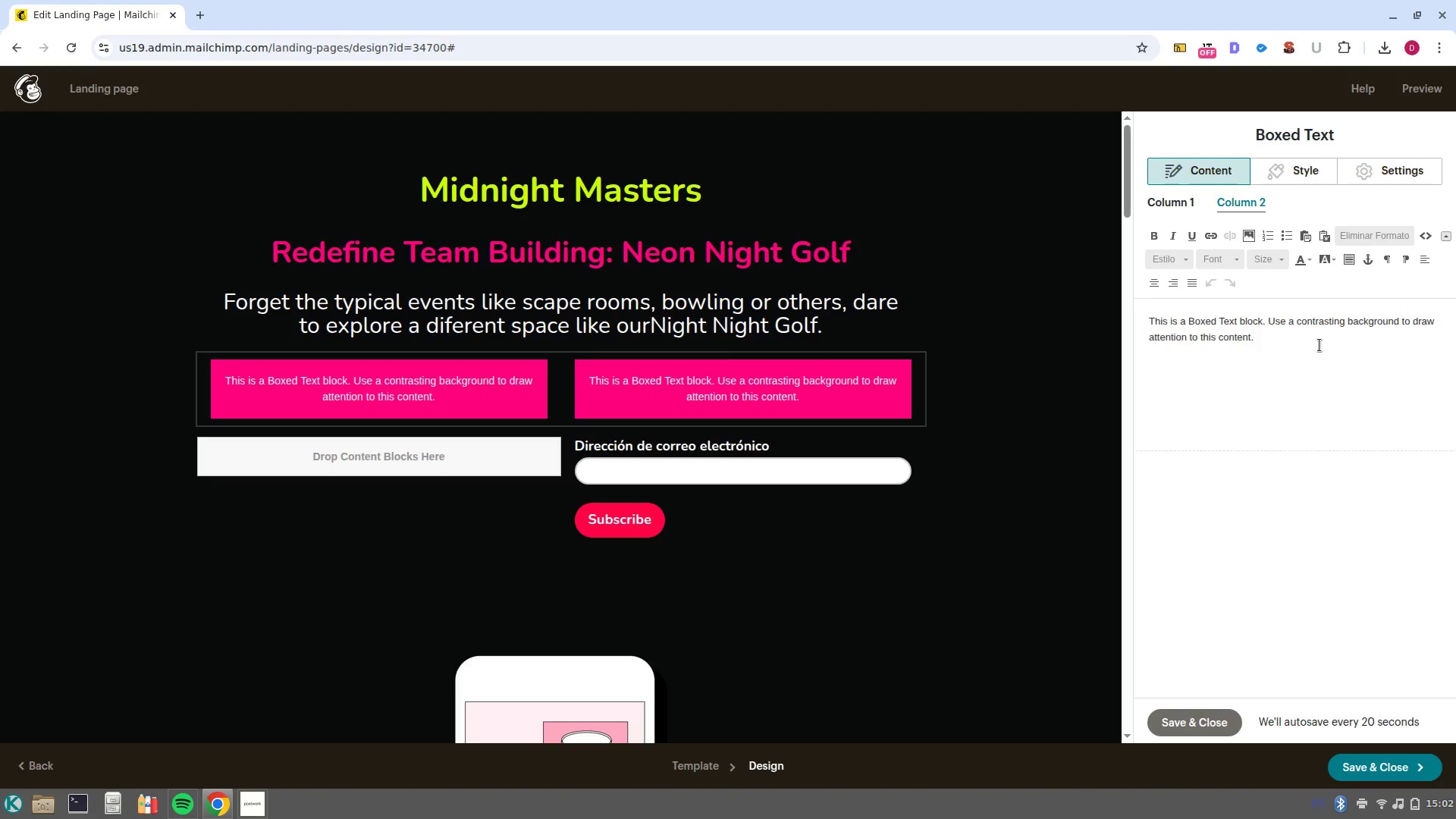 
left_click_drag(start_coordinate=[1320, 345], to_coordinate=[1084, 299])
 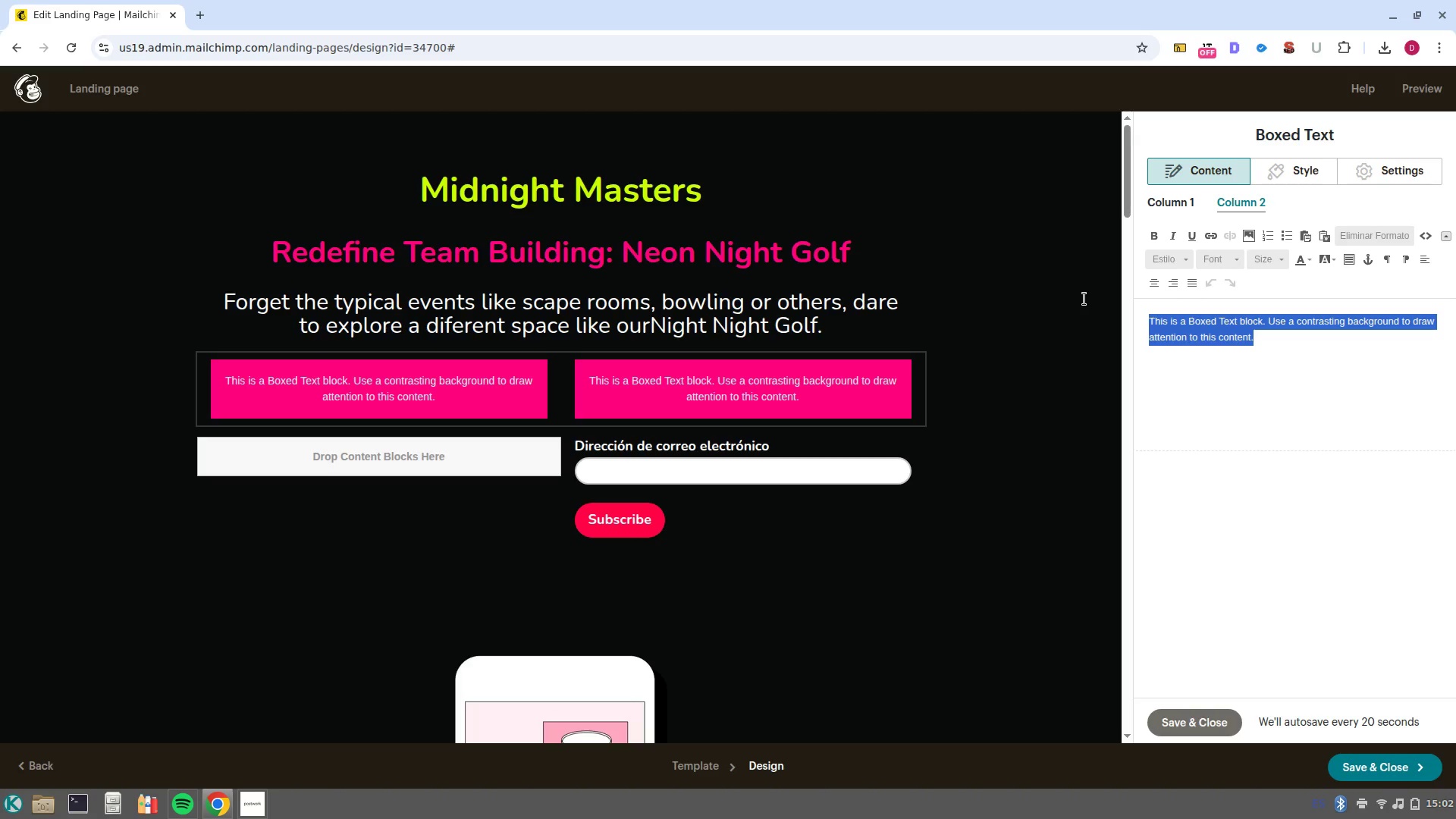 
type(Pre)
 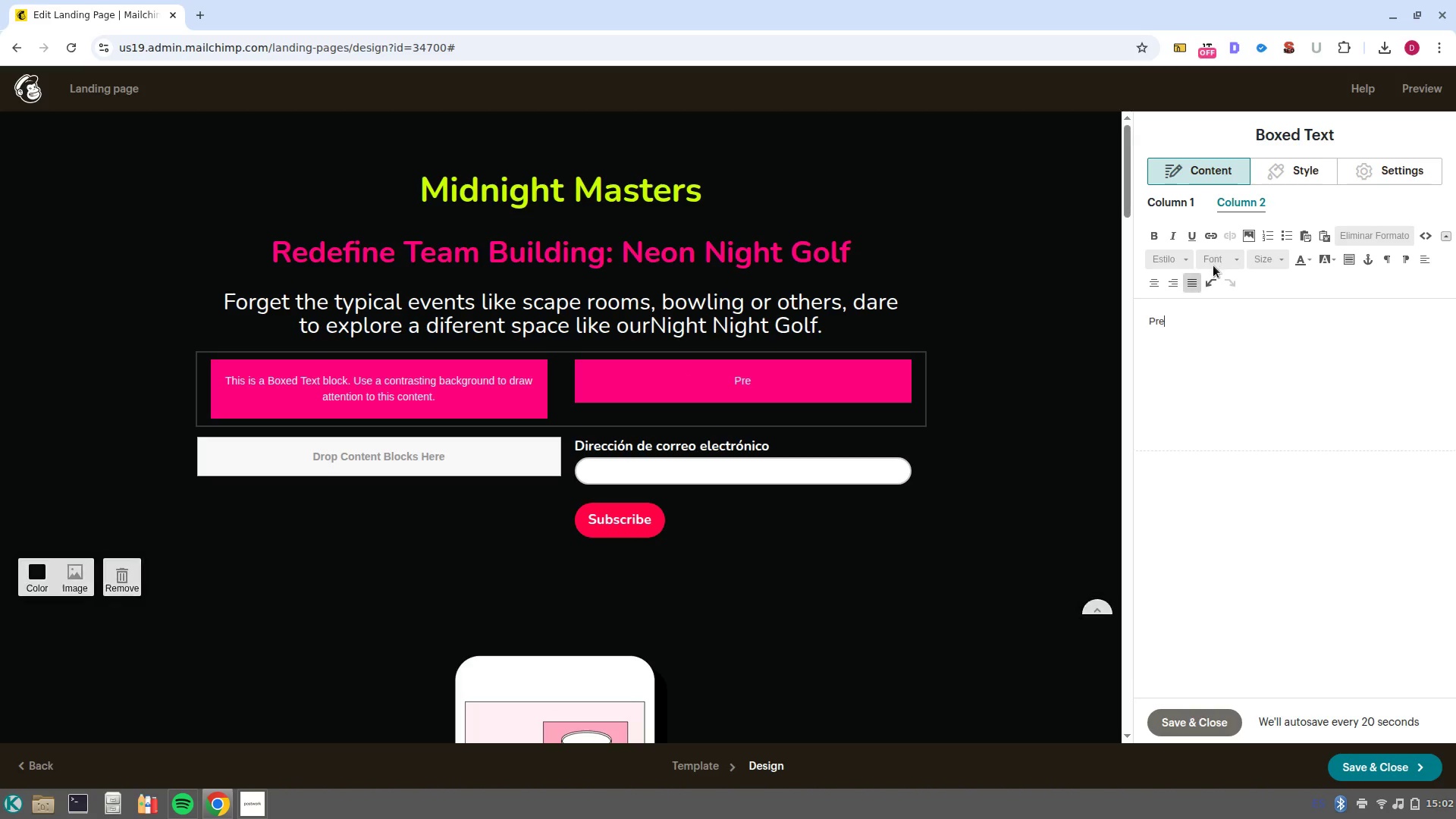 
left_click([1283, 177])
 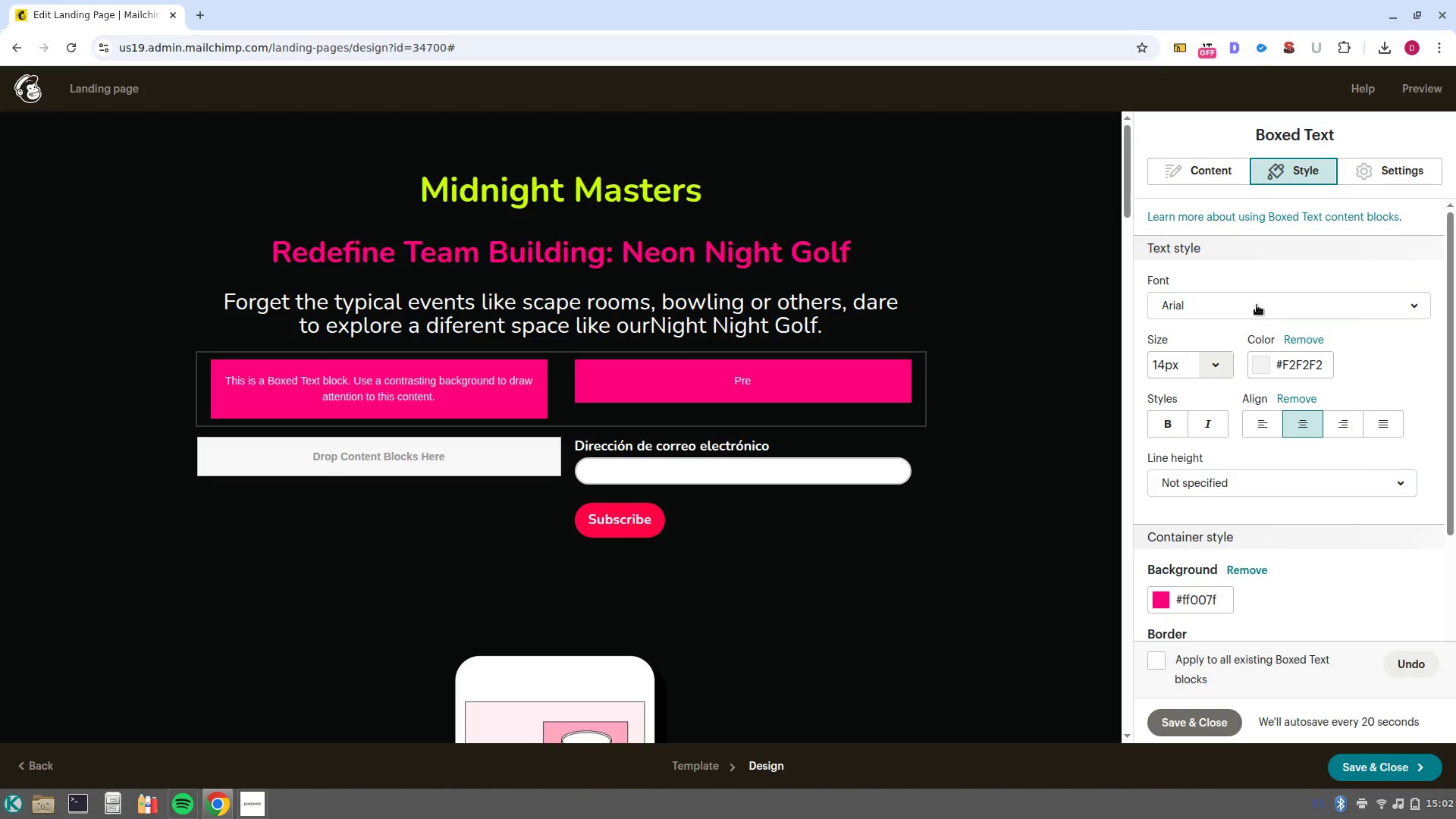 
left_click([1257, 305])
 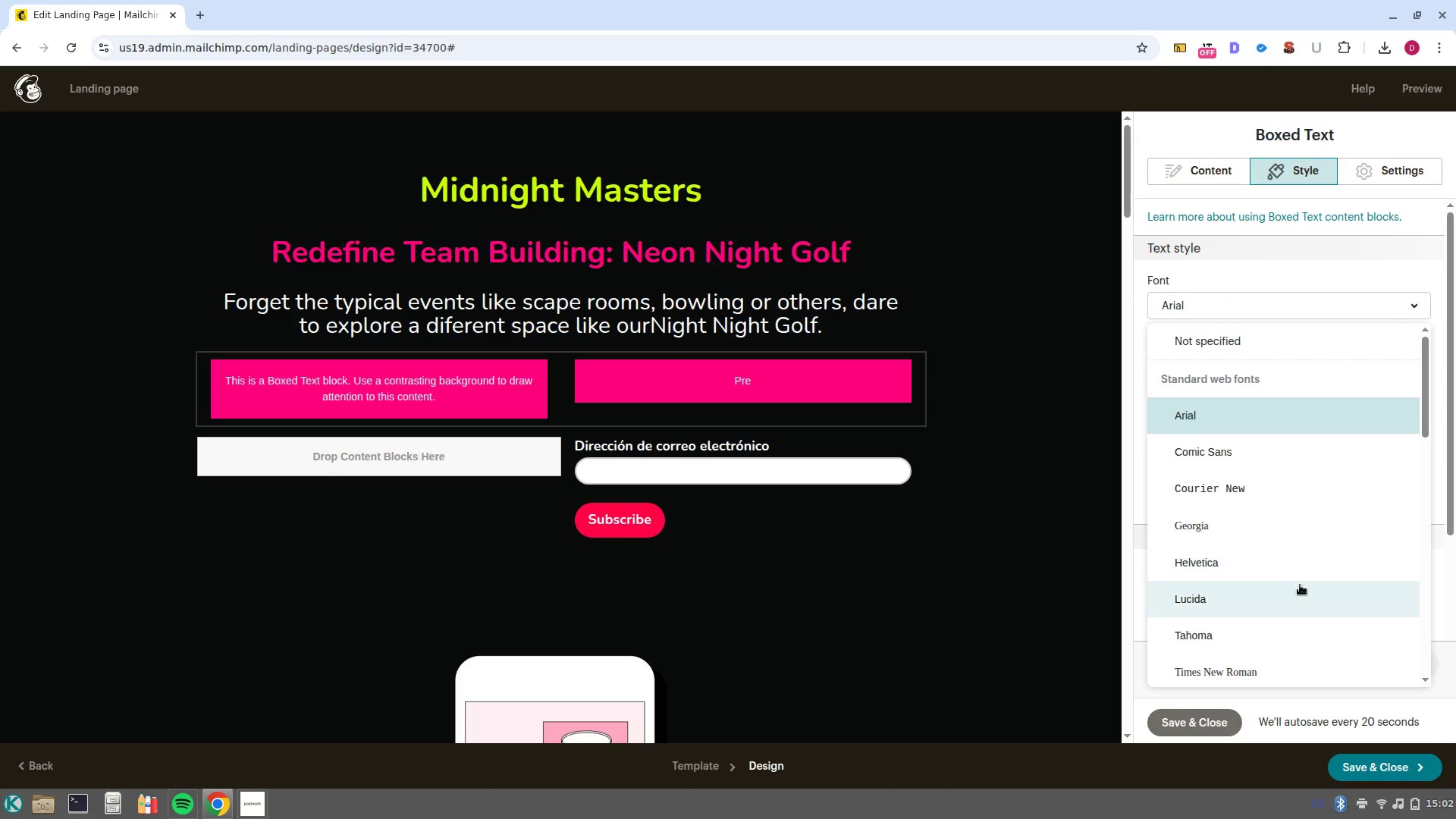 
scroll: coordinate [1249, 564], scroll_direction: down, amount: 8.0
 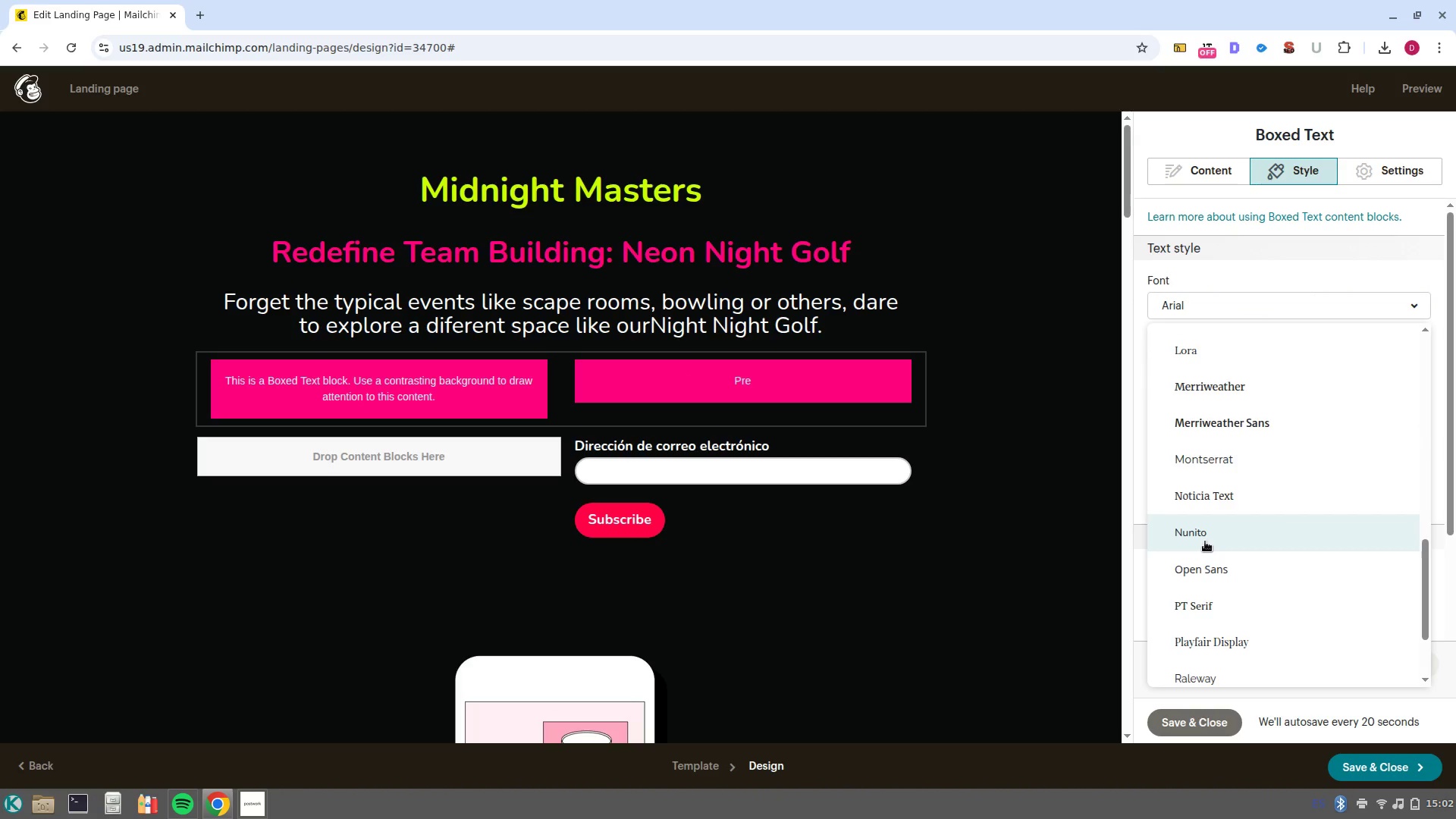 
left_click([1205, 541])
 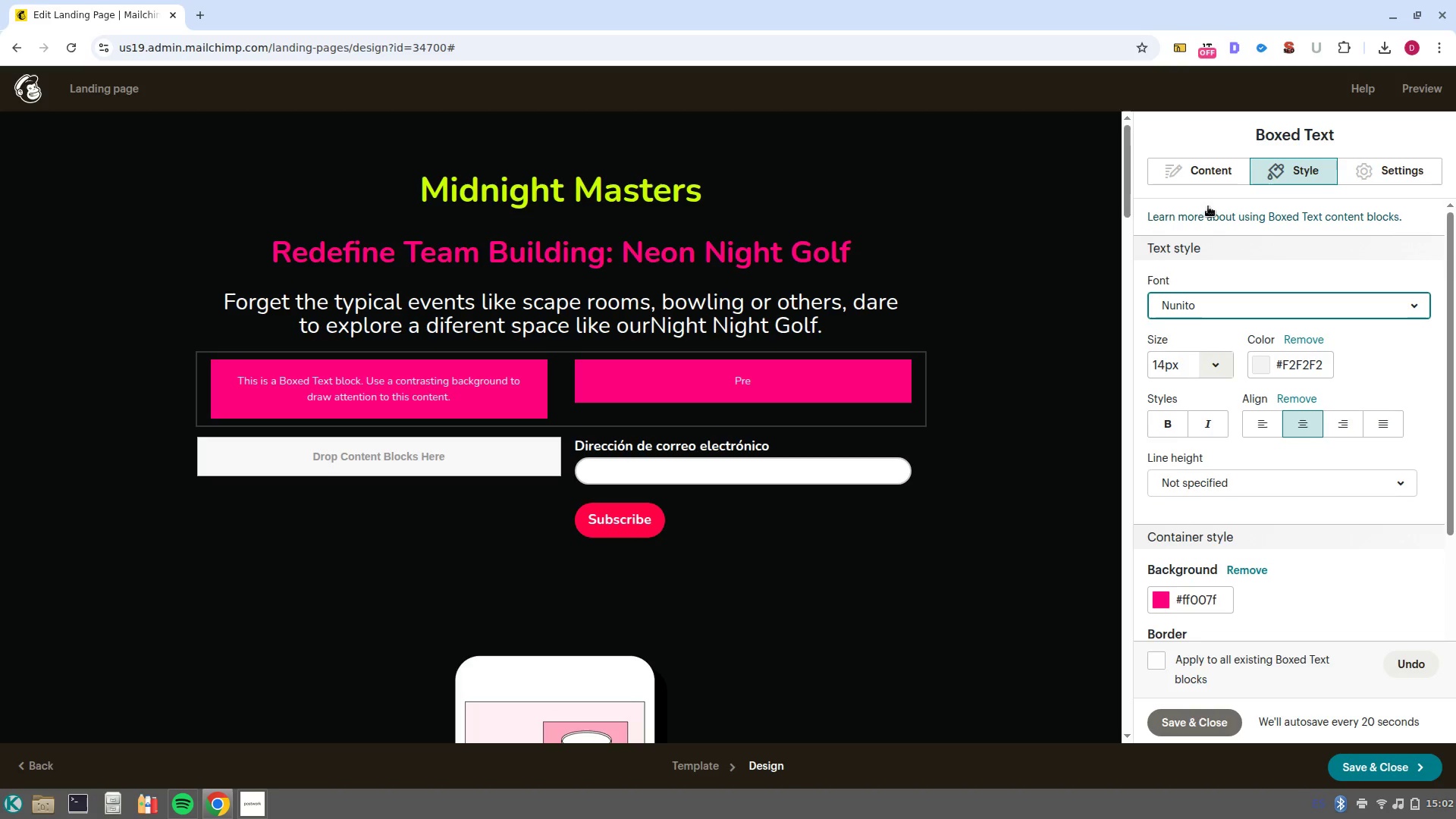 
left_click([1203, 173])
 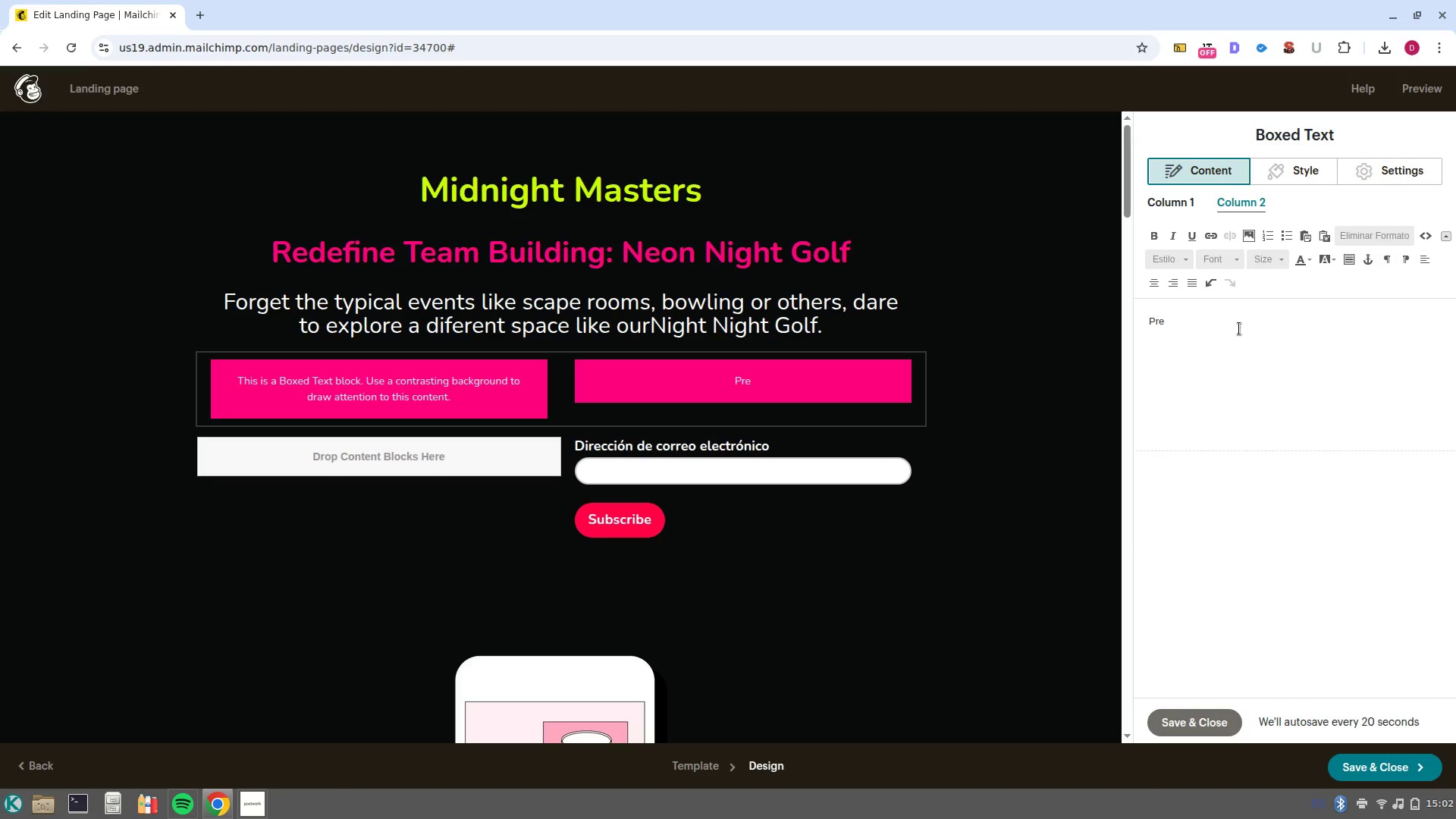 
left_click([1239, 328])
 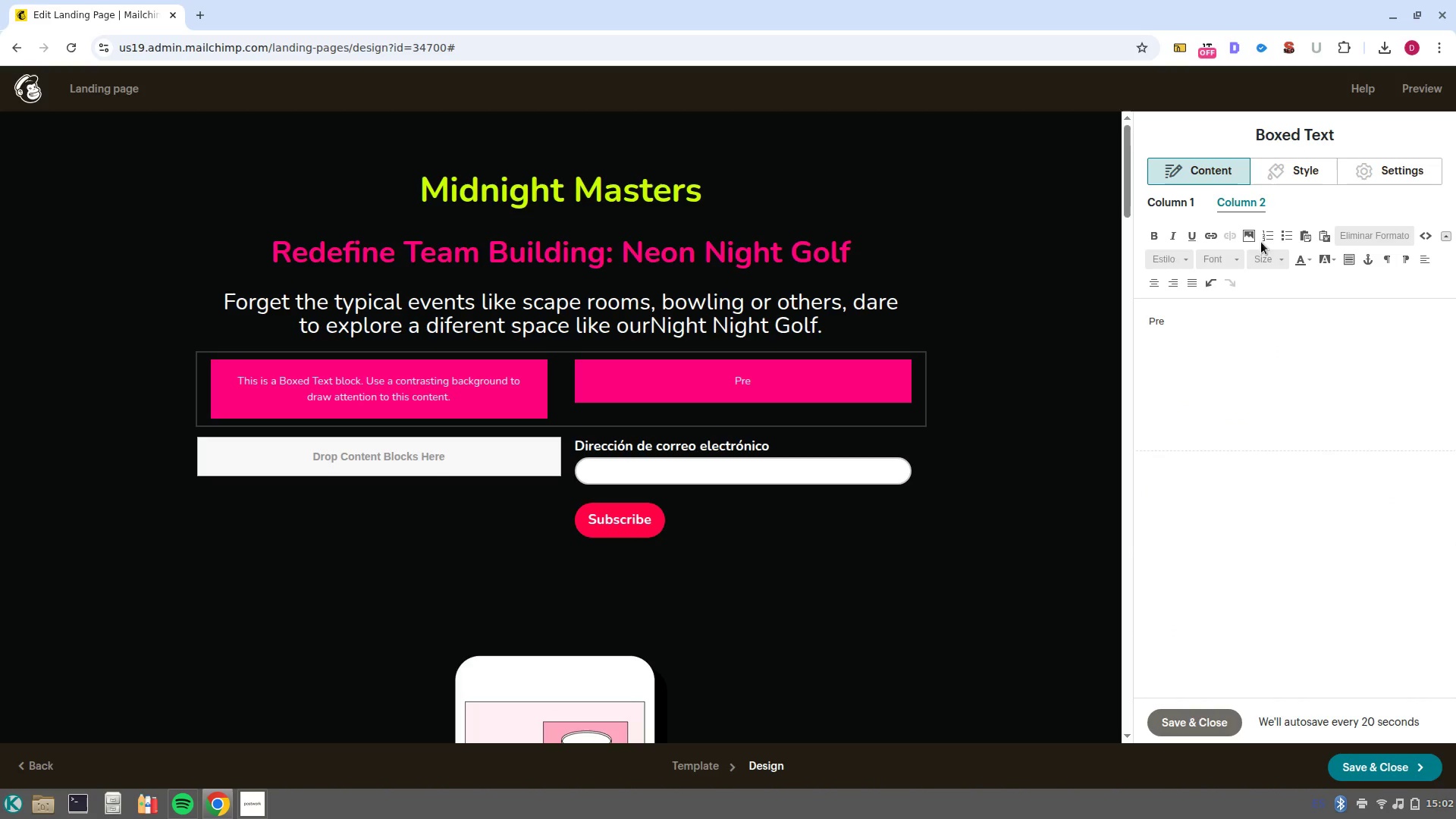 
left_click([1295, 167])
 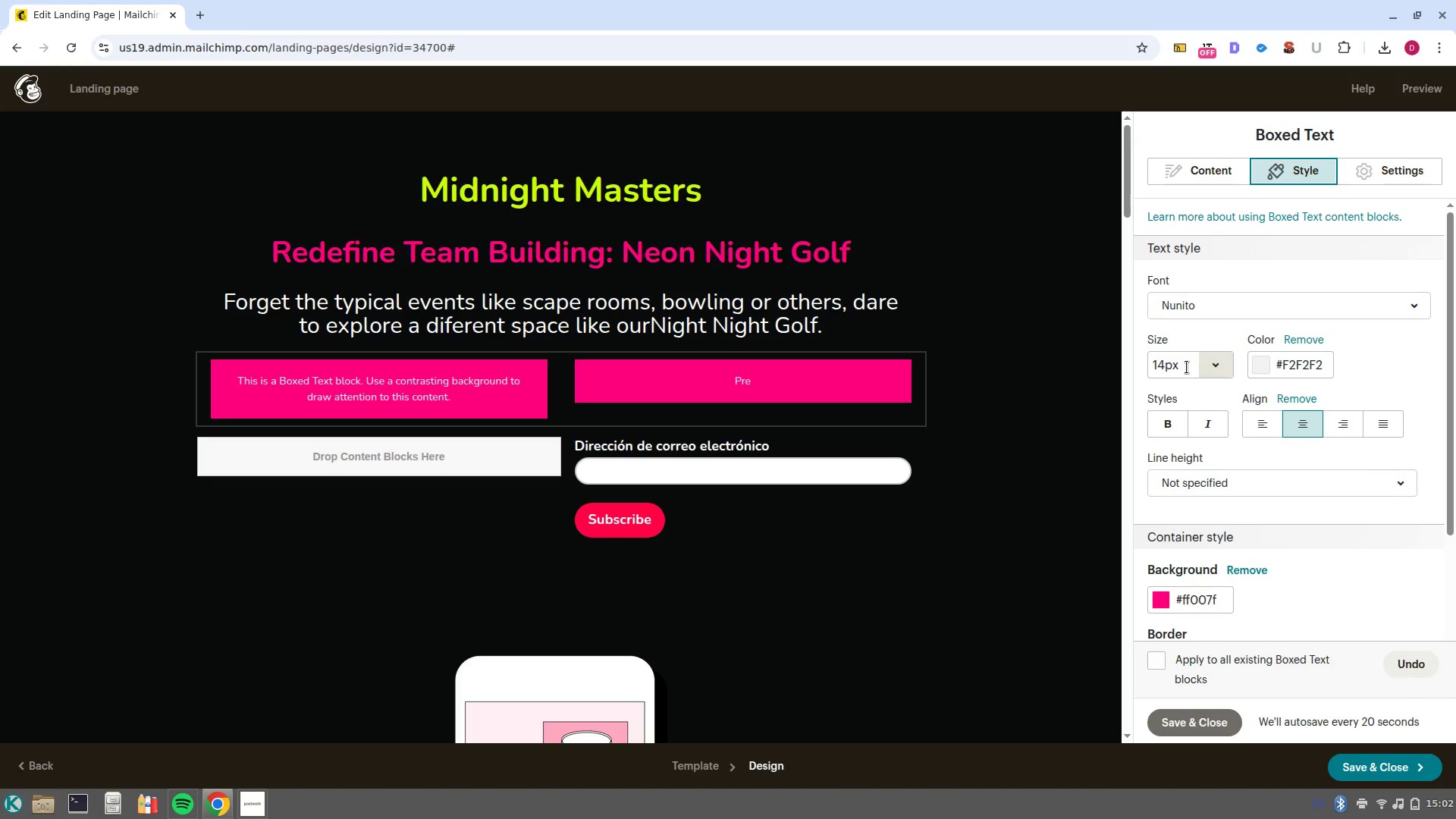 
left_click([1215, 368])
 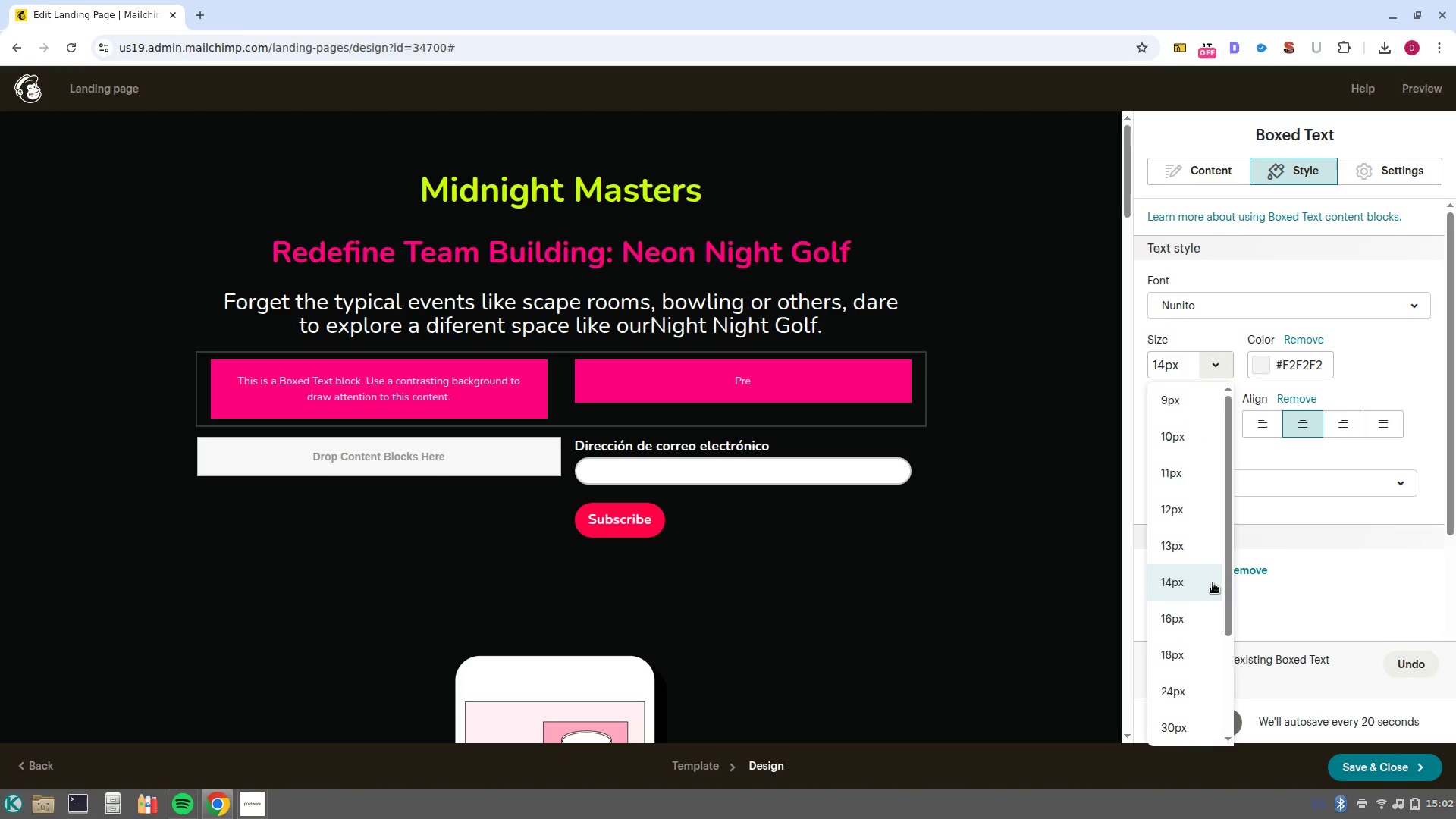 
scroll: coordinate [1213, 587], scroll_direction: down, amount: 1.0
 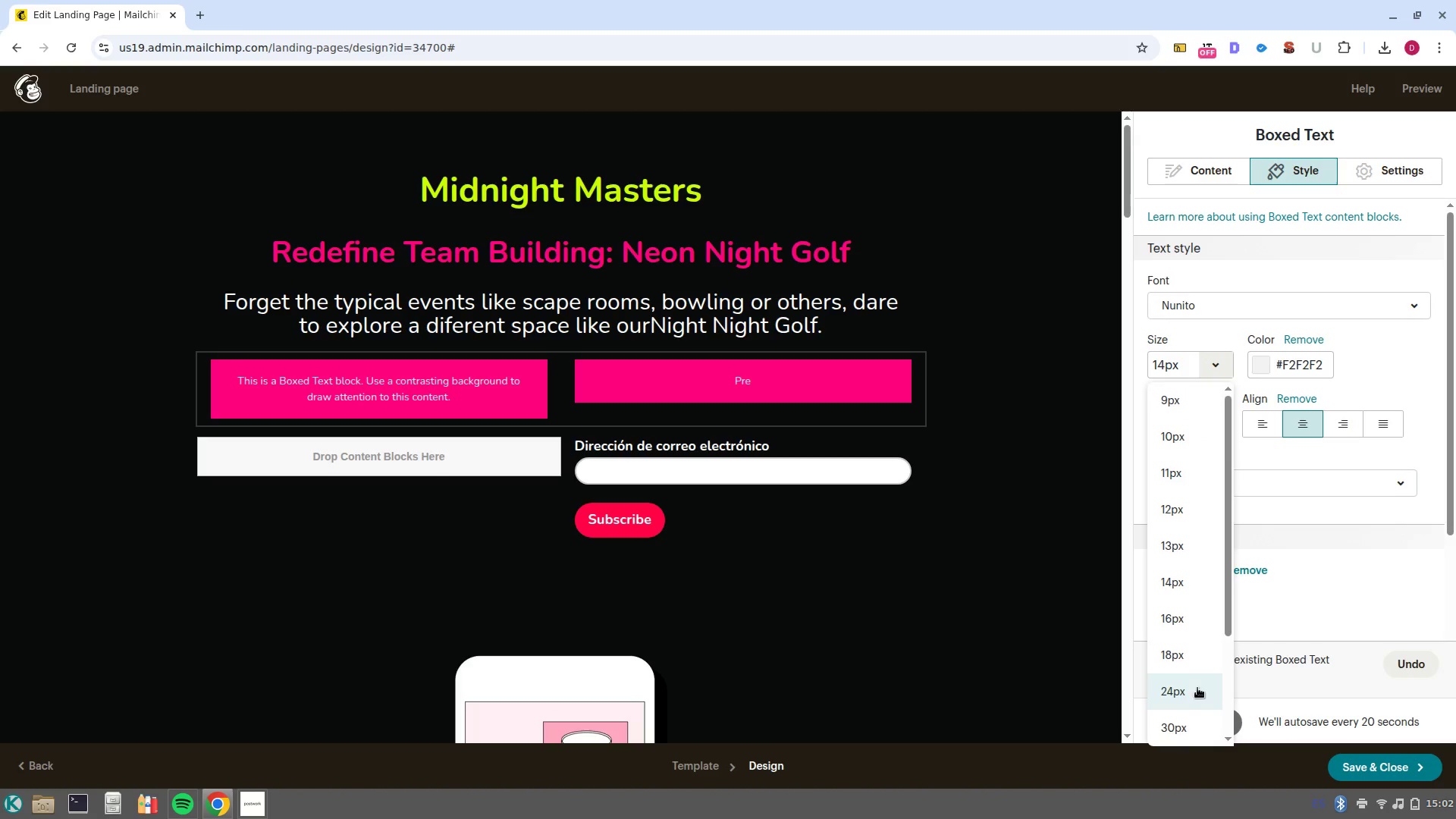 
left_click([1197, 688])
 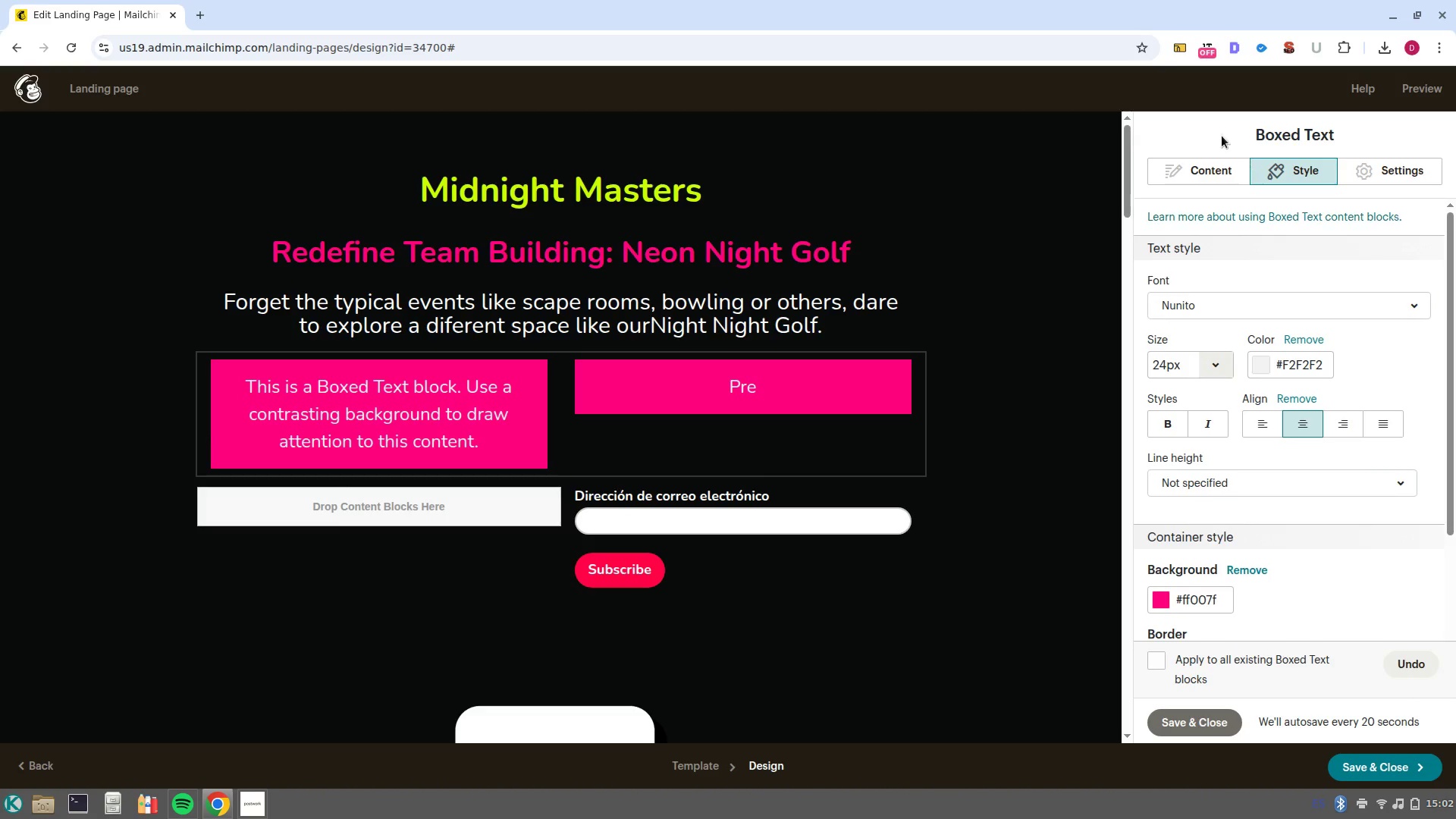 
left_click([1214, 174])
 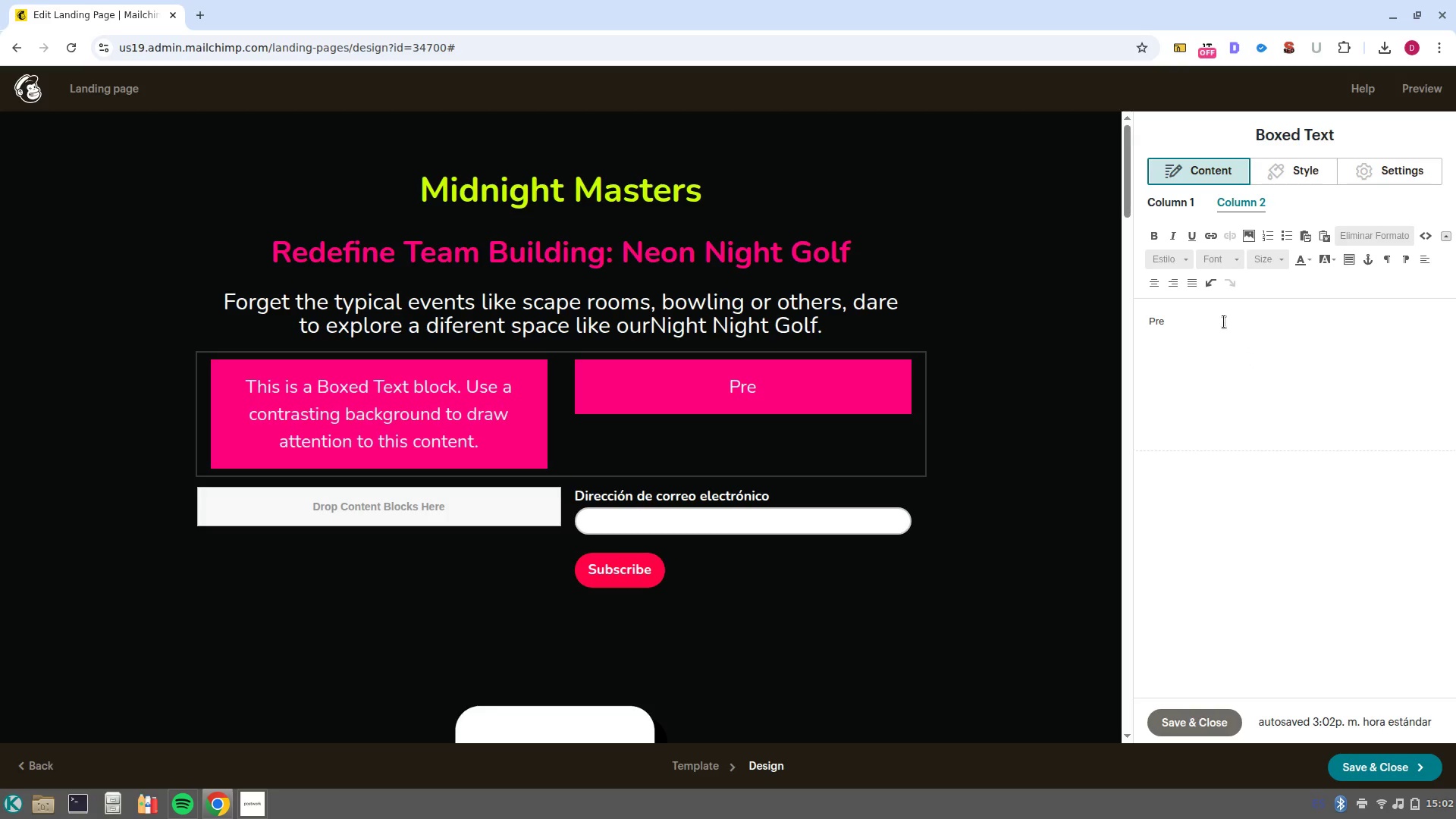 
left_click([1224, 322])
 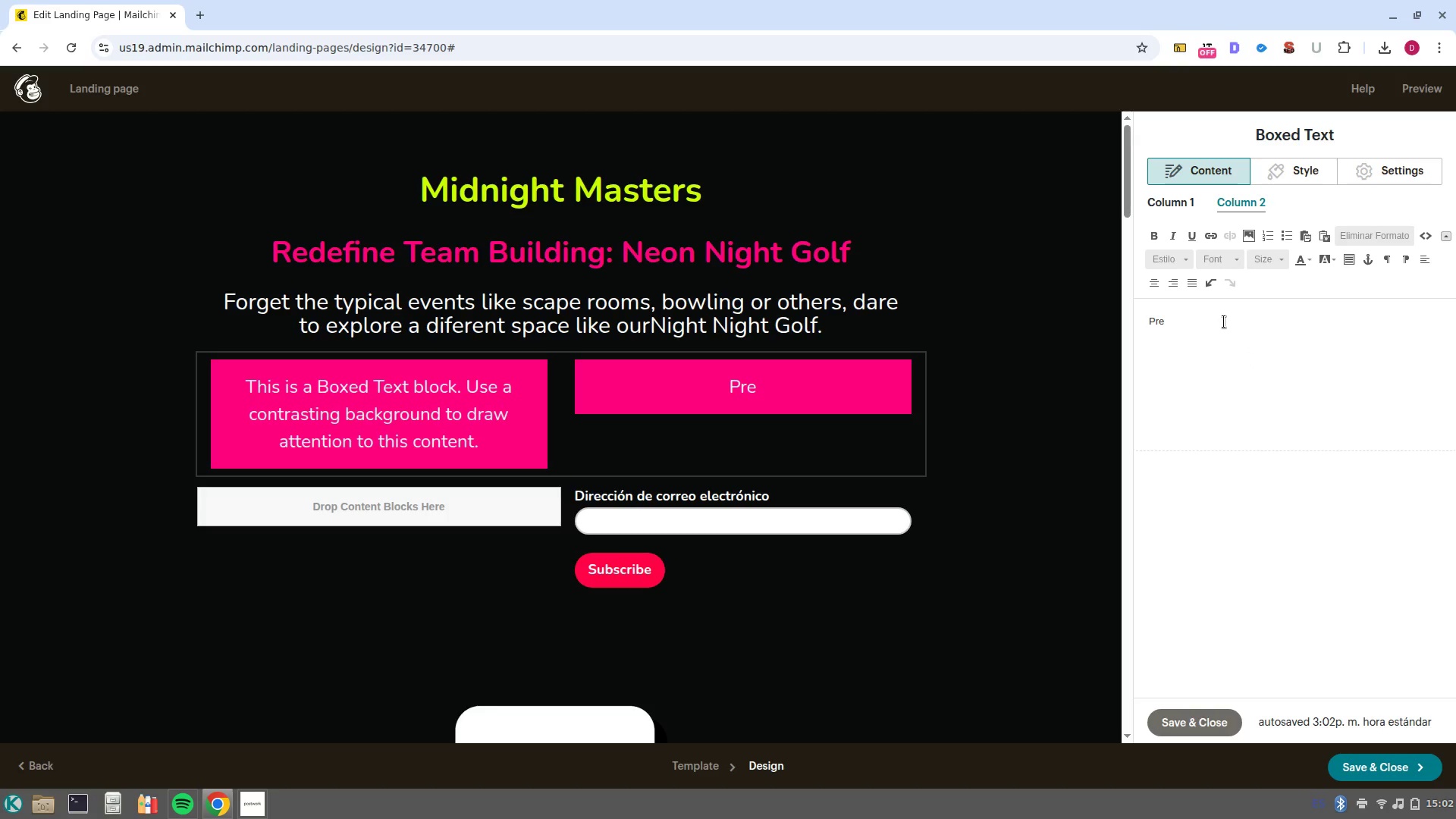 
type(mium )
key(Backspace)
type( Networking )
 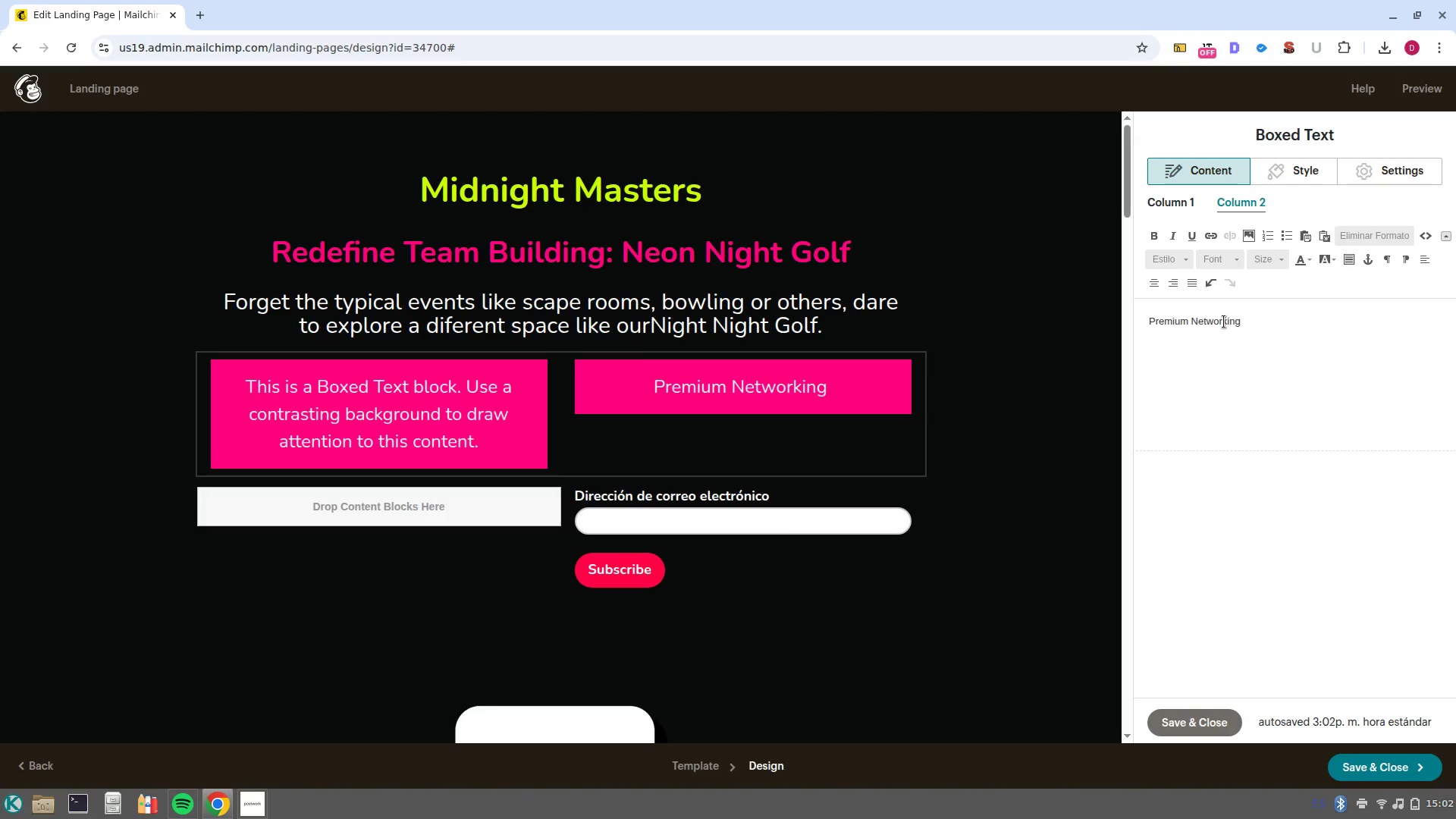 
key(Backspace)
 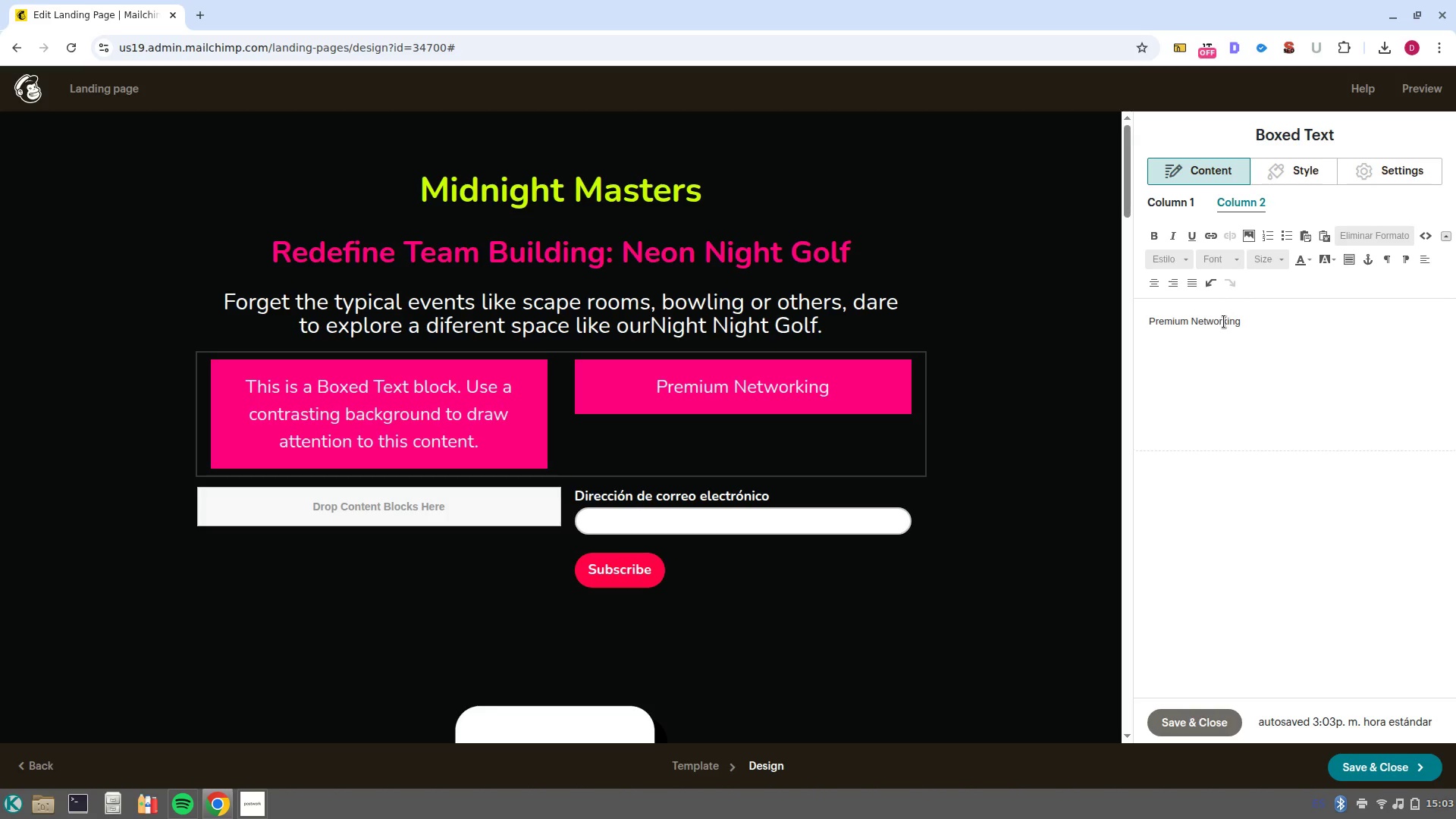 
wait(18.32)
 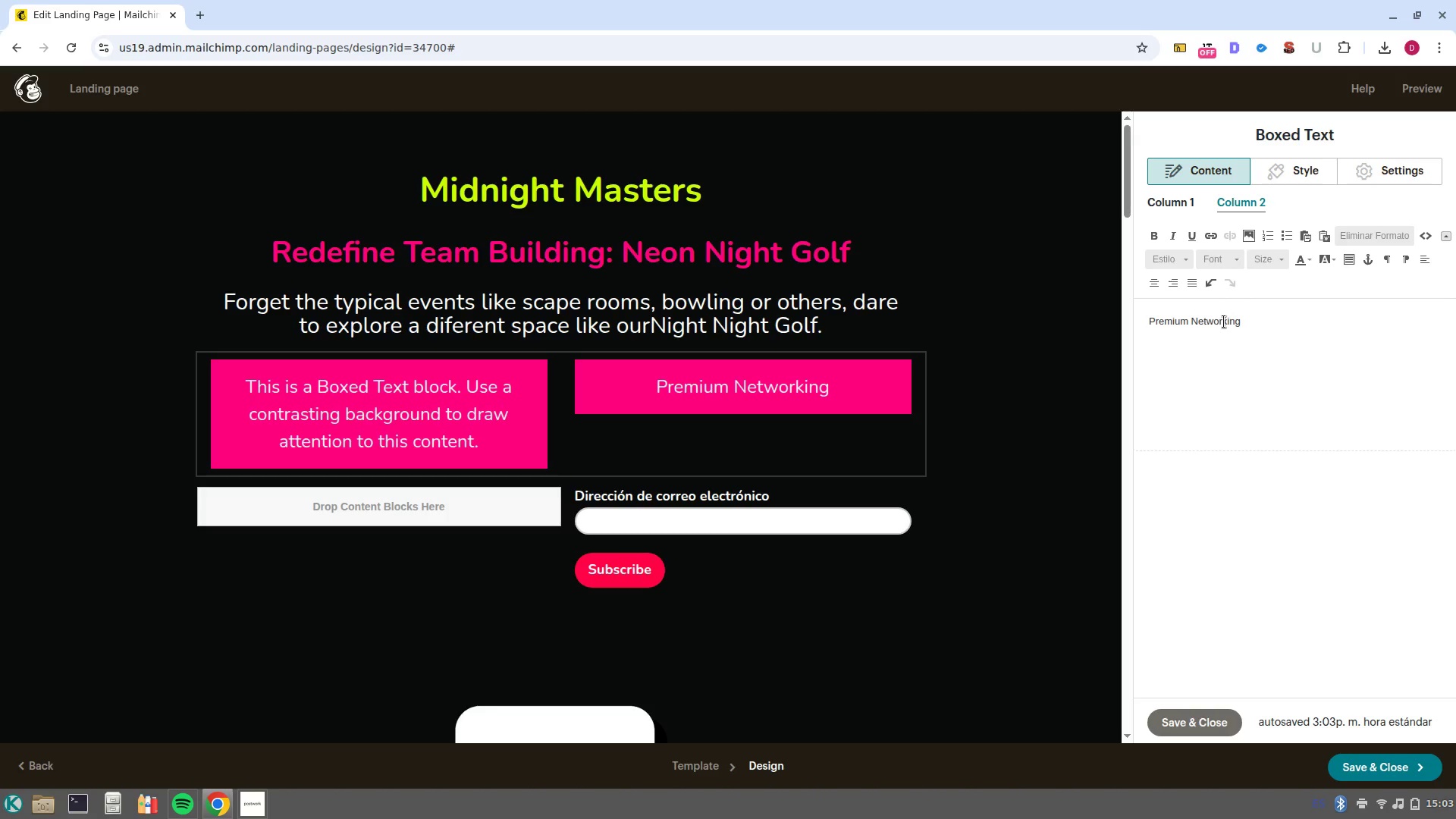 
type(. Conect with an environment )
 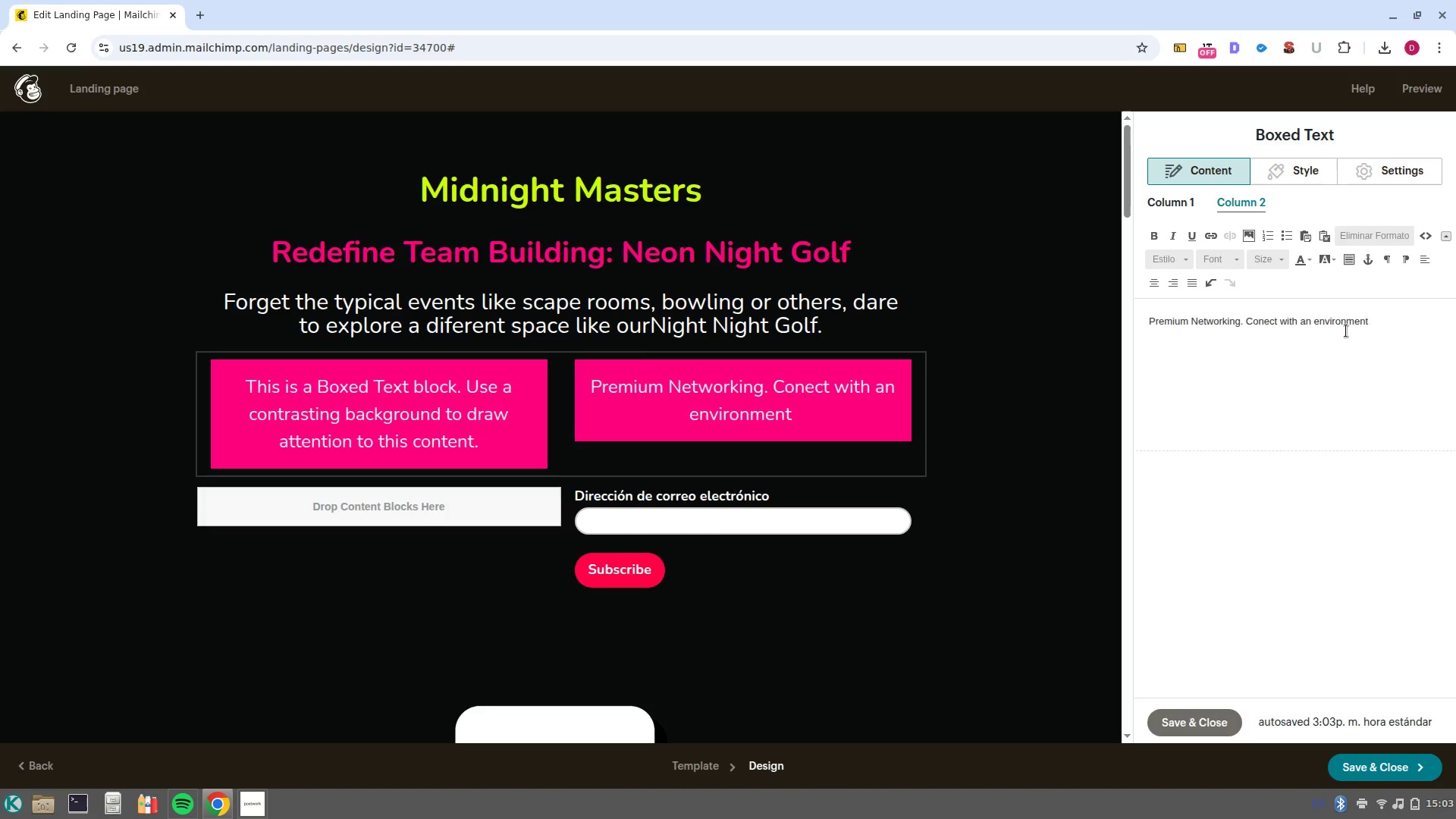 
key(Control+Backspace)
 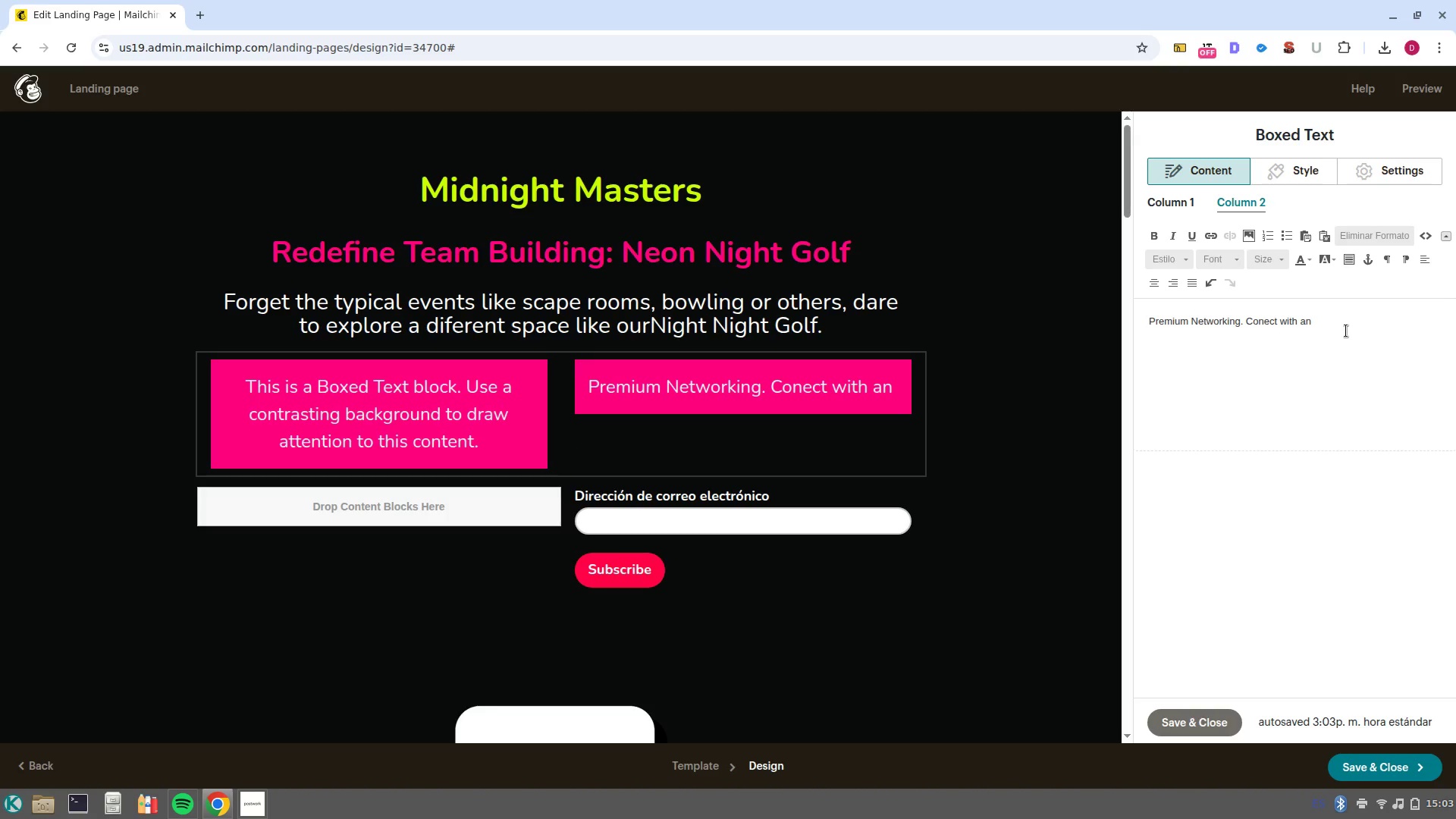 
key(Backspace)
key(Backspace)
key(Backspace)
type(a r)
key(Backspace)
type(relaxing environtment bt )
key(Backspace)
key(Backspace)
type(ut br)
key(Backspace)
key(Backspace)
type(vibran for all your team. )
 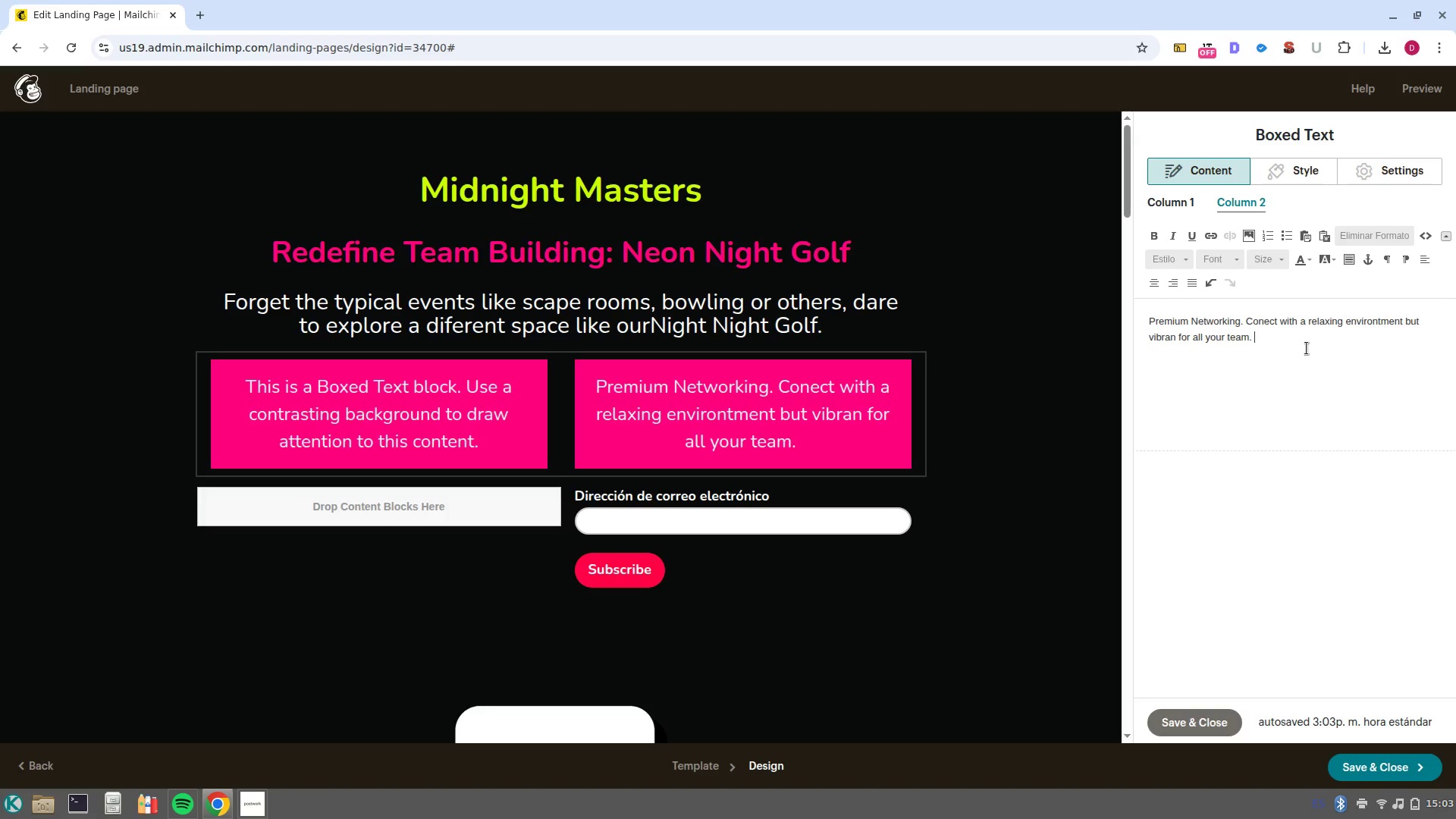 
left_click_drag(start_coordinate=[1304, 350], to_coordinate=[1123, 308])
 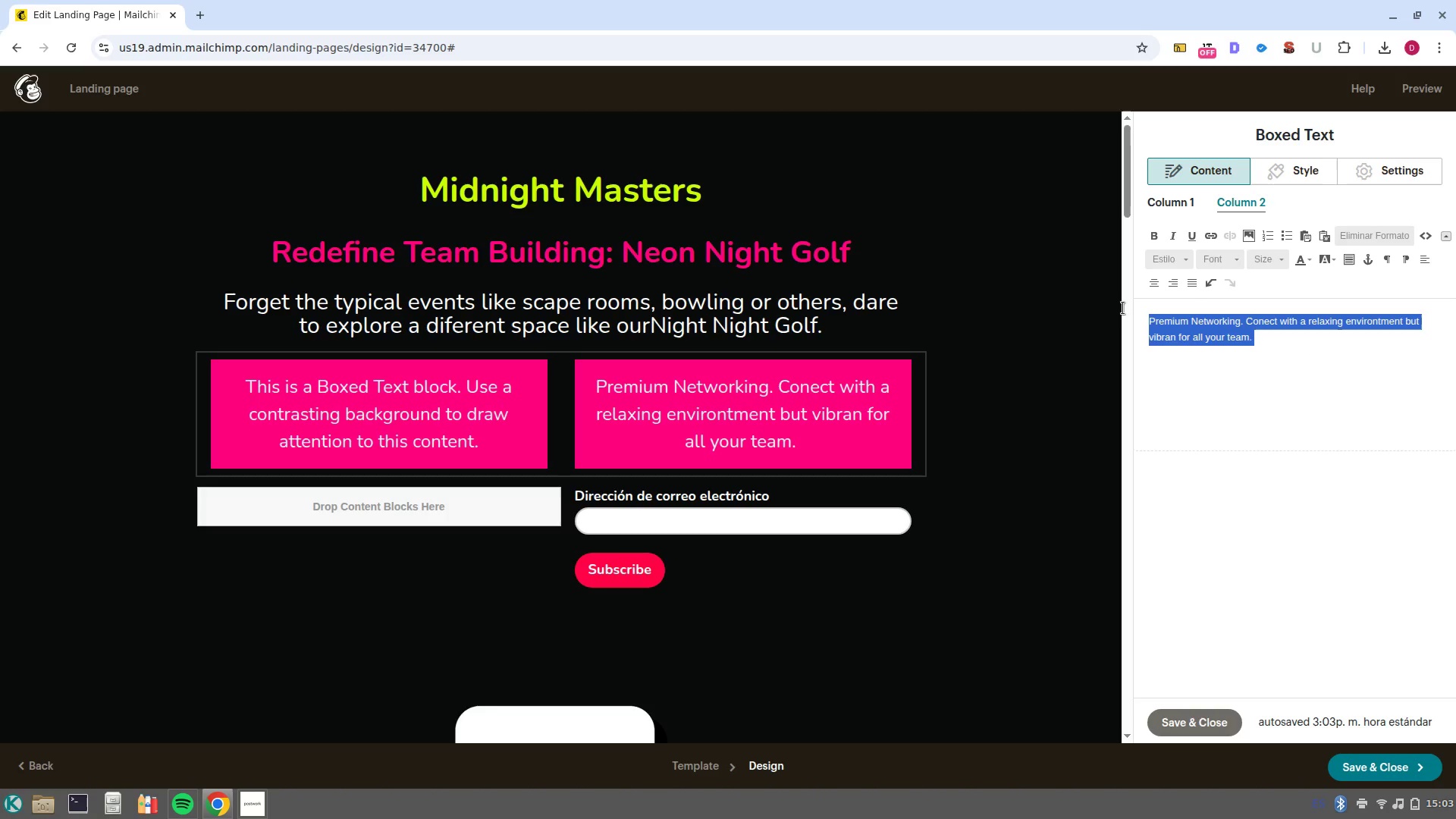 
key(Control+ControlLeft)
 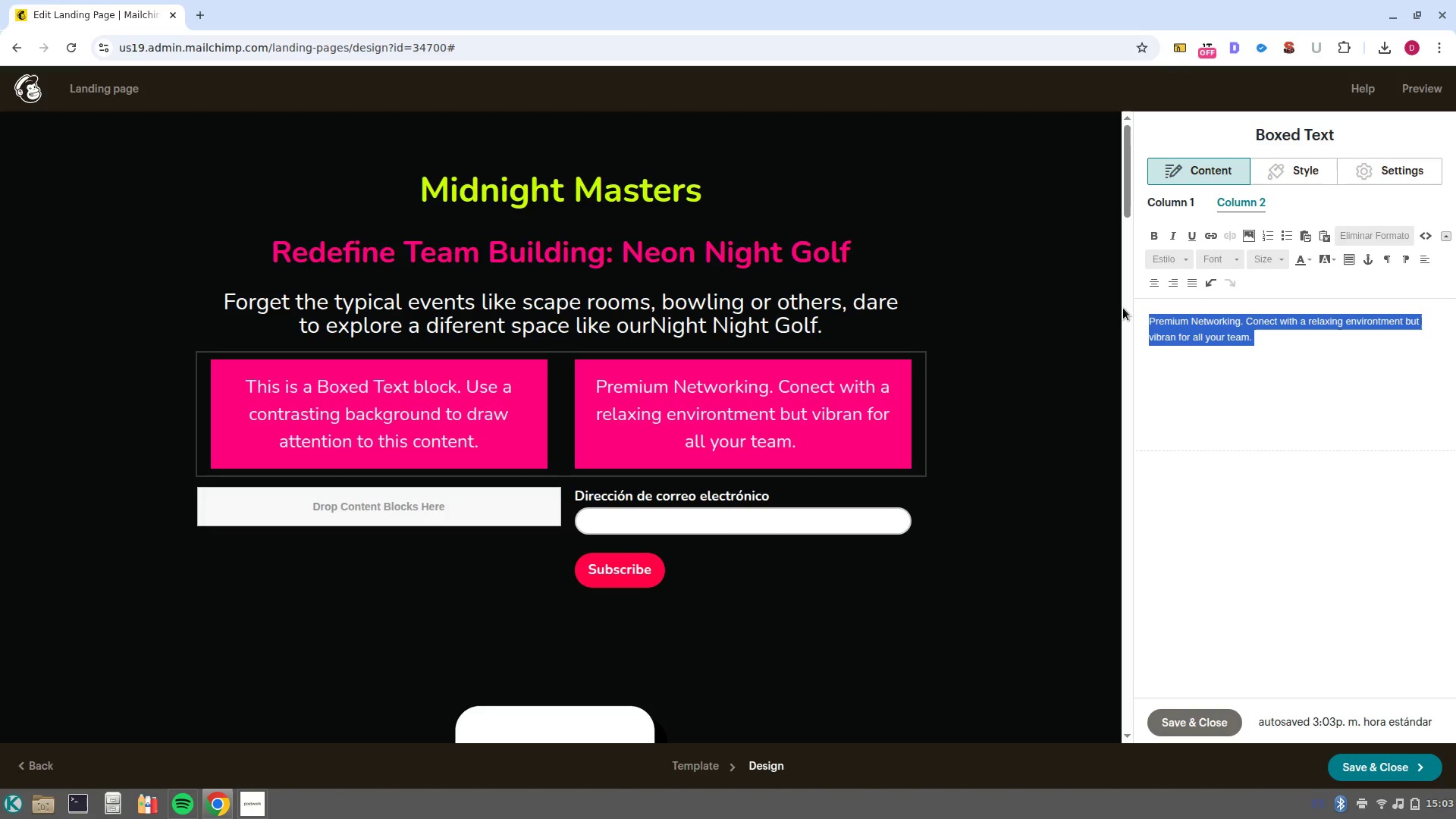 
key(Control+ControlLeft)
 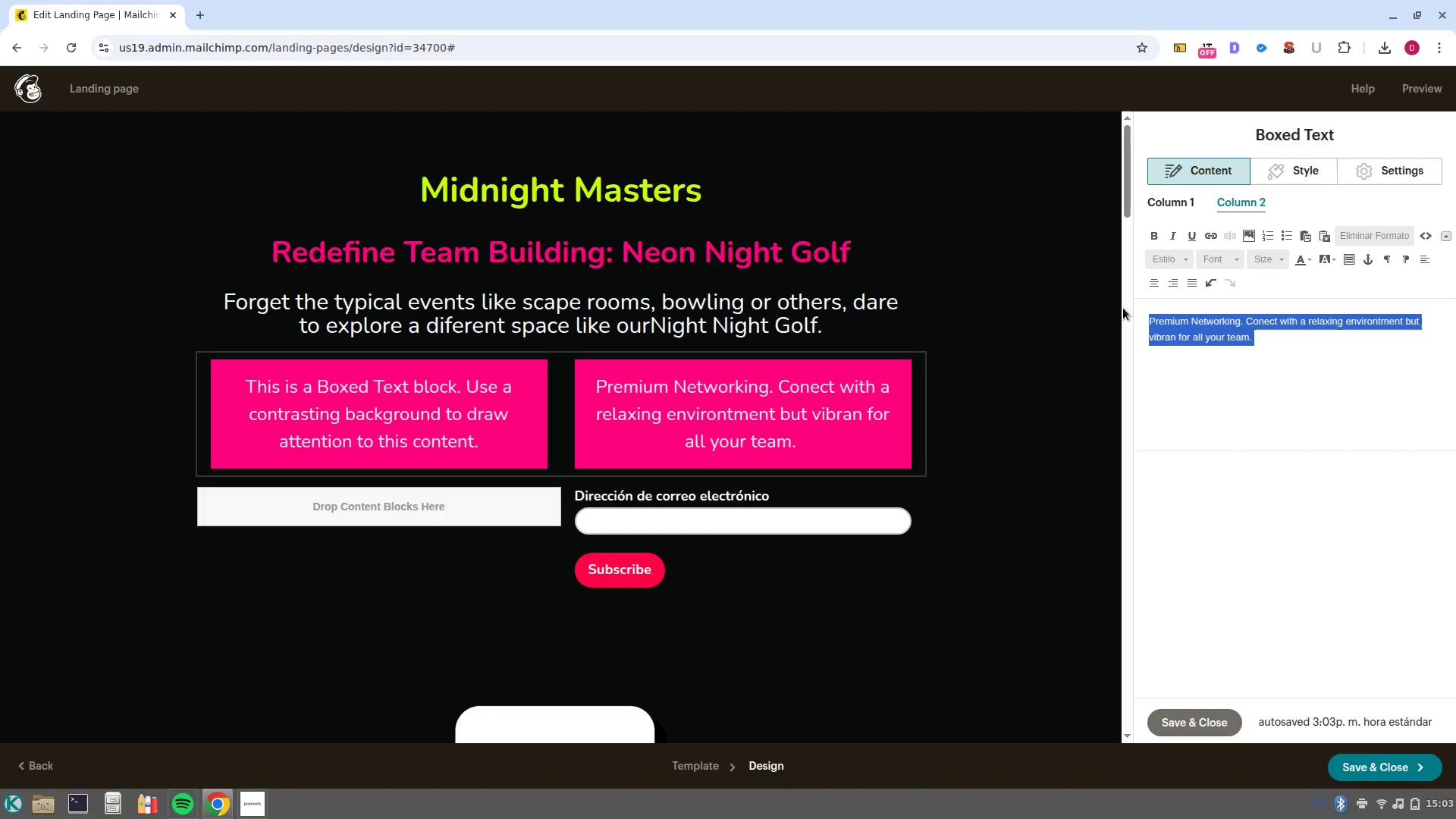 
key(Control+B)
 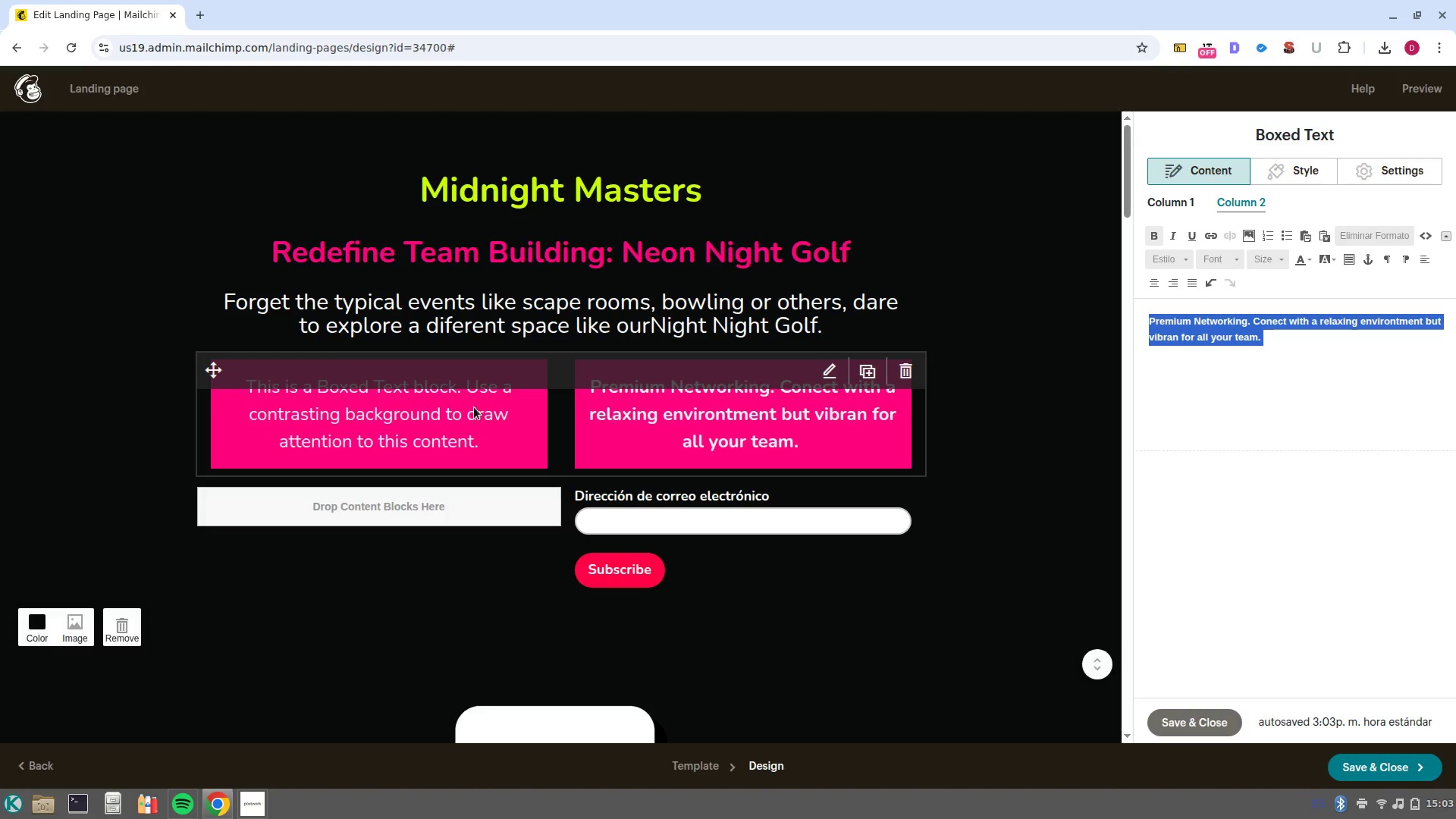 
left_click([483, 419])
 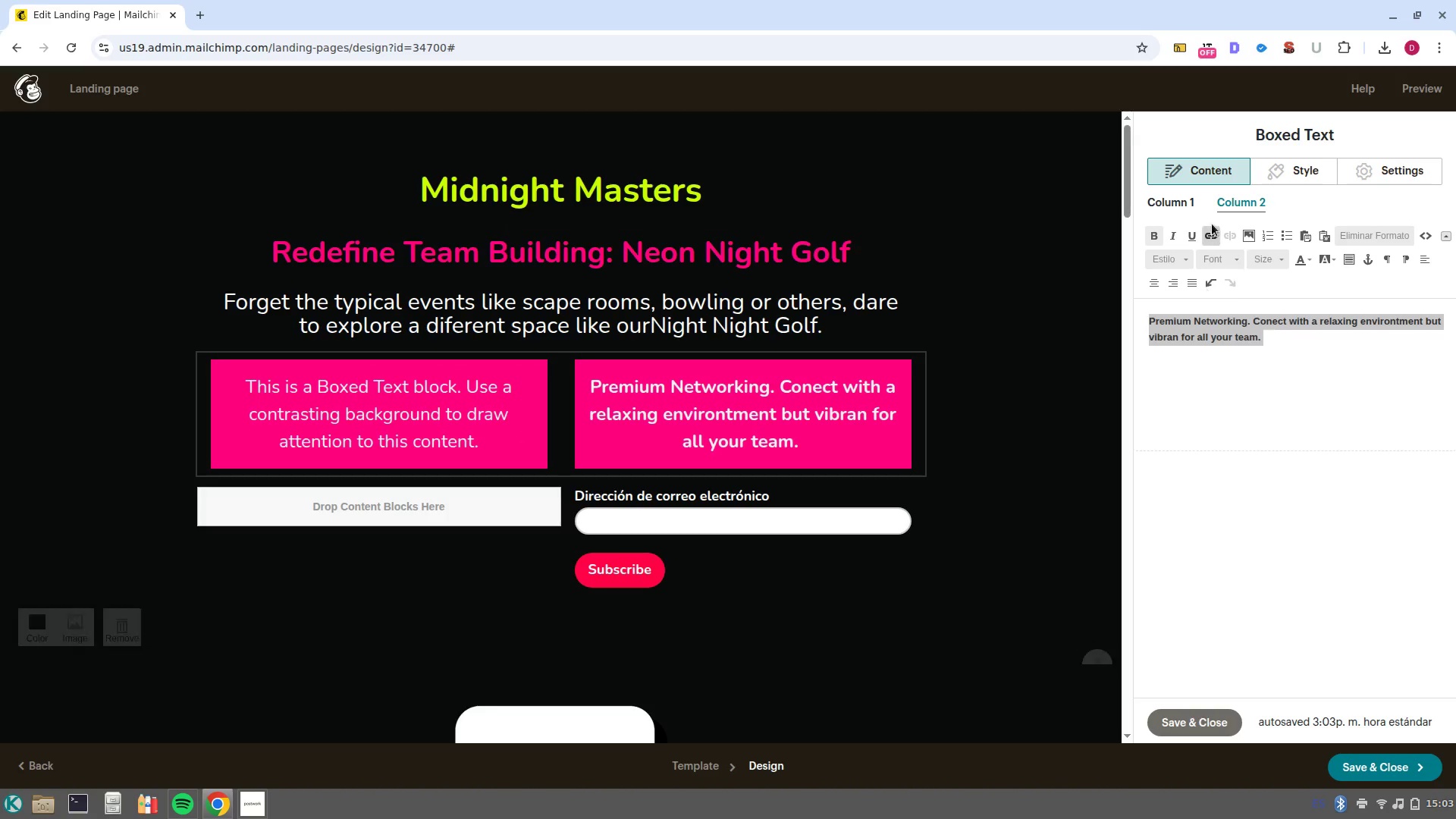 
left_click([1189, 203])
 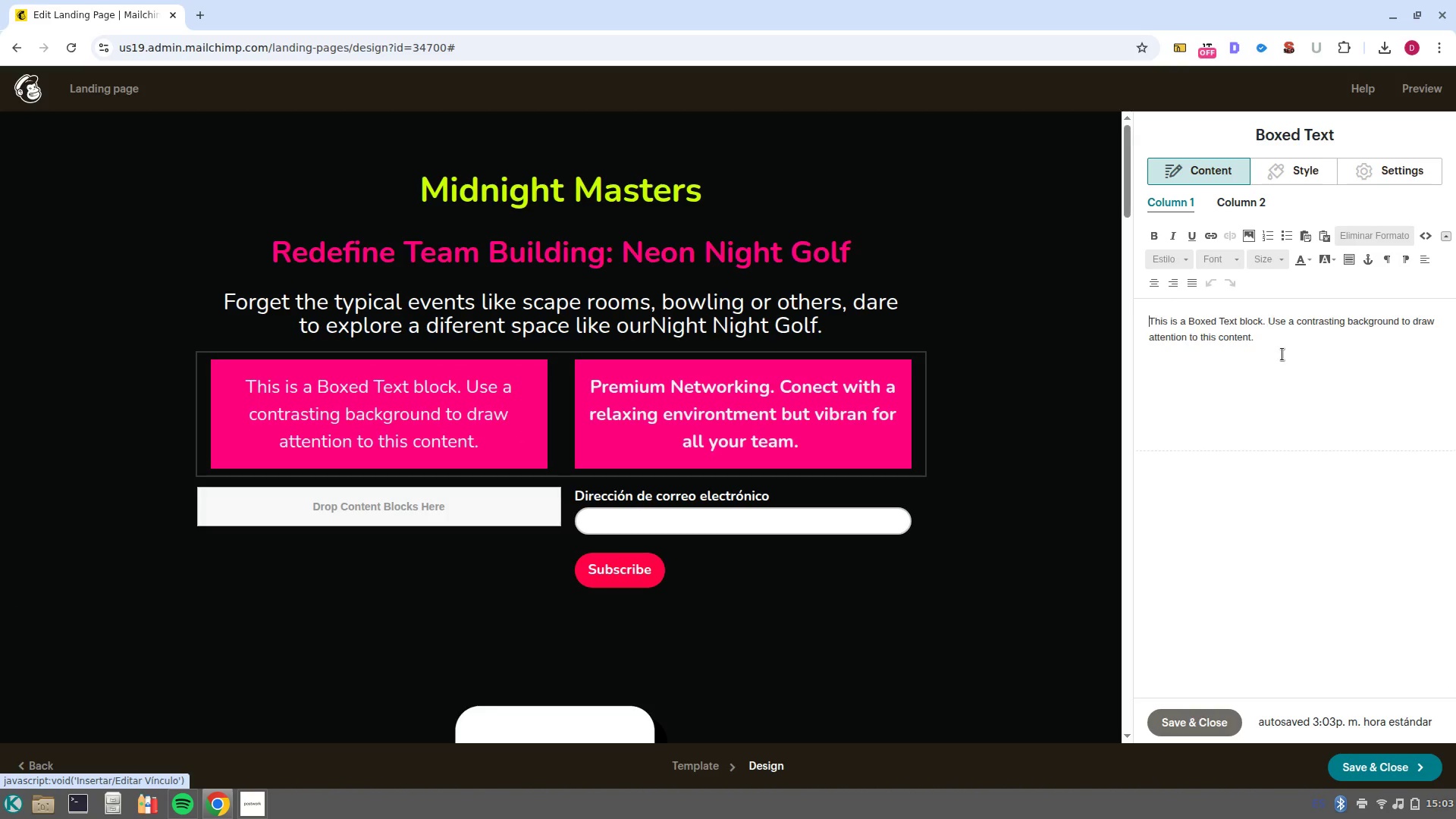 
left_click_drag(start_coordinate=[1274, 347], to_coordinate=[1105, 316])
 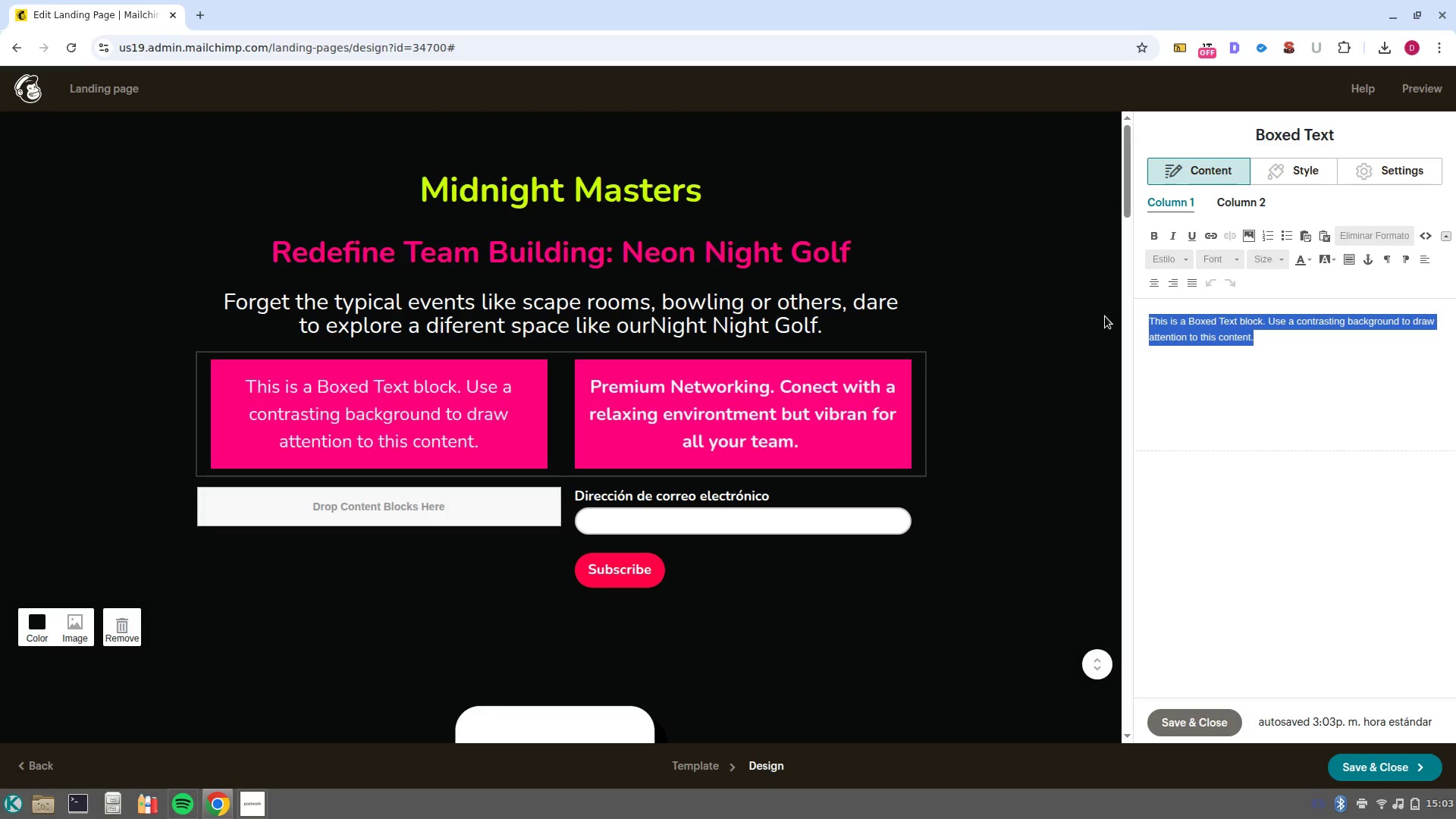 
type(Full neon Set up> )
 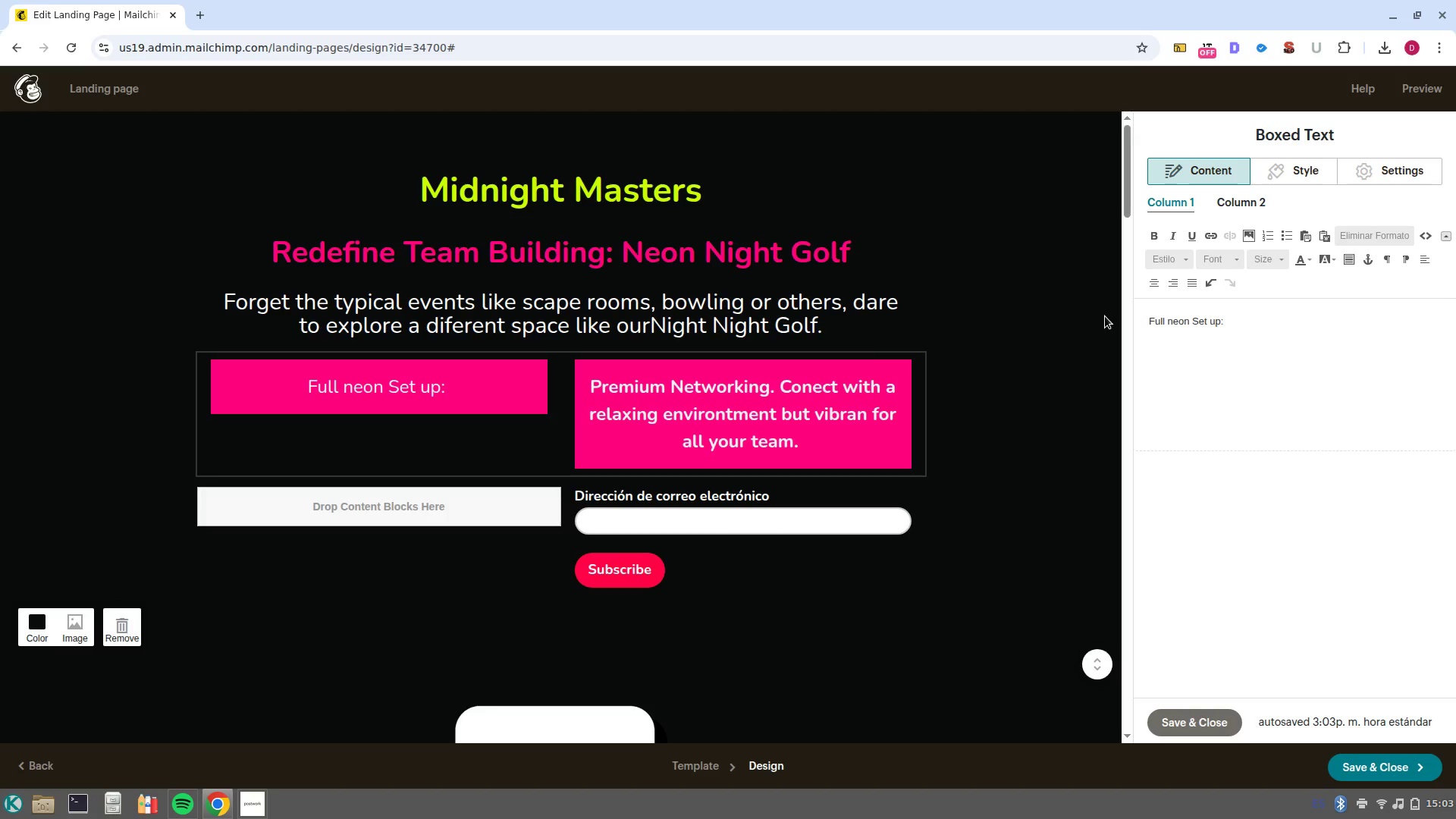 
type(full equiptment)
 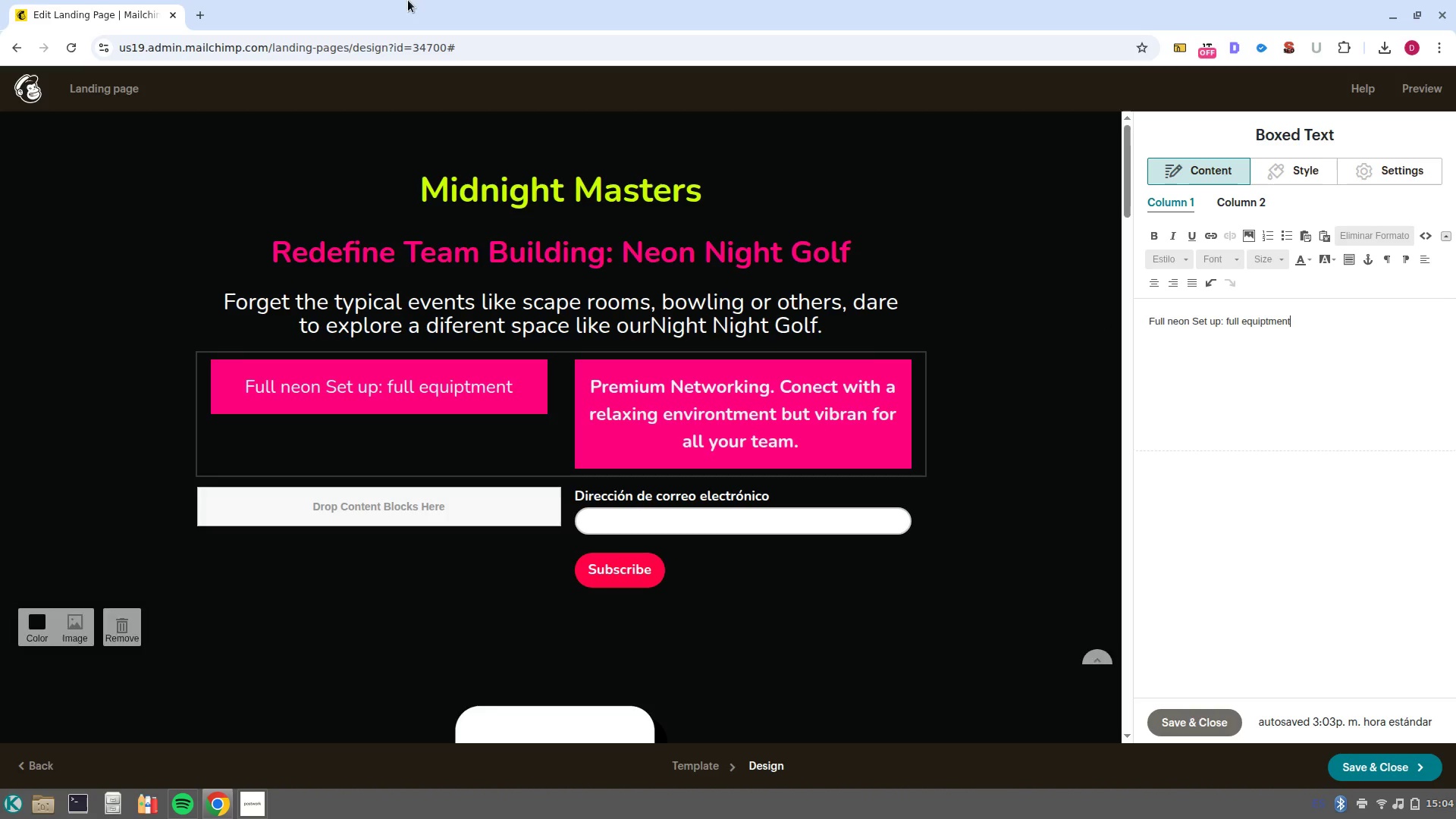 
left_click([195, 13])
 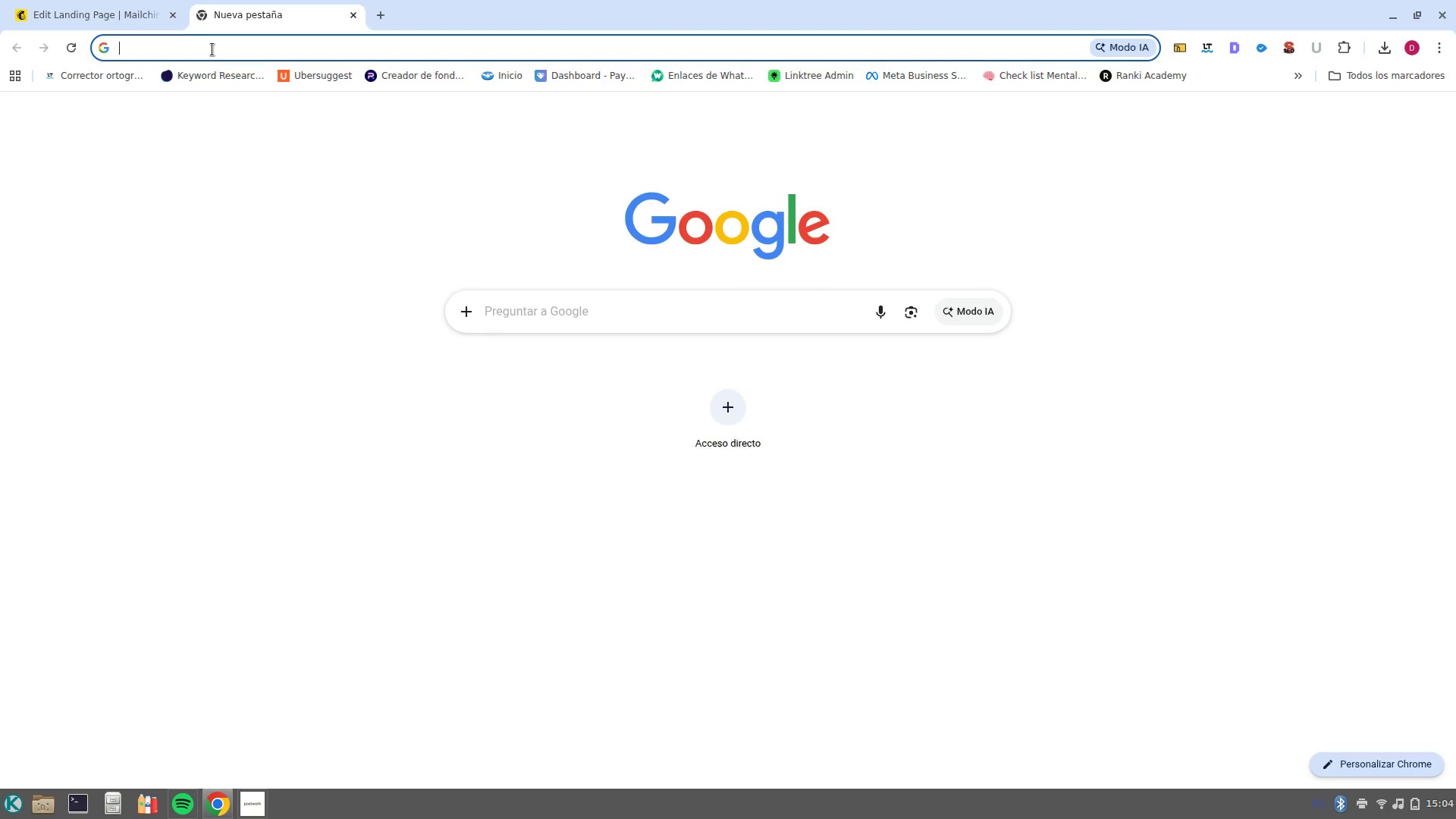 
left_click([212, 49])
 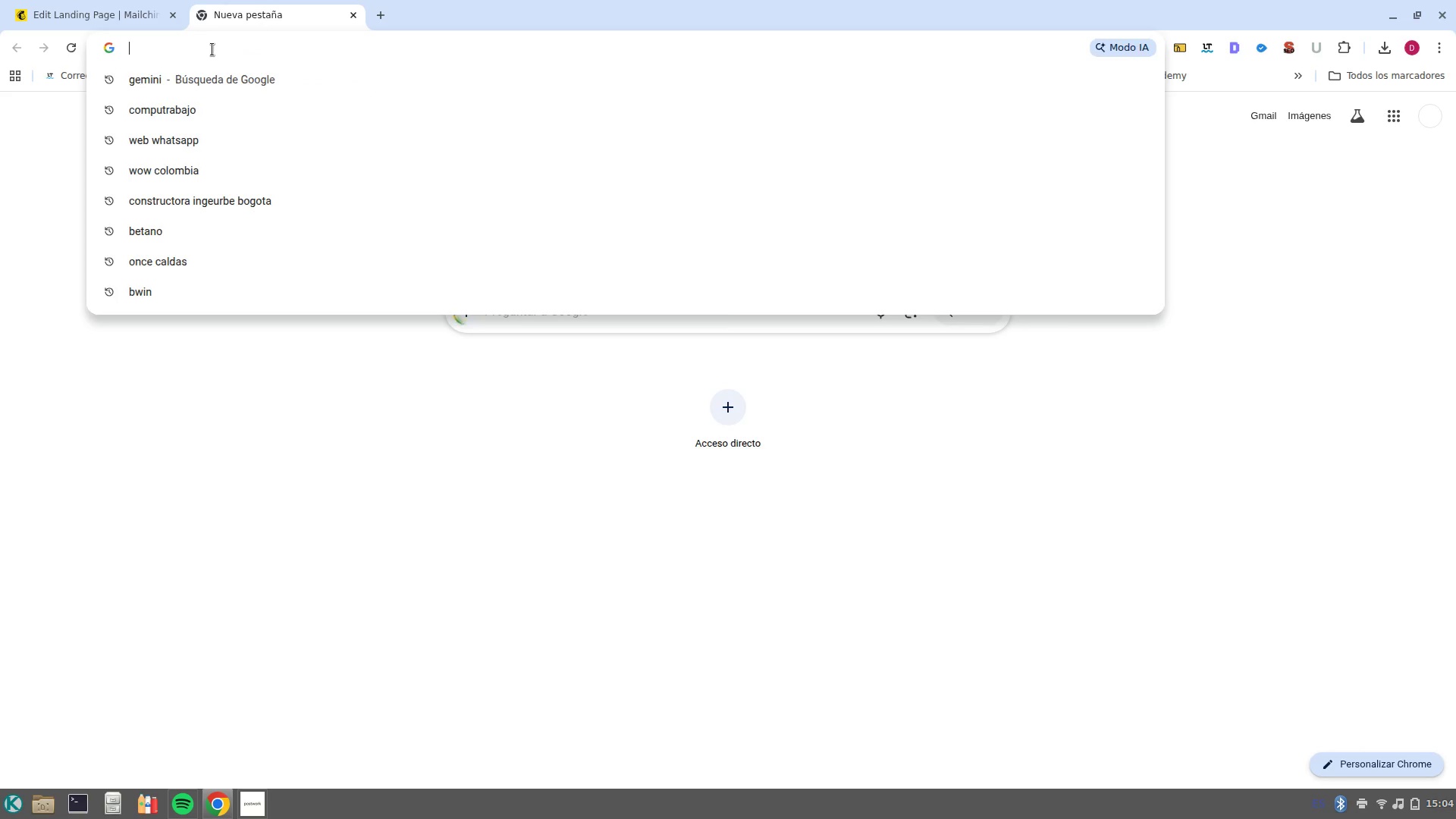 
type(equipamento en ingles)
key(NumpadEnter)
 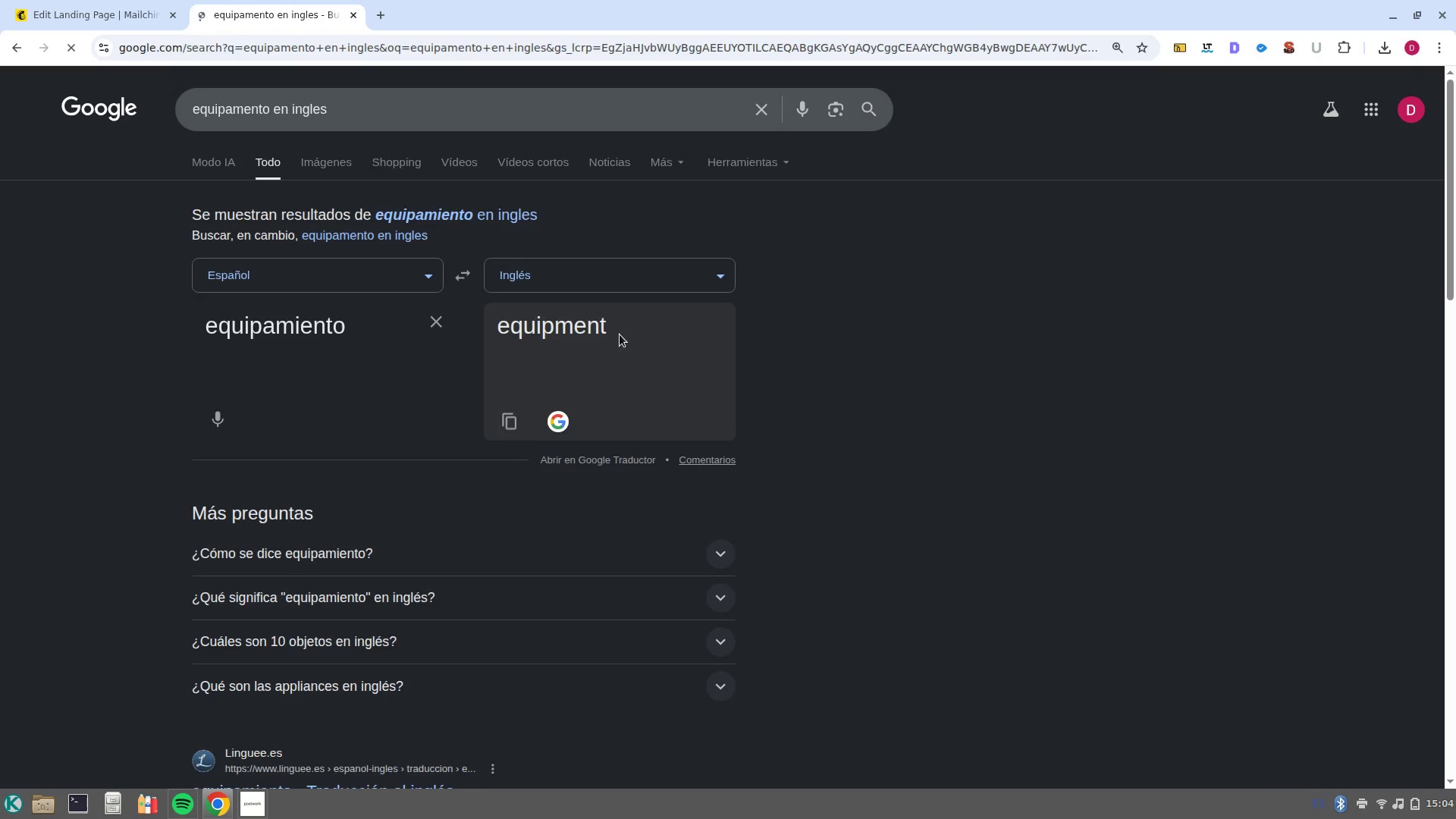 
left_click_drag(start_coordinate=[583, 328], to_coordinate=[437, 328])
 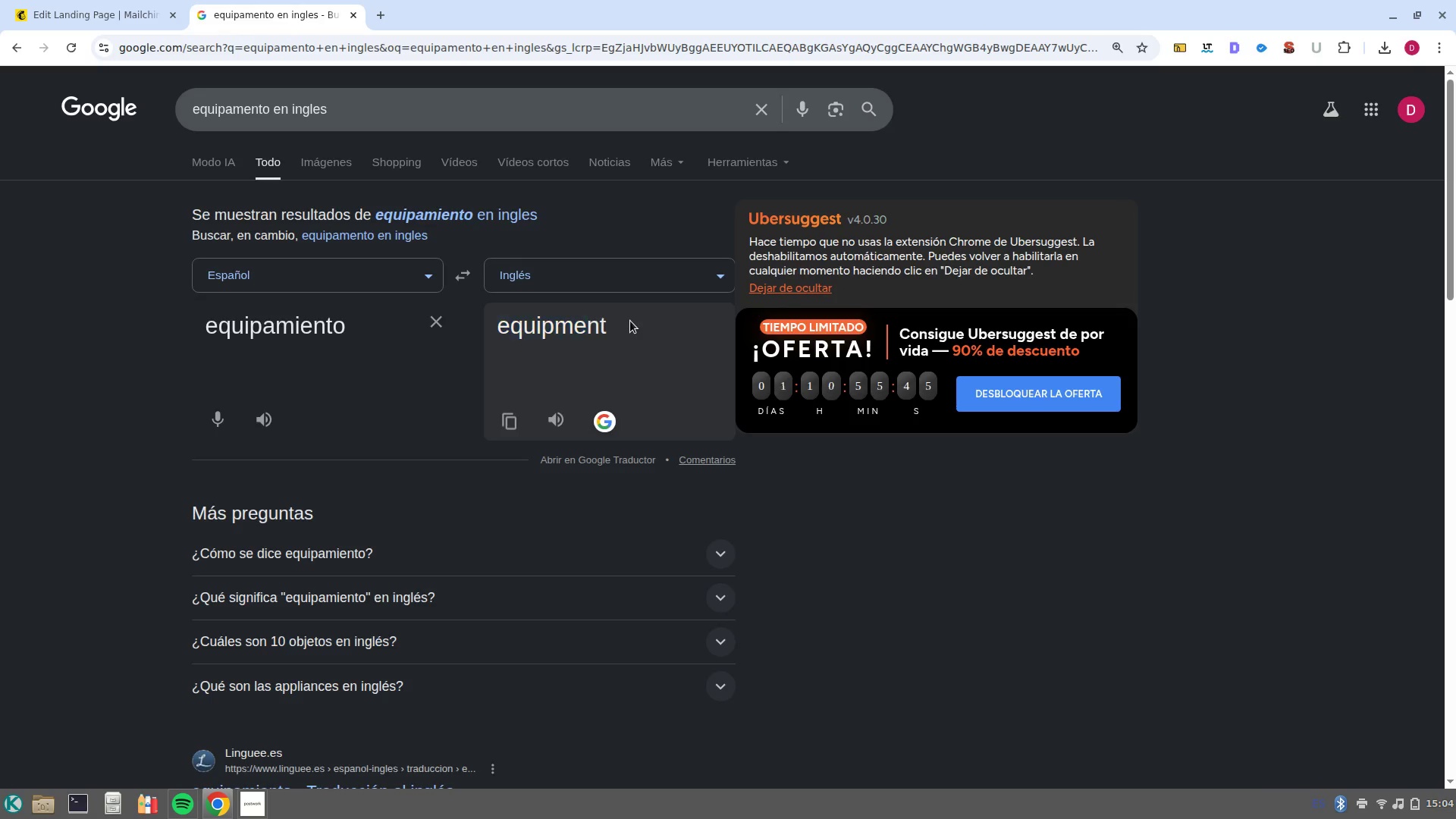 
left_click([630, 321])
 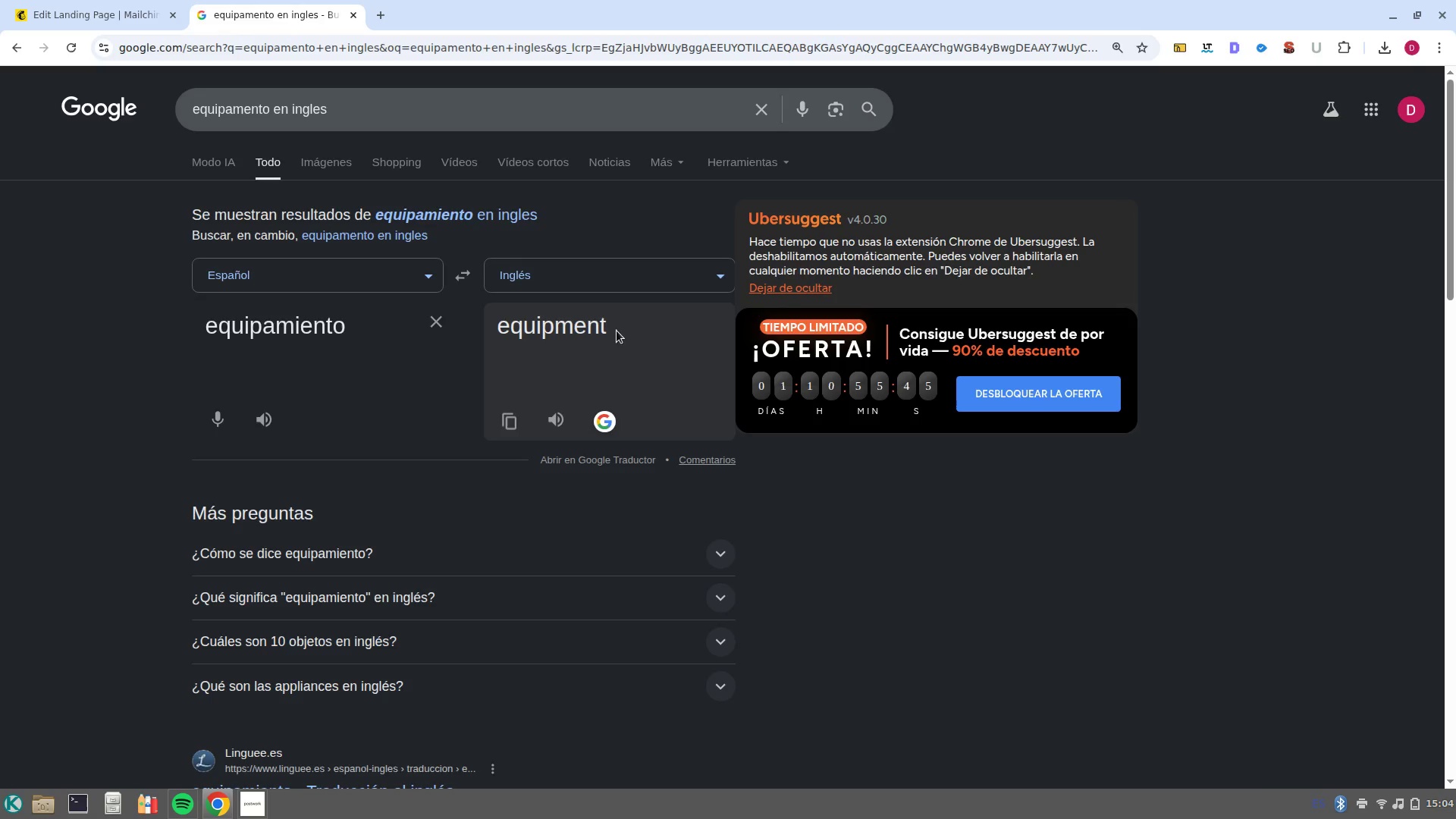 
left_click_drag(start_coordinate=[617, 331], to_coordinate=[497, 333])
 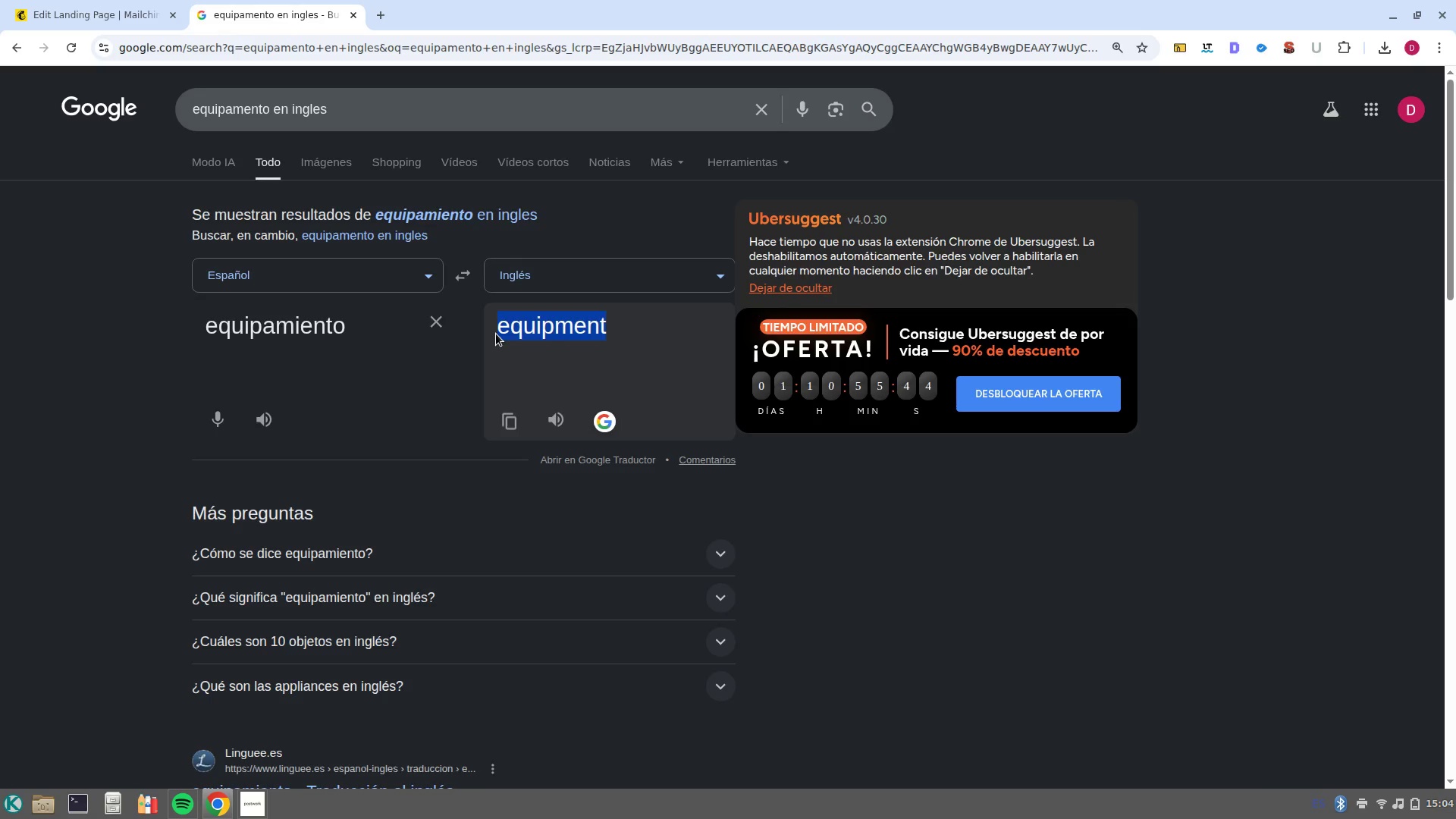 
key(Control+C)
 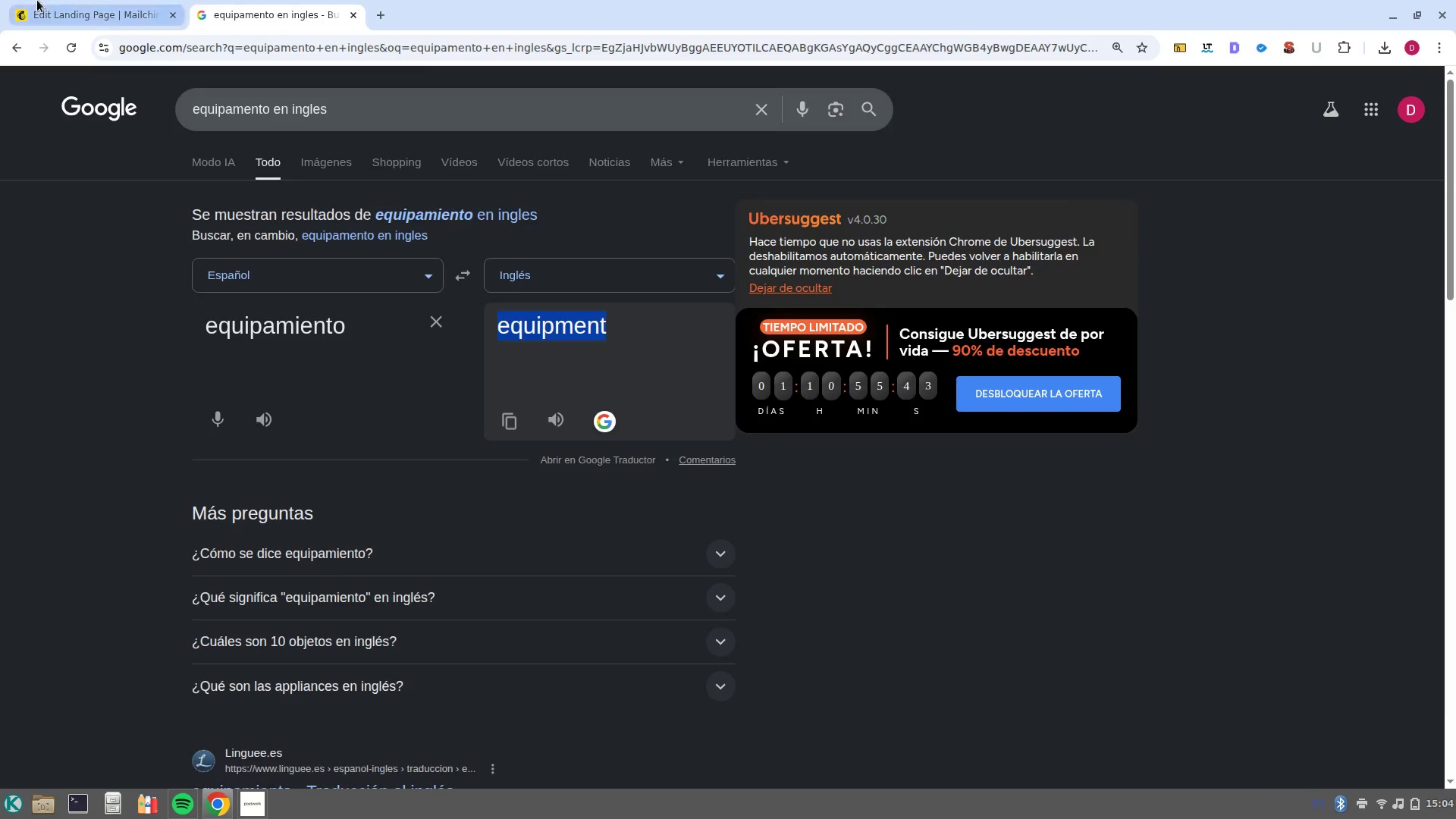 
left_click([37, 0])
 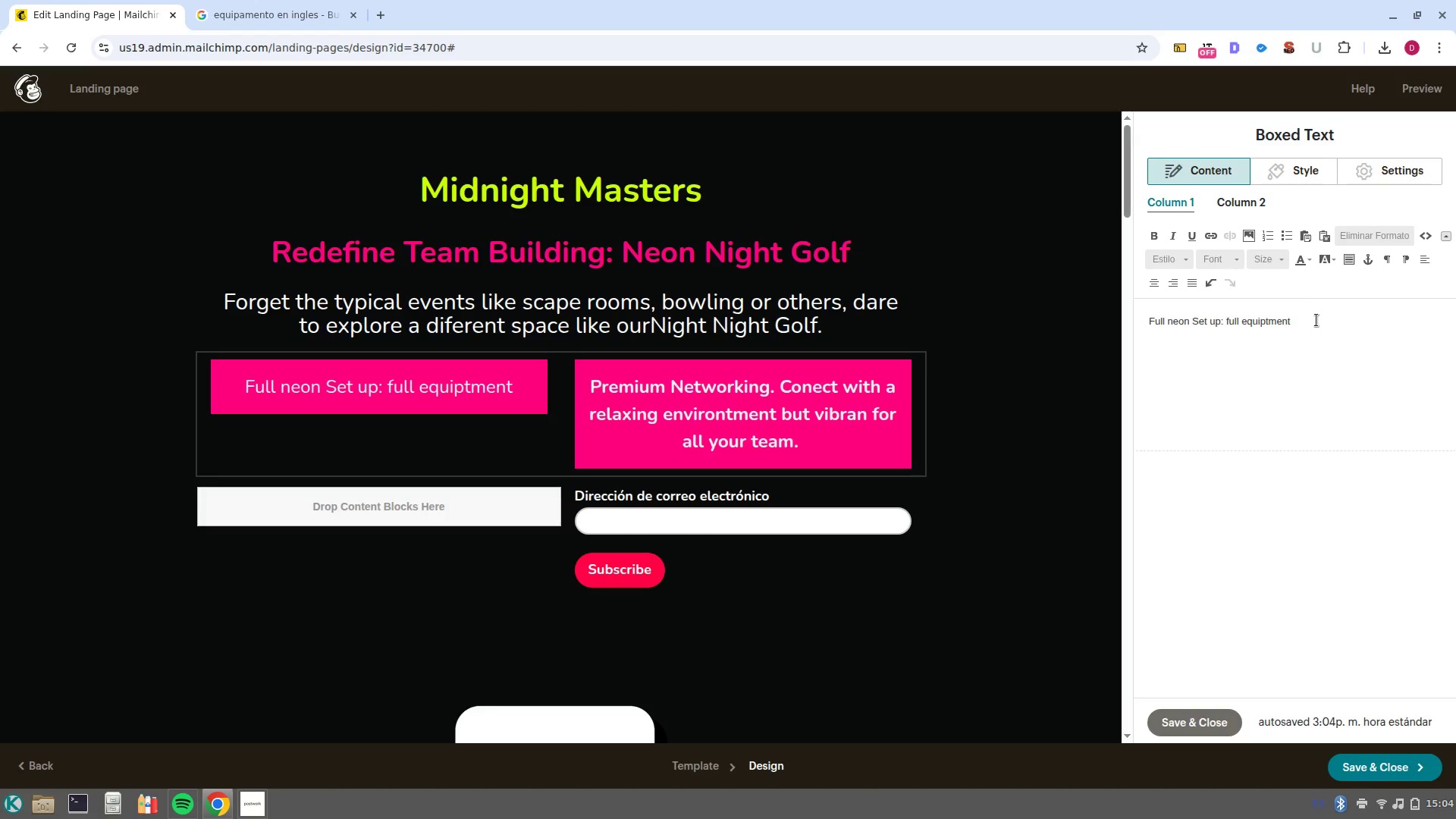 
left_click_drag(start_coordinate=[1294, 328], to_coordinate=[1242, 324])
 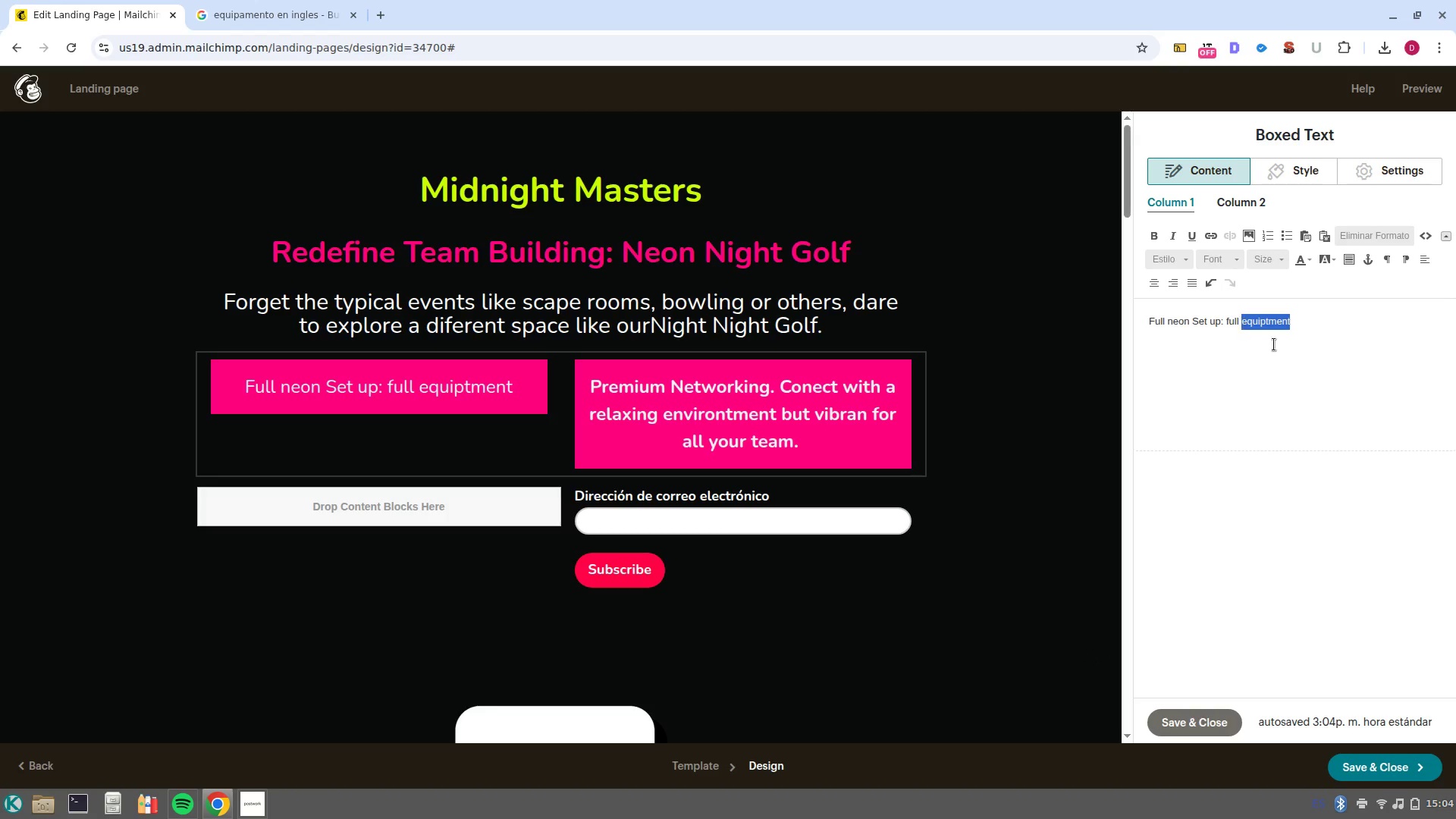 
key(Control+Shift+V)
 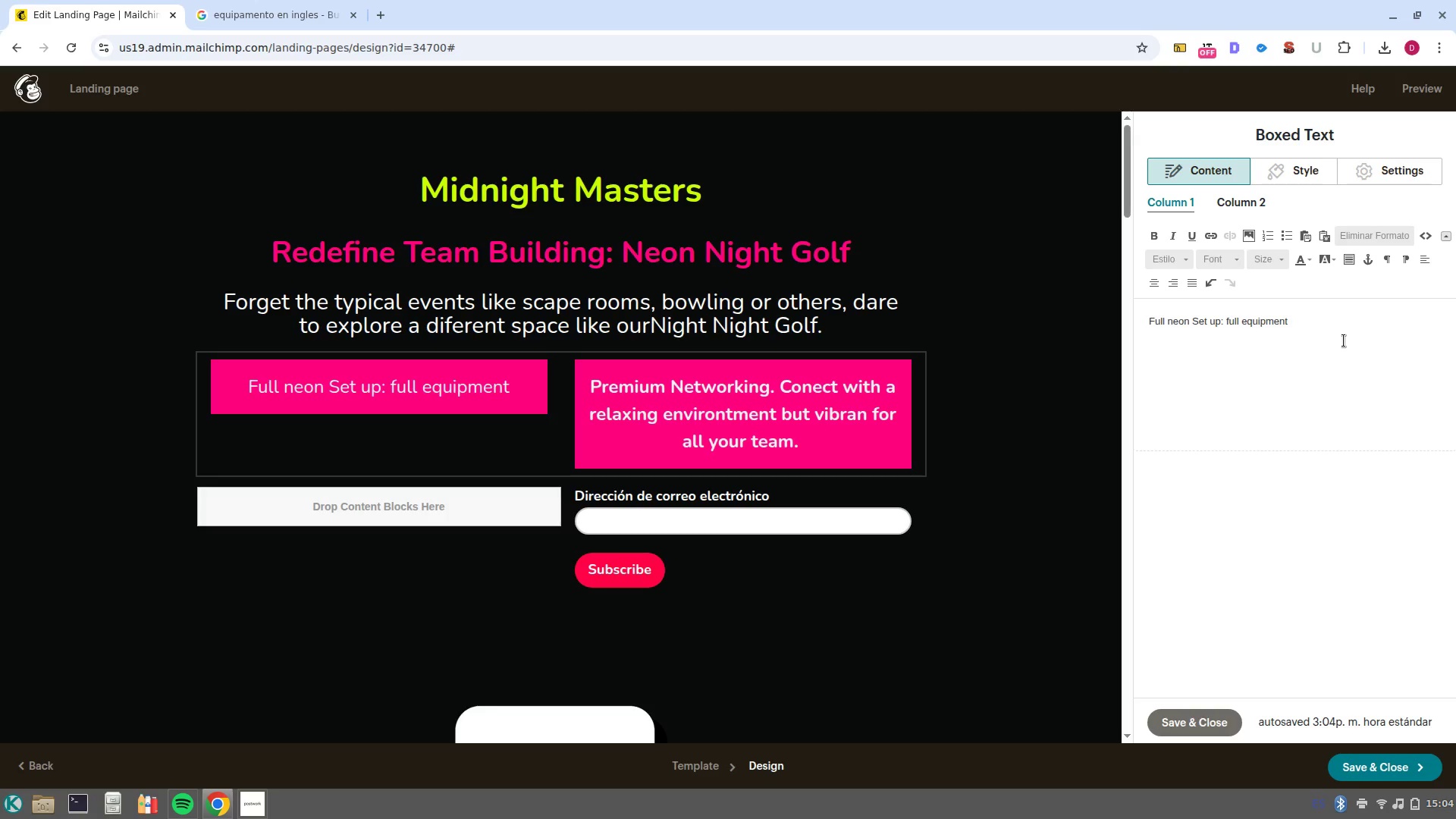 
type( Ledf)
key(Backspace)
type( Se)
key(Backspace)
key(Backspace)
type(set up )
 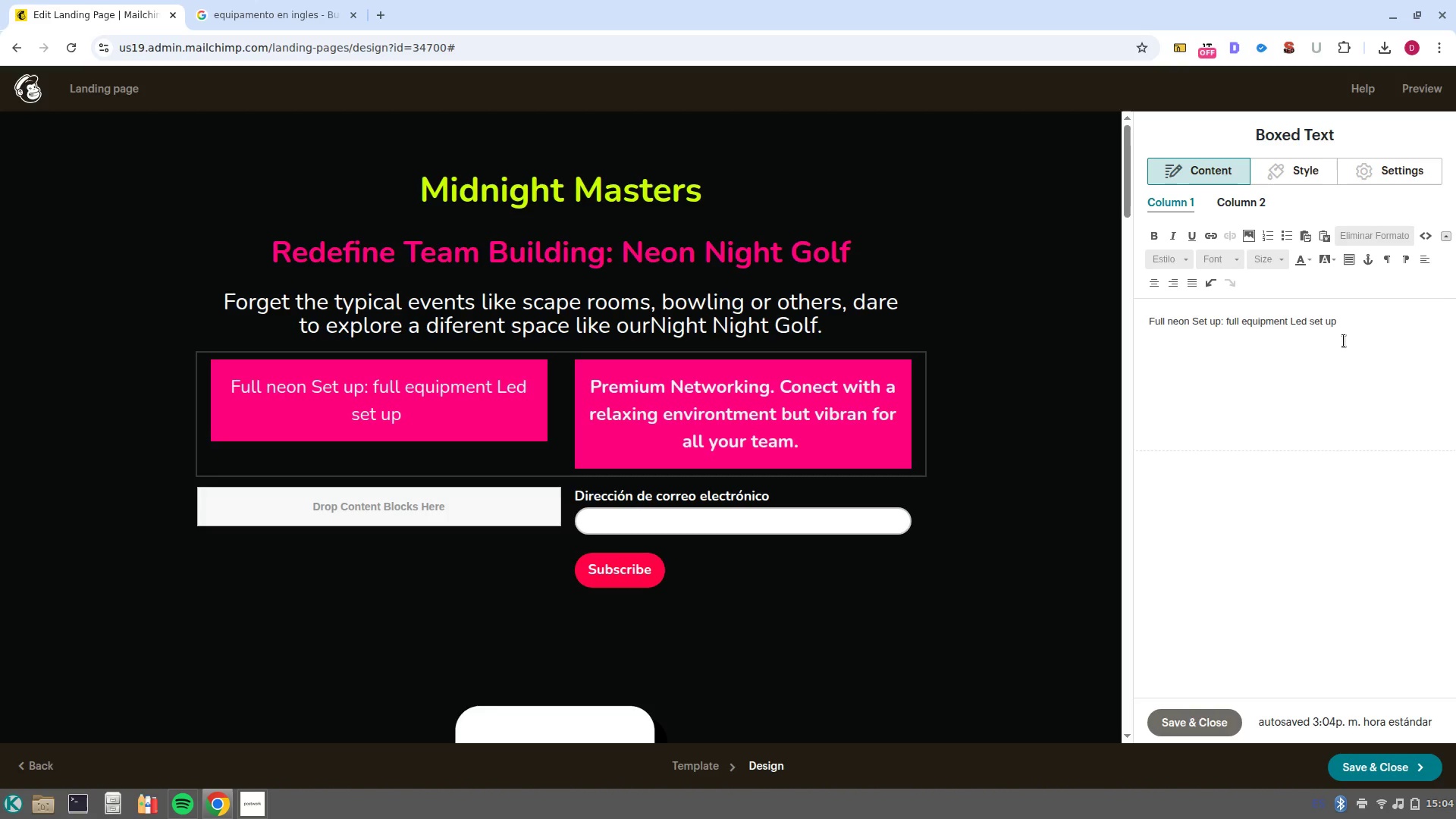 
wait(6.84)
 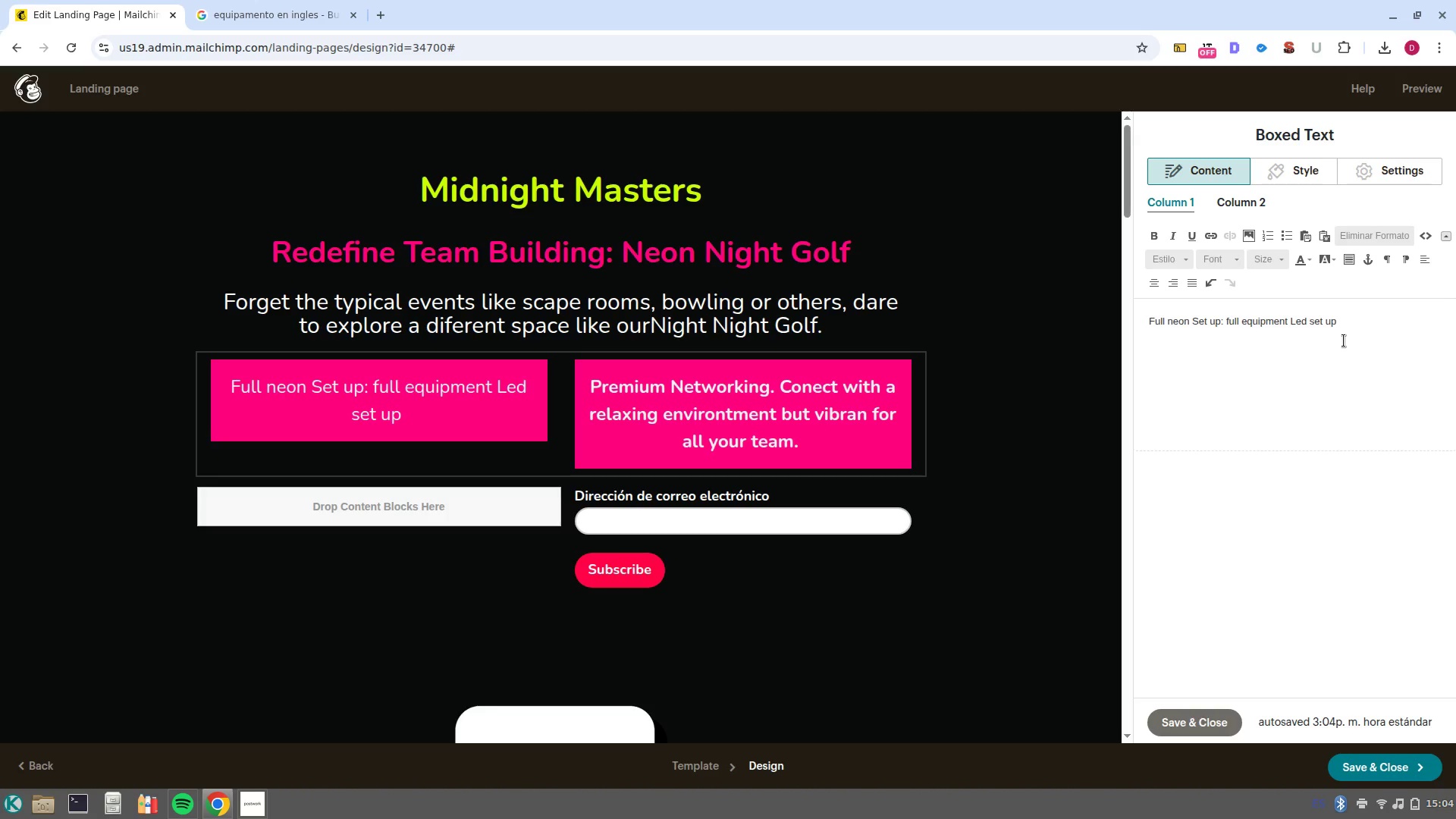 
type(of ultimate gerenar)
key(Backspace)
key(Backspace)
key(Backspace)
key(Backspace)
key(Backspace)
type(neration for more fun)
 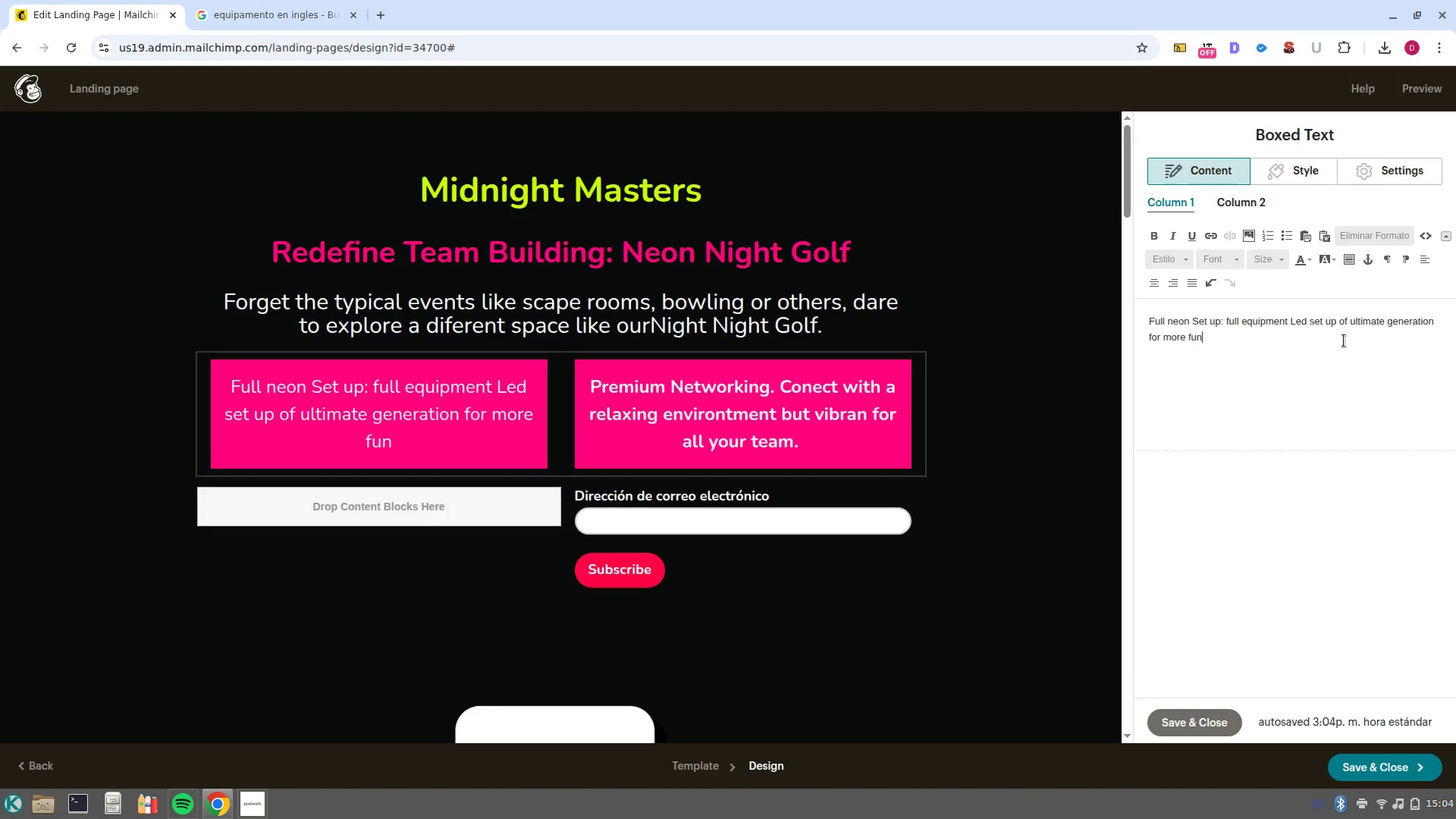 
left_click_drag(start_coordinate=[1288, 343], to_coordinate=[1083, 308])
 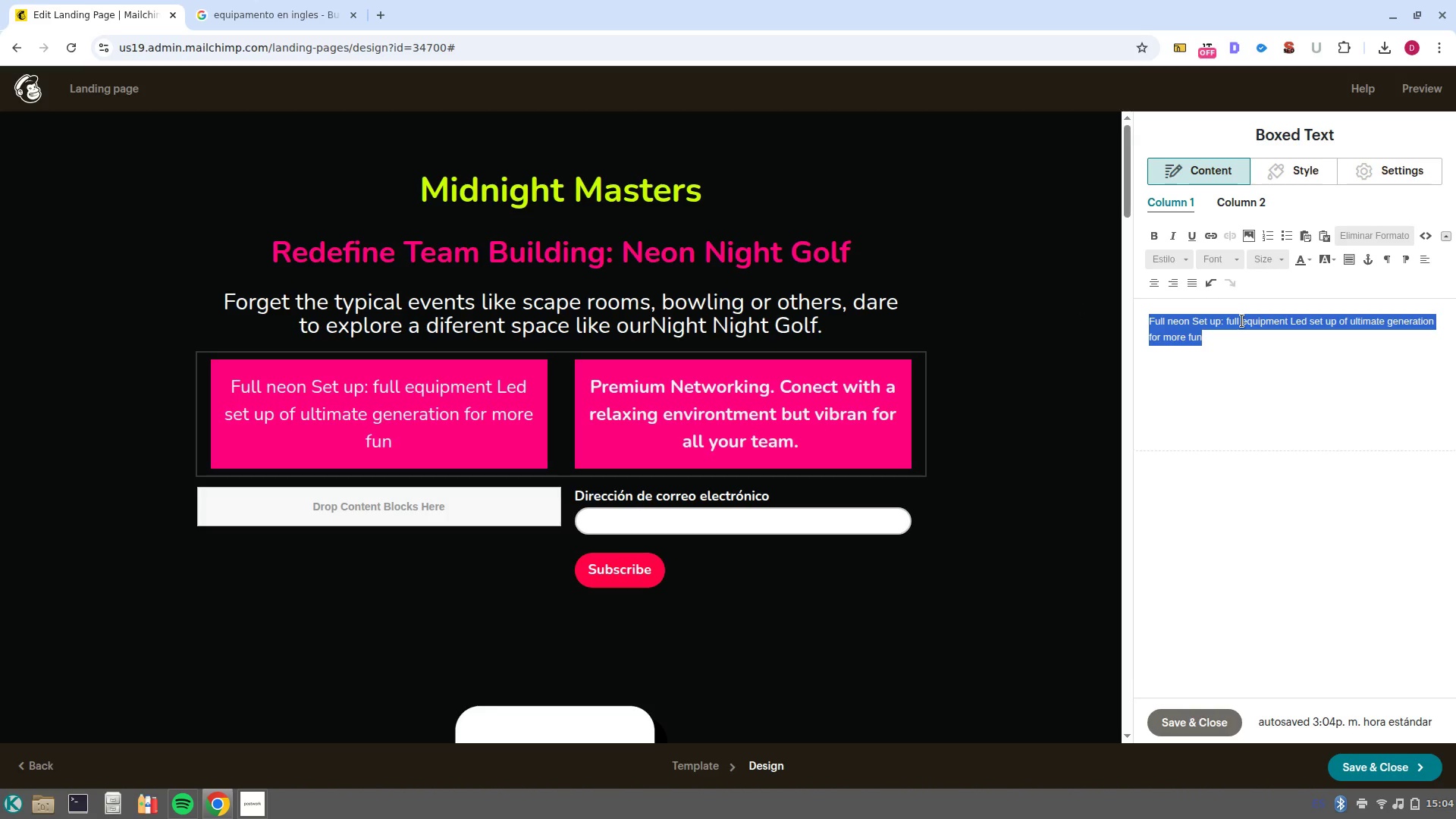 
key(Control+B)
 